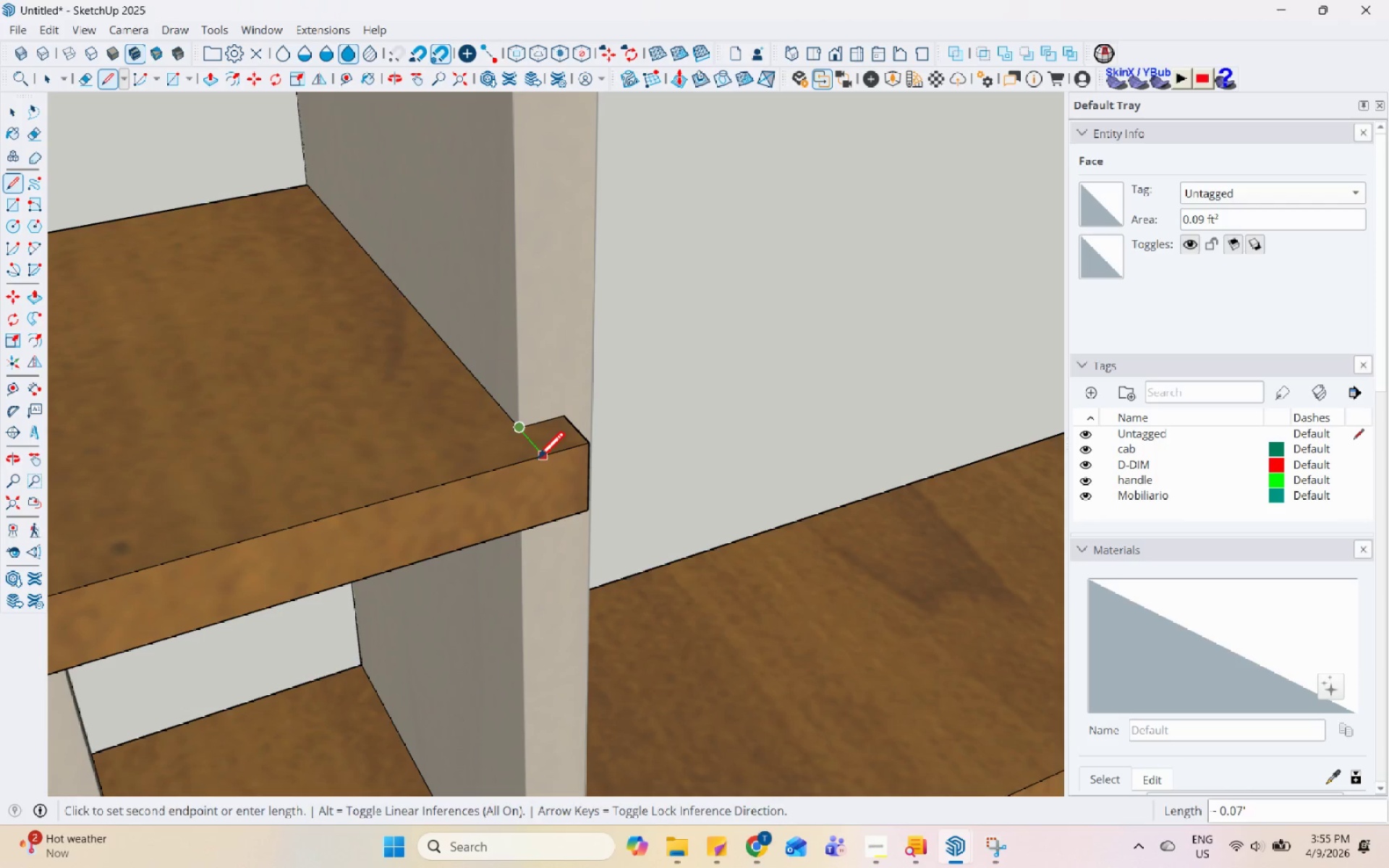 
left_click([538, 461])
 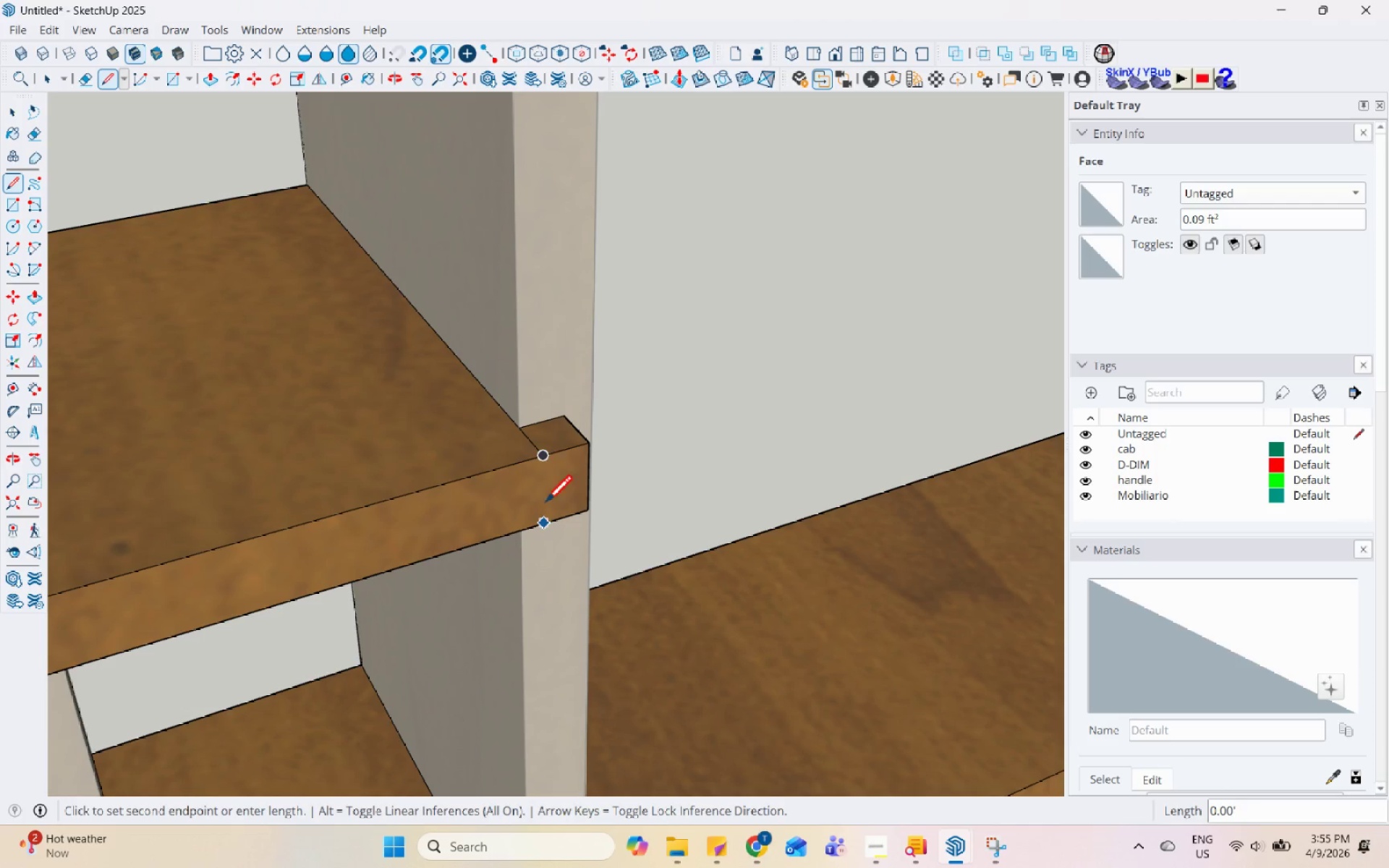 
double_click([543, 466])
 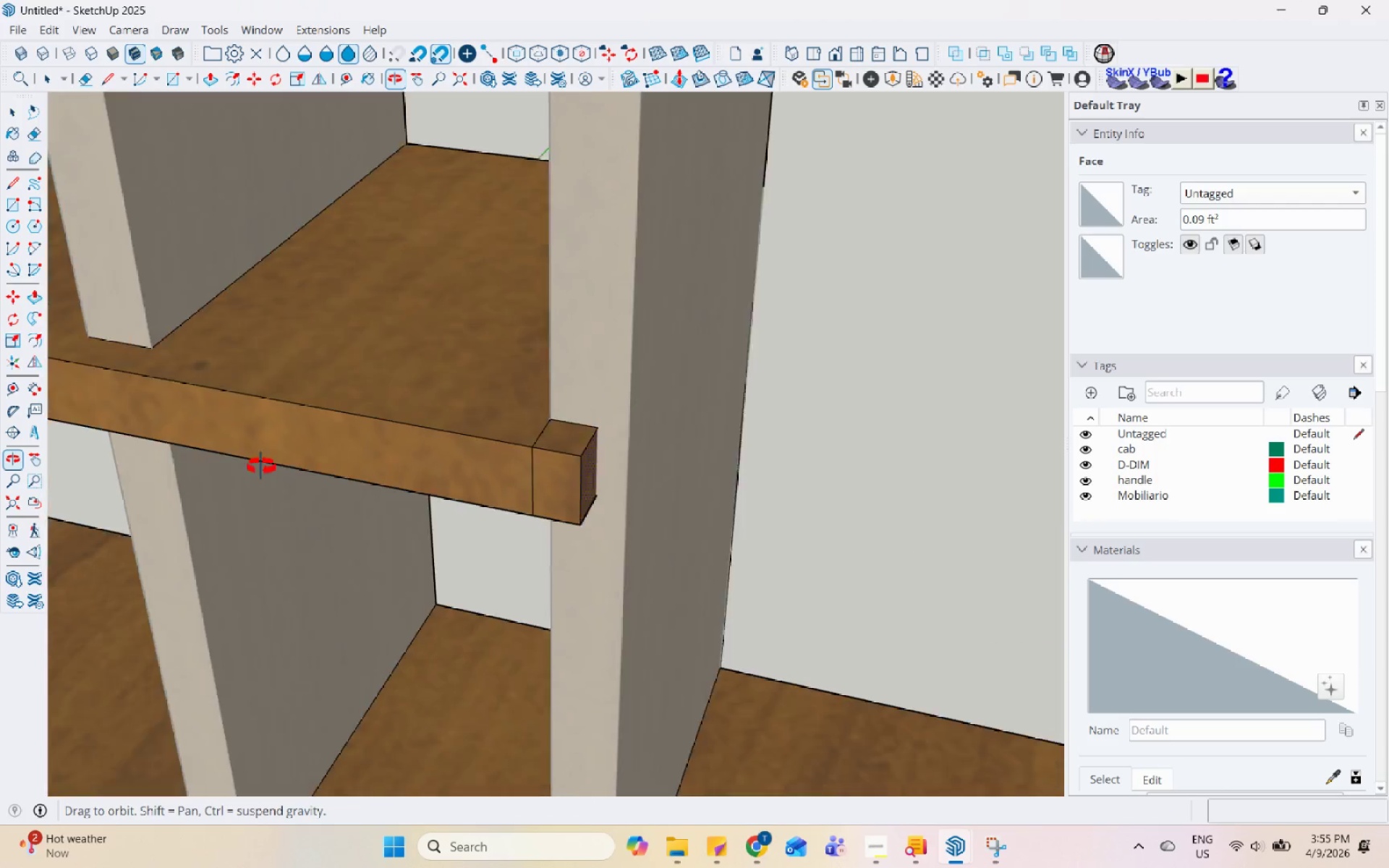 
key(Space)
 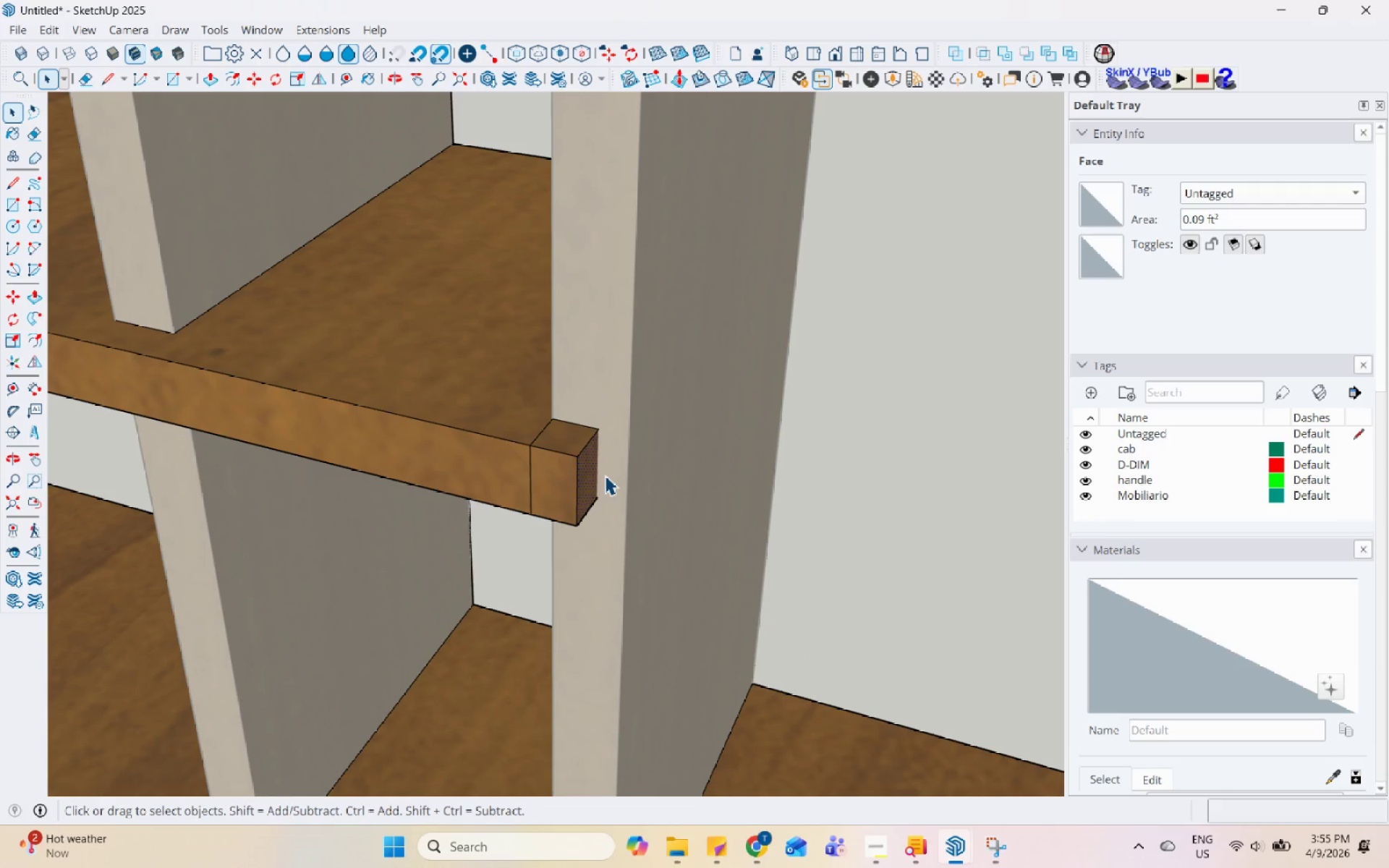 
key(L)
 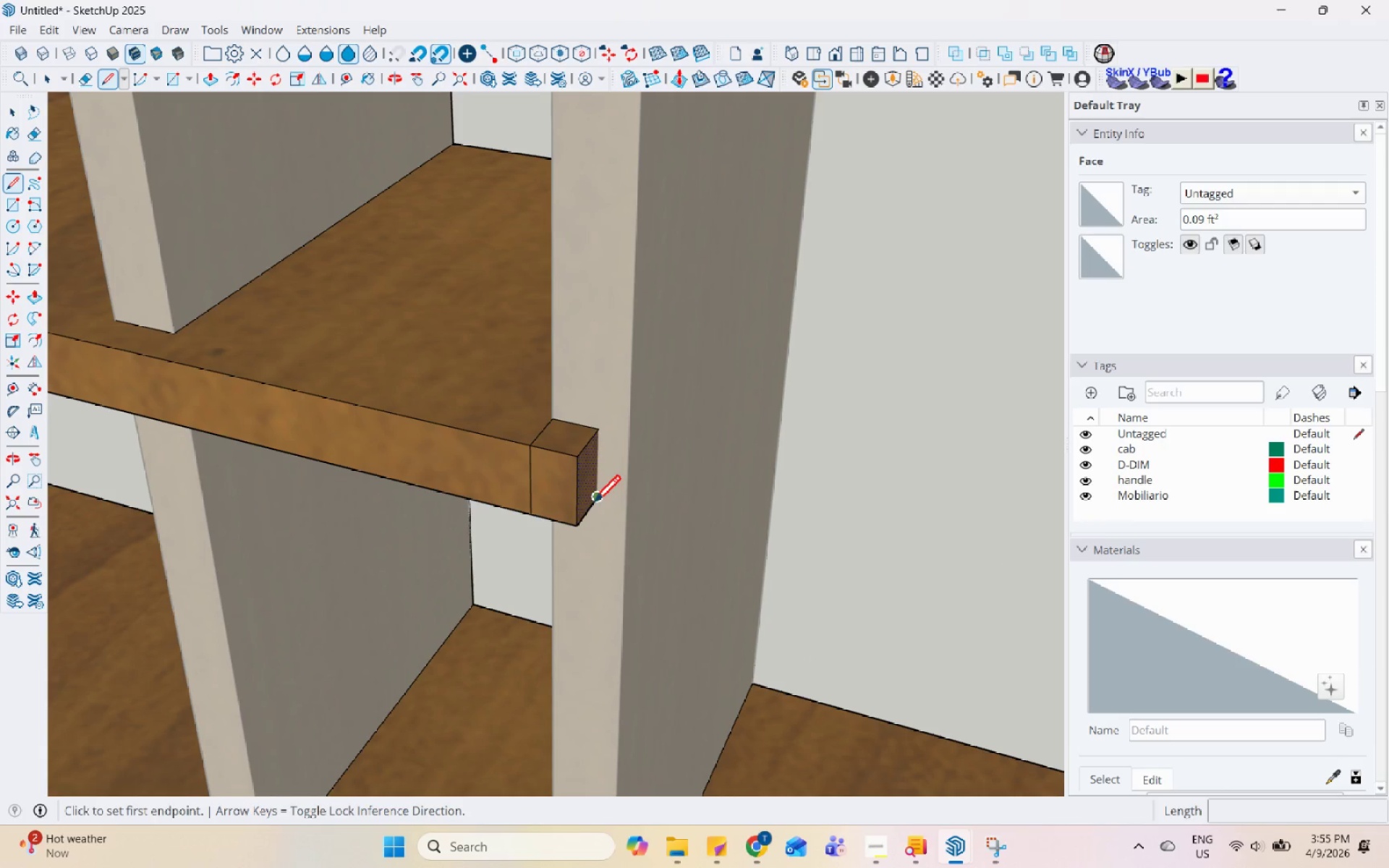 
left_click([597, 502])
 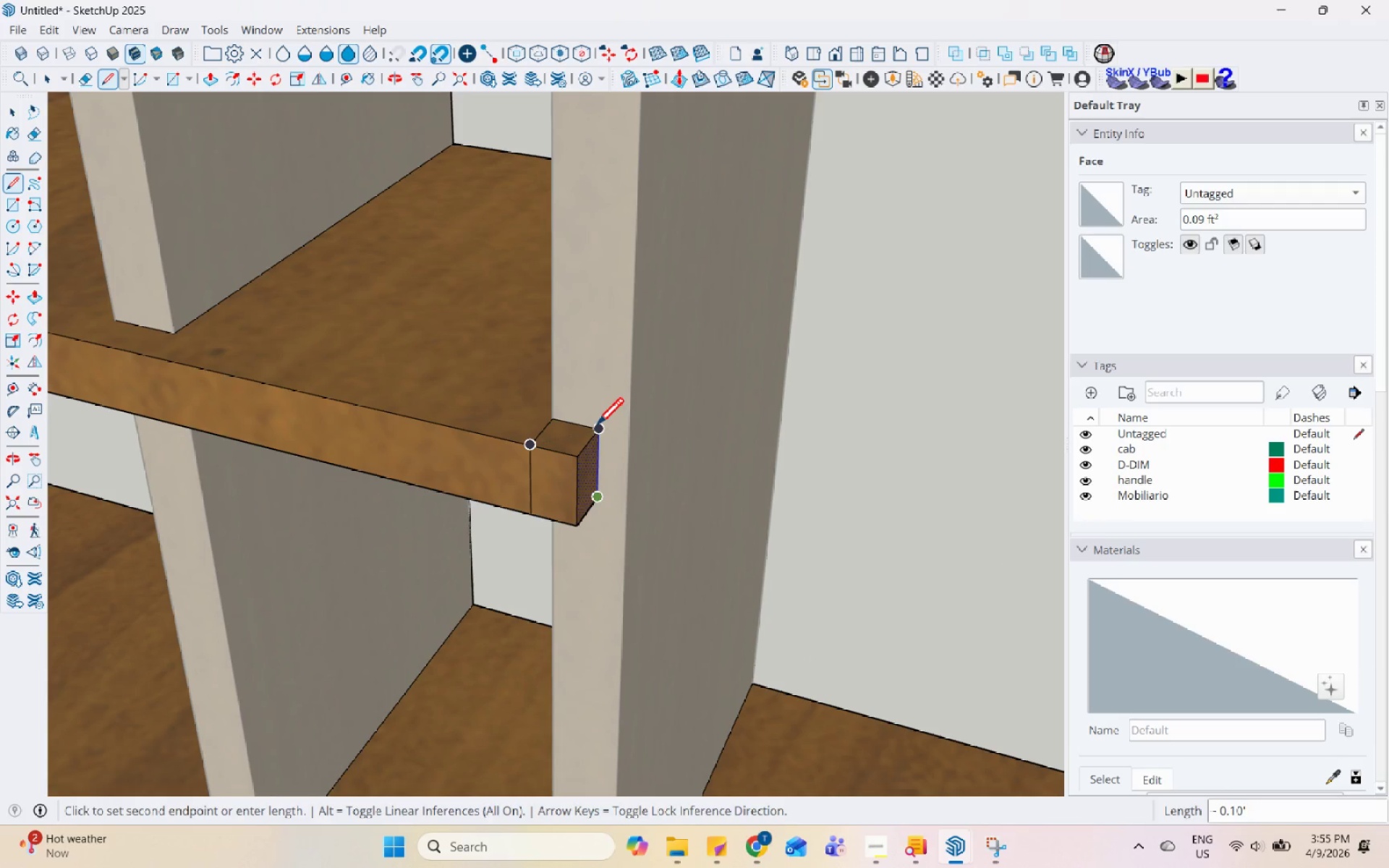 
left_click([596, 427])
 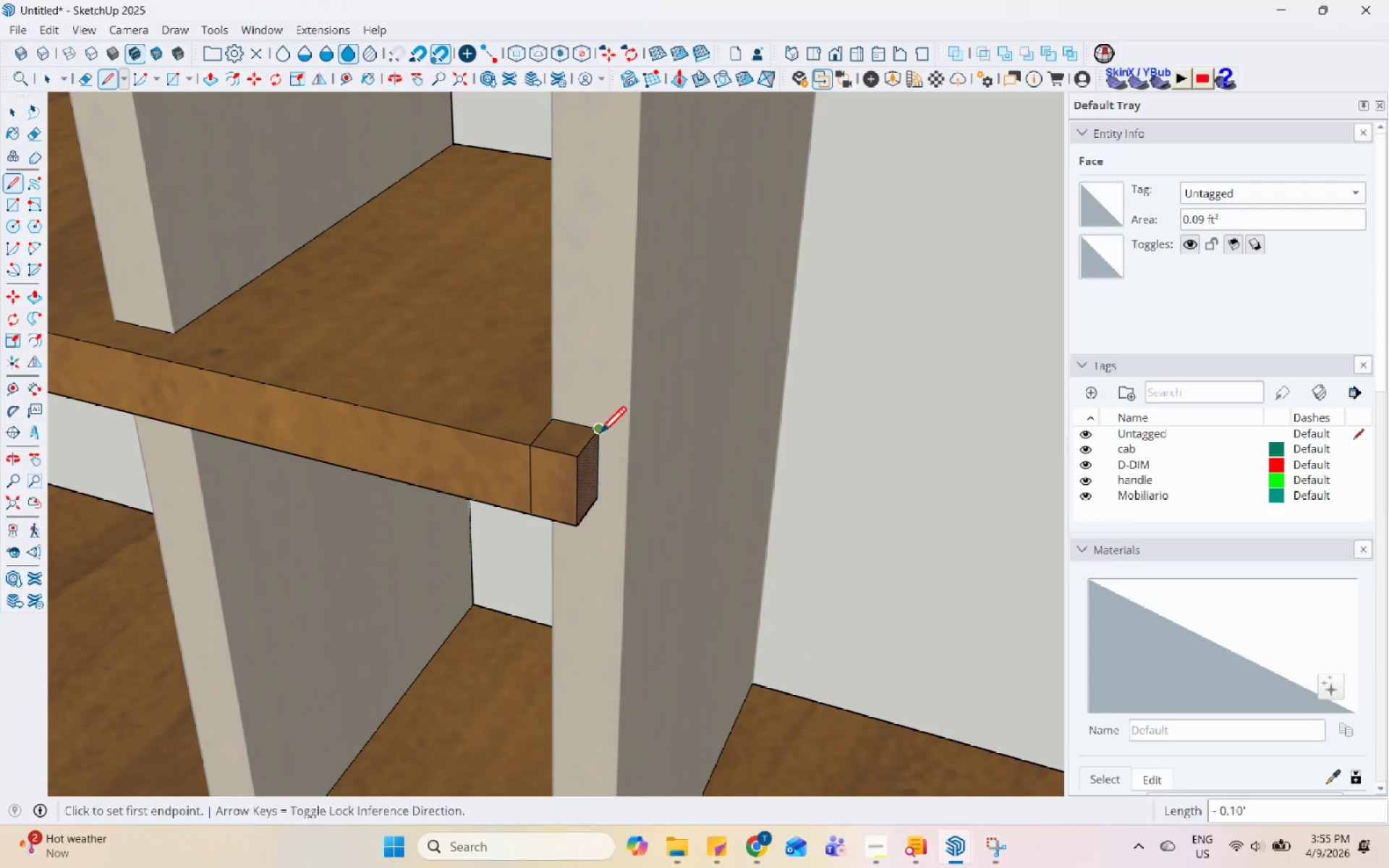 
key(Space)
 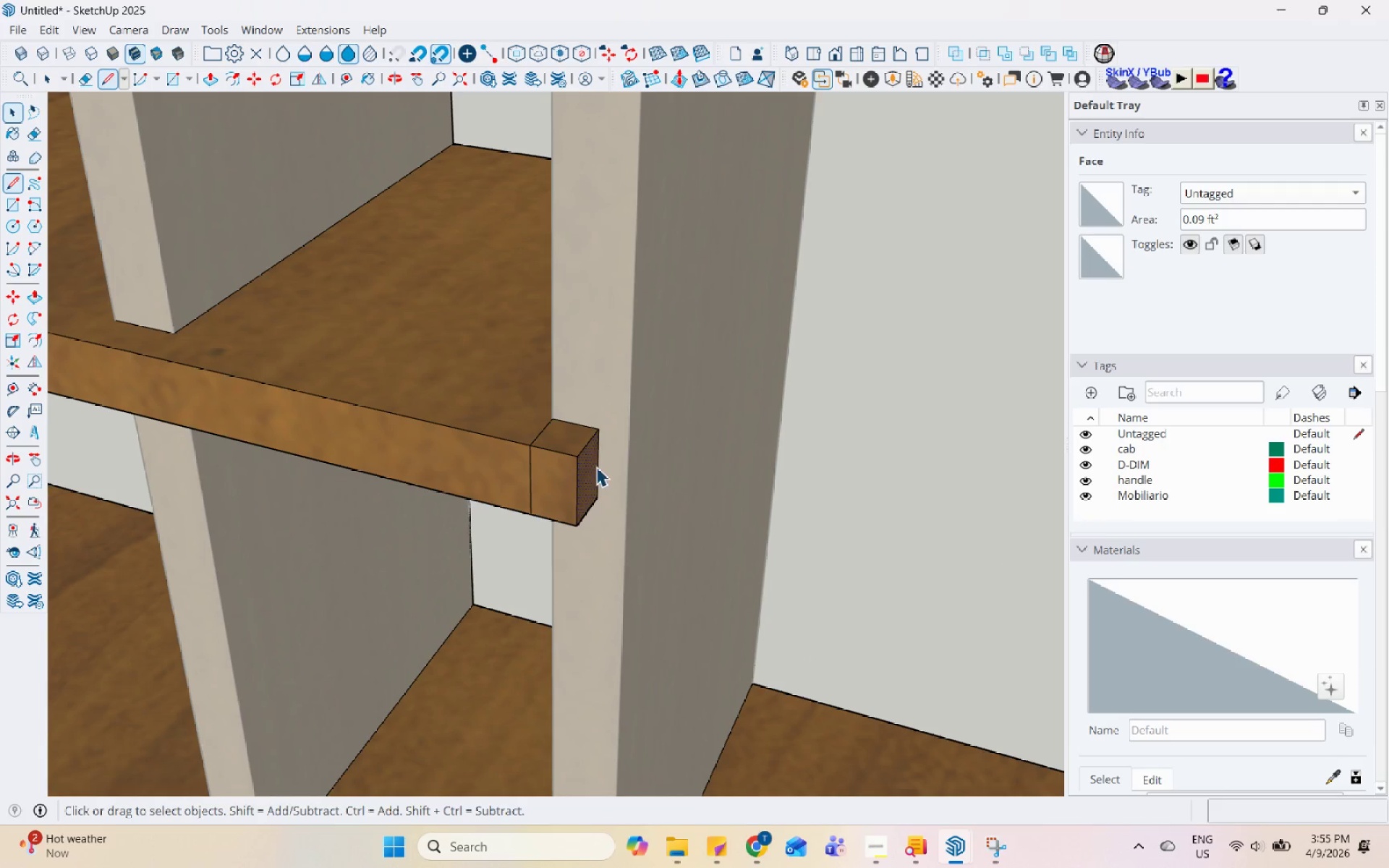 
double_click([594, 467])
 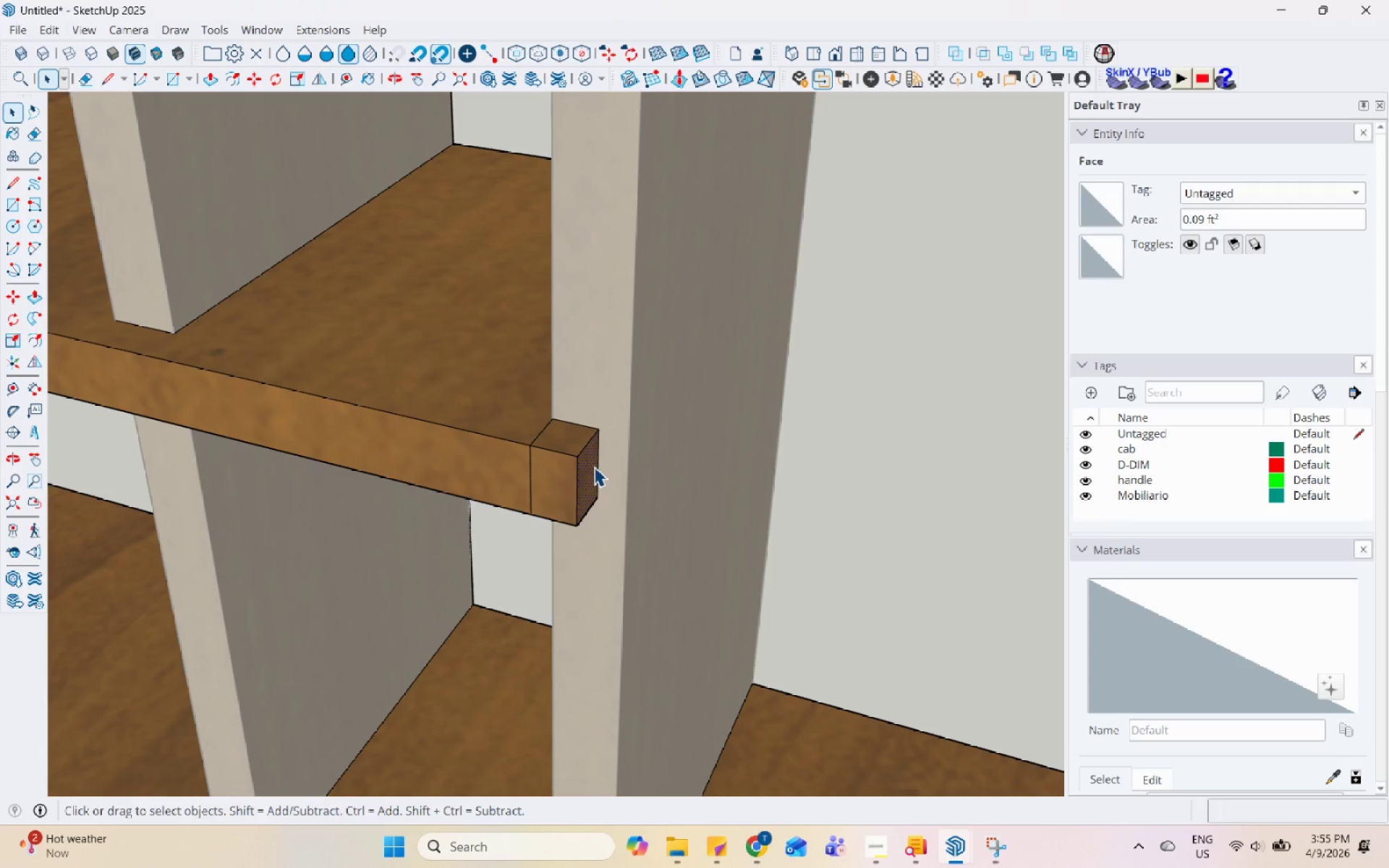 
left_click([594, 467])
 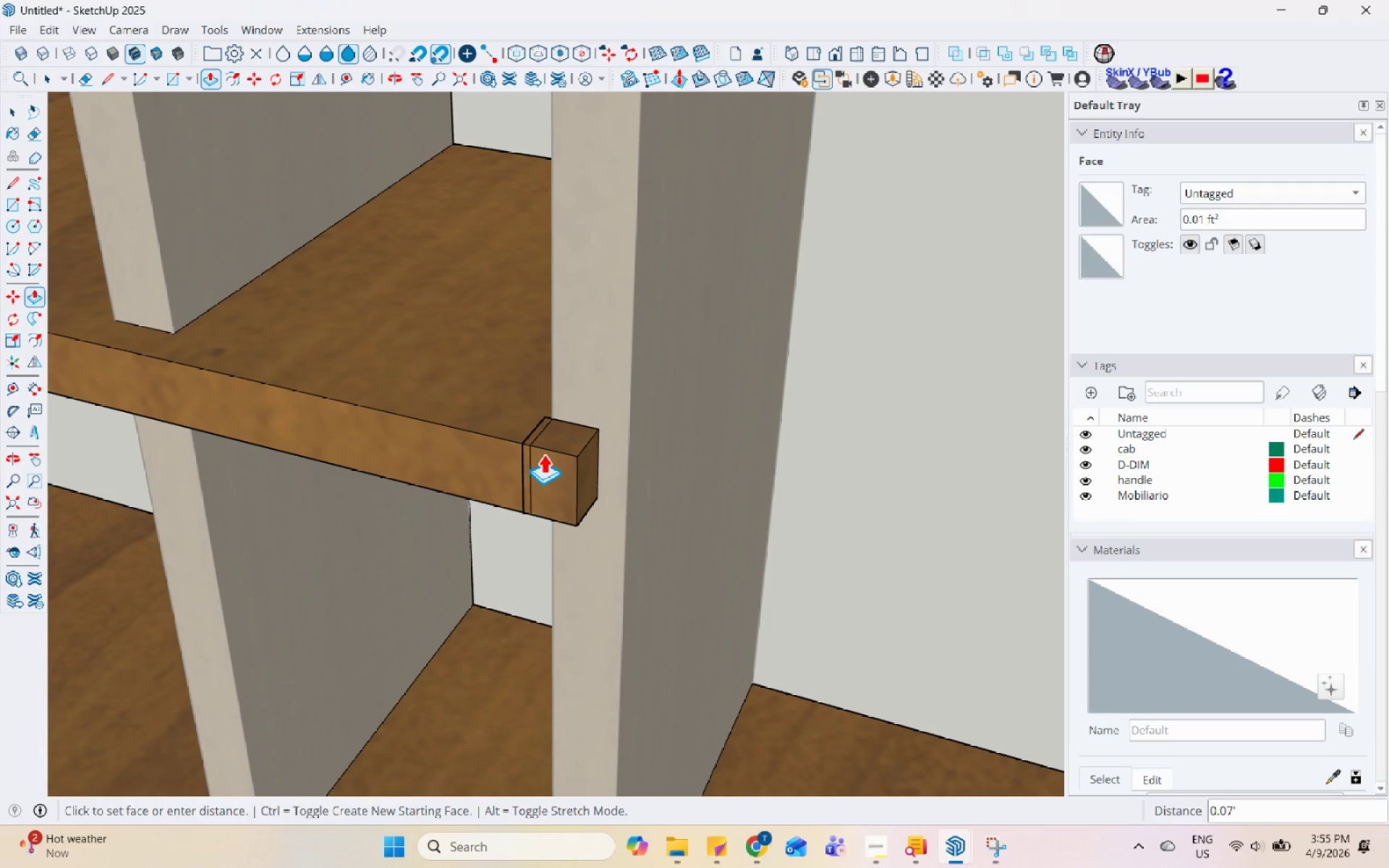 
key(Space)
 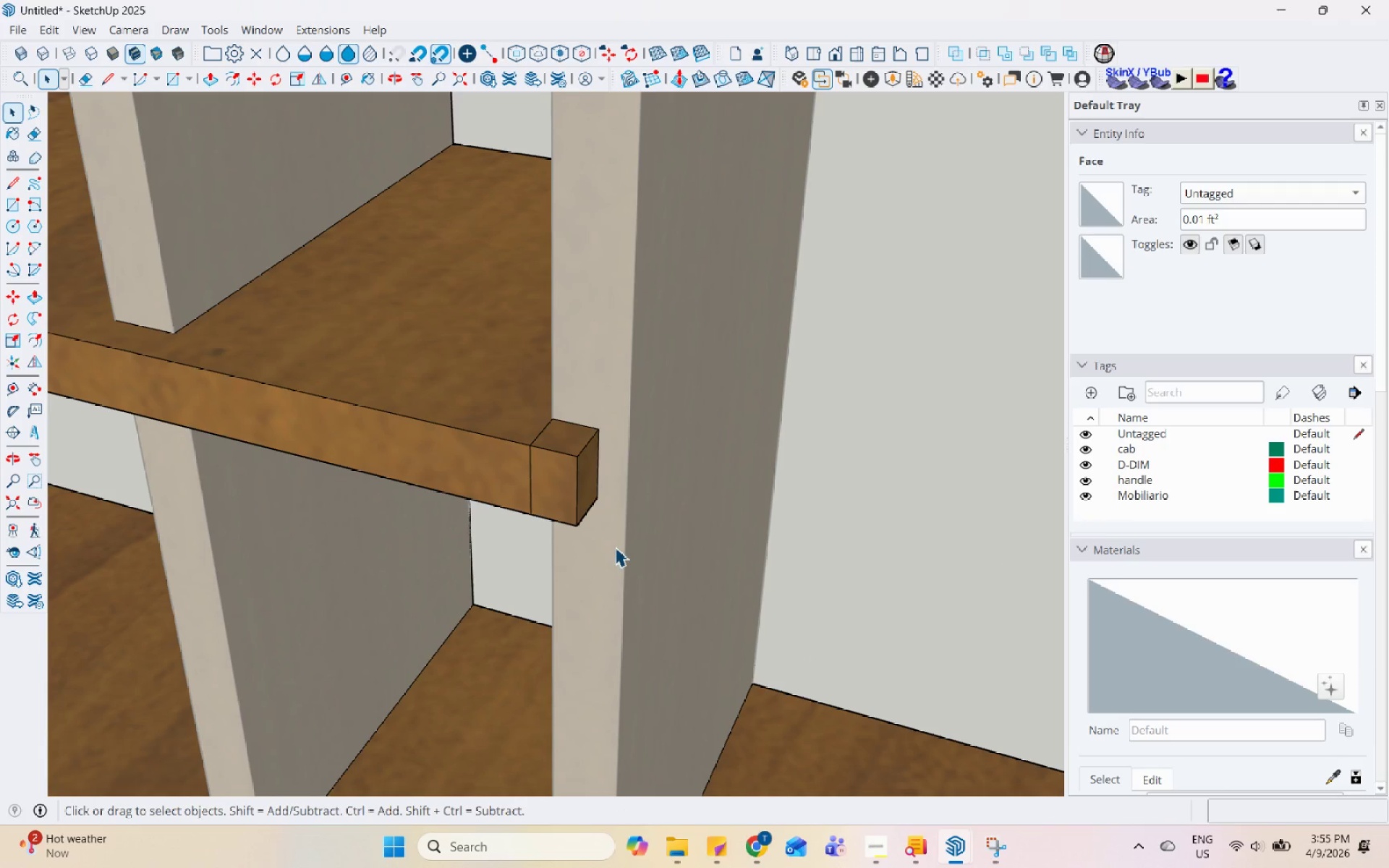 
left_click_drag(start_coordinate=[608, 542], to_coordinate=[585, 414])
 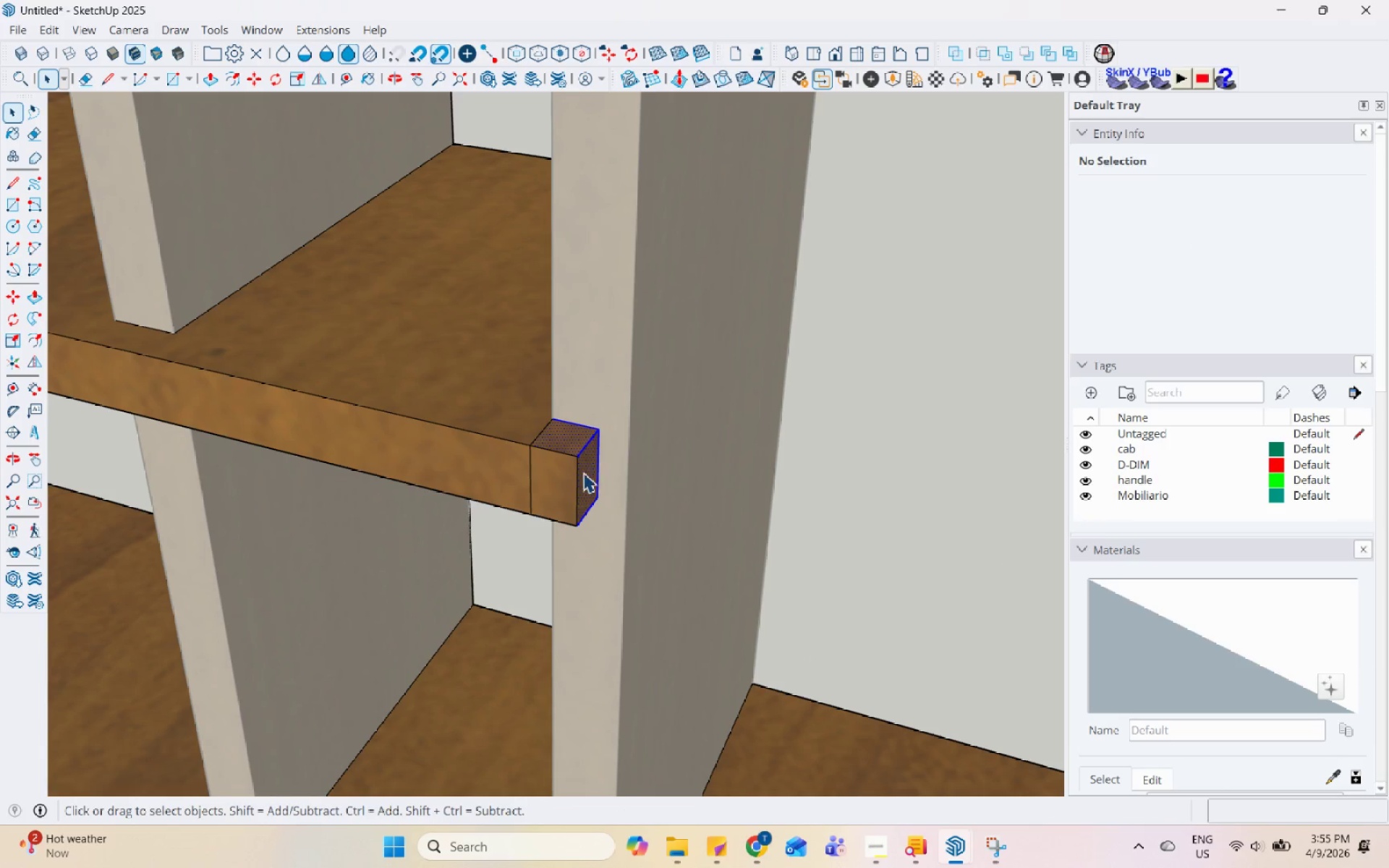 
right_click([583, 472])
 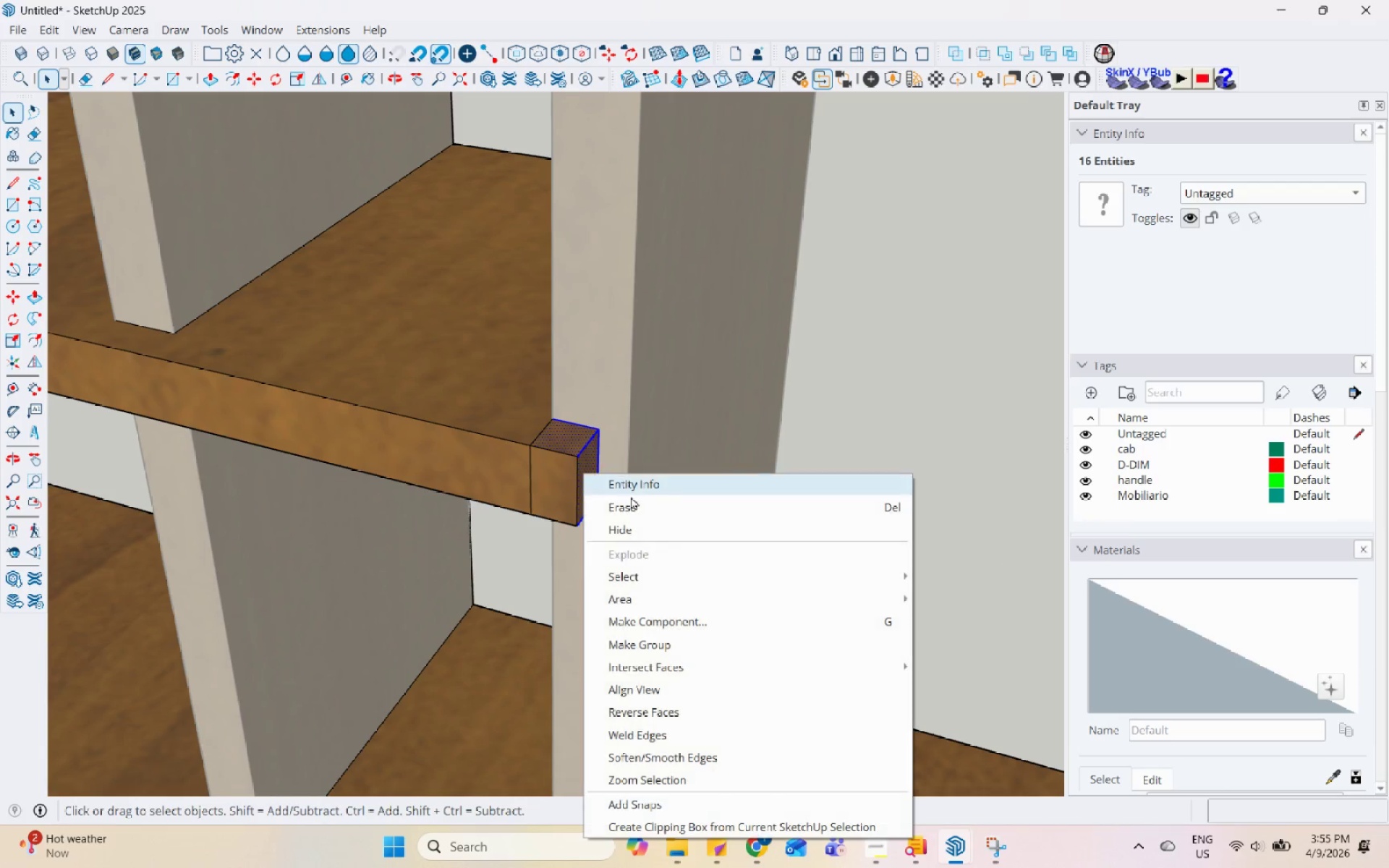 
left_click([638, 505])
 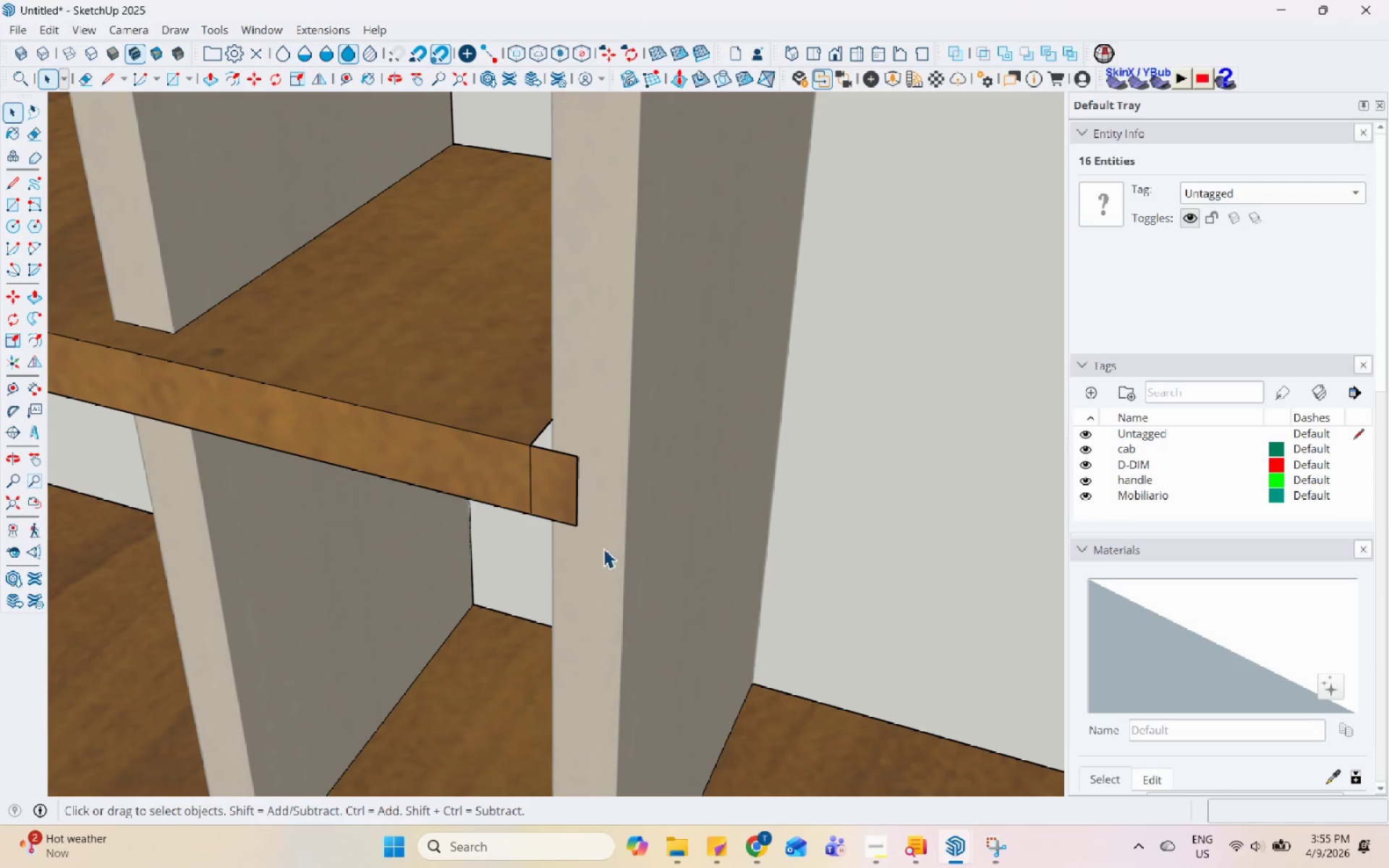 
left_click_drag(start_coordinate=[594, 542], to_coordinate=[563, 449])
 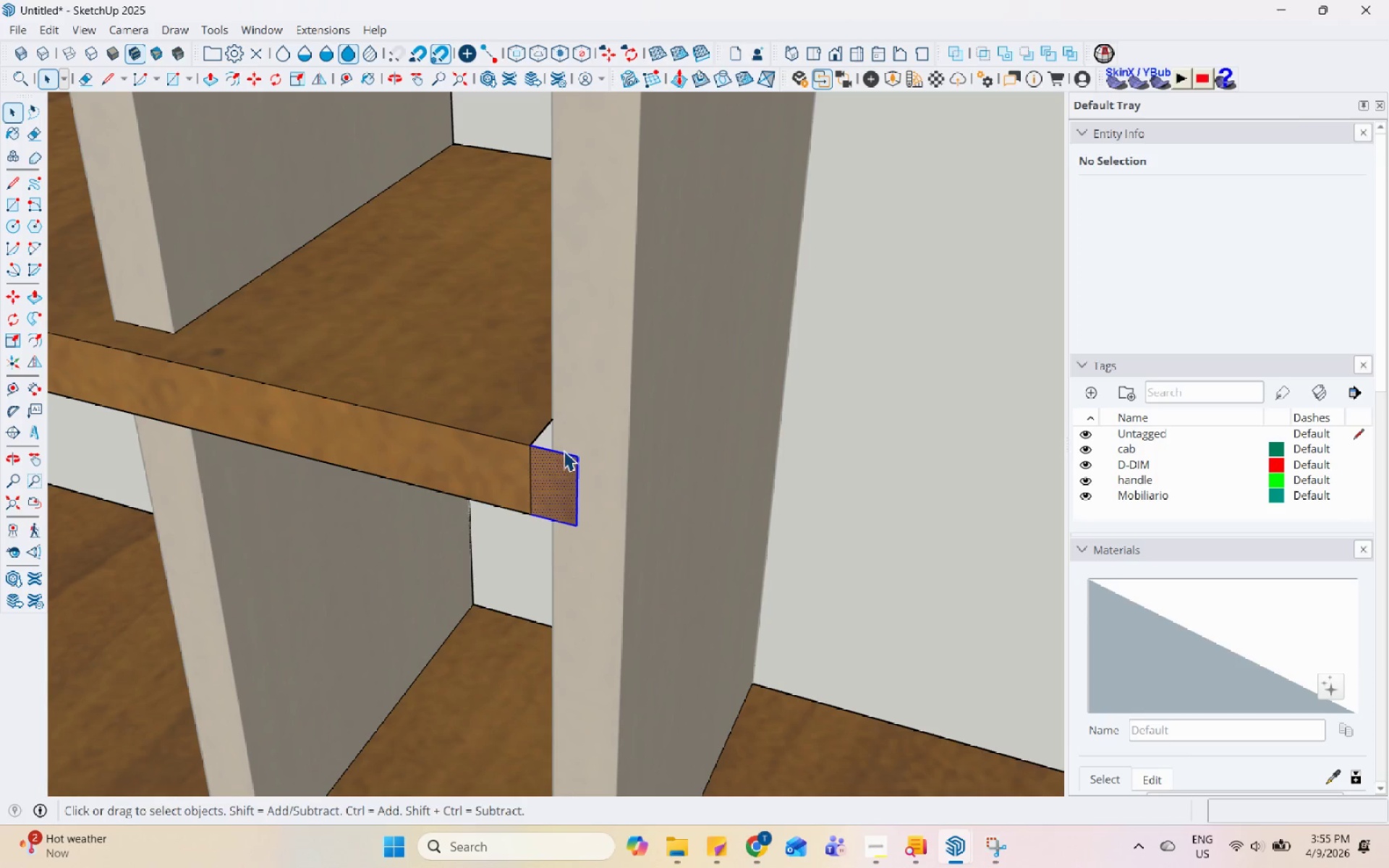 
right_click([566, 455])
 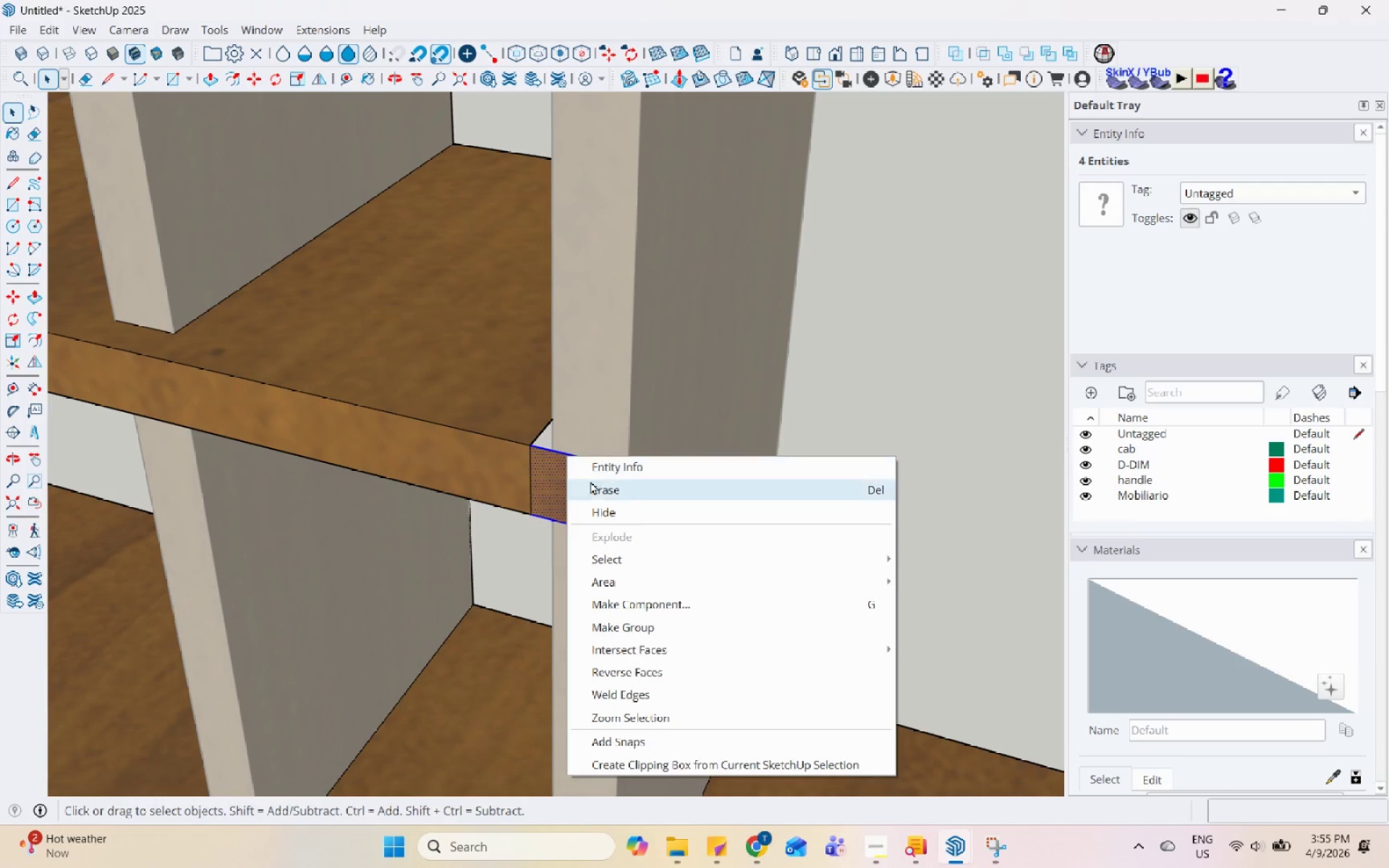 
left_click([600, 488])
 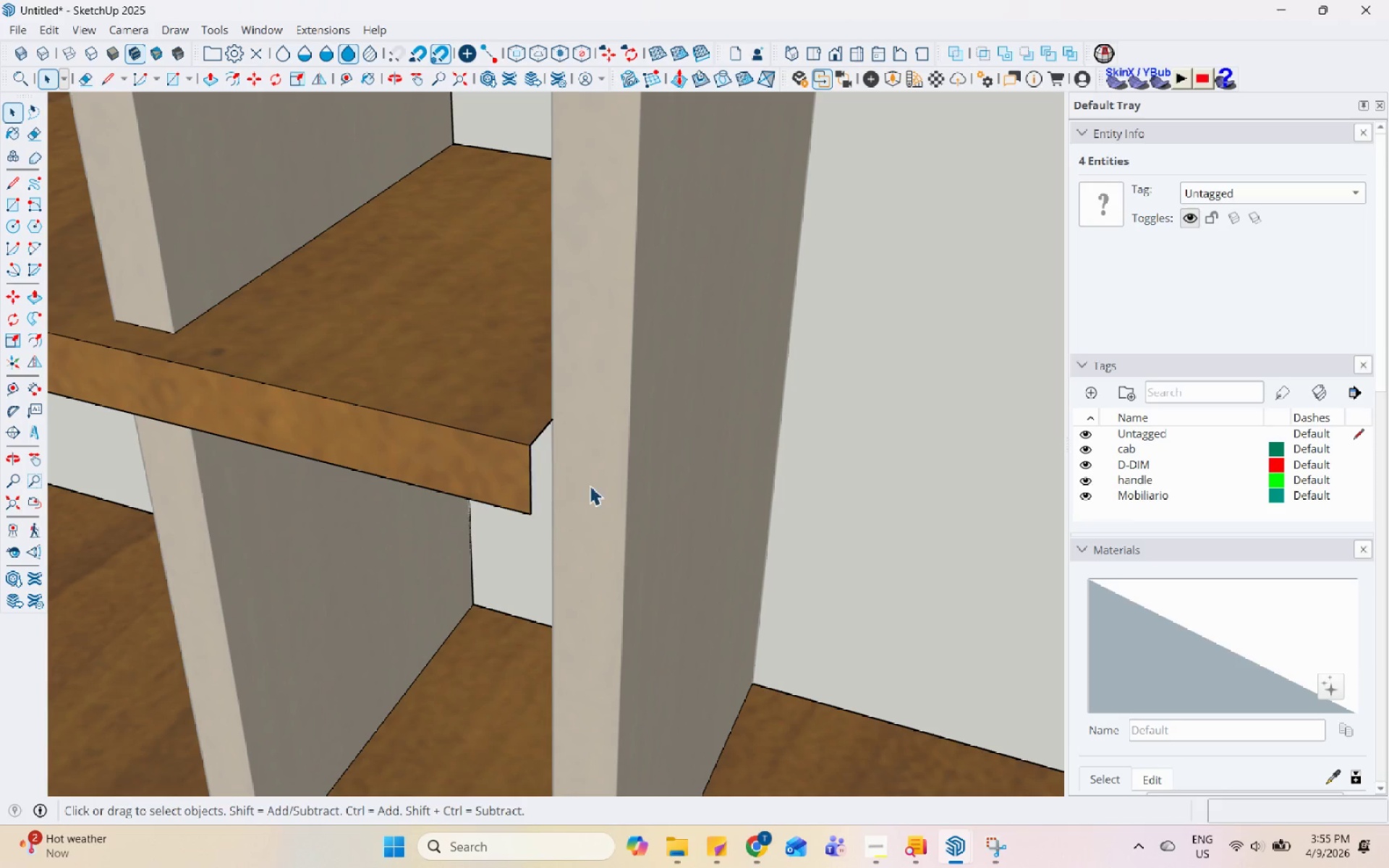 
scroll: coordinate [571, 485], scroll_direction: up, amount: 2.0
 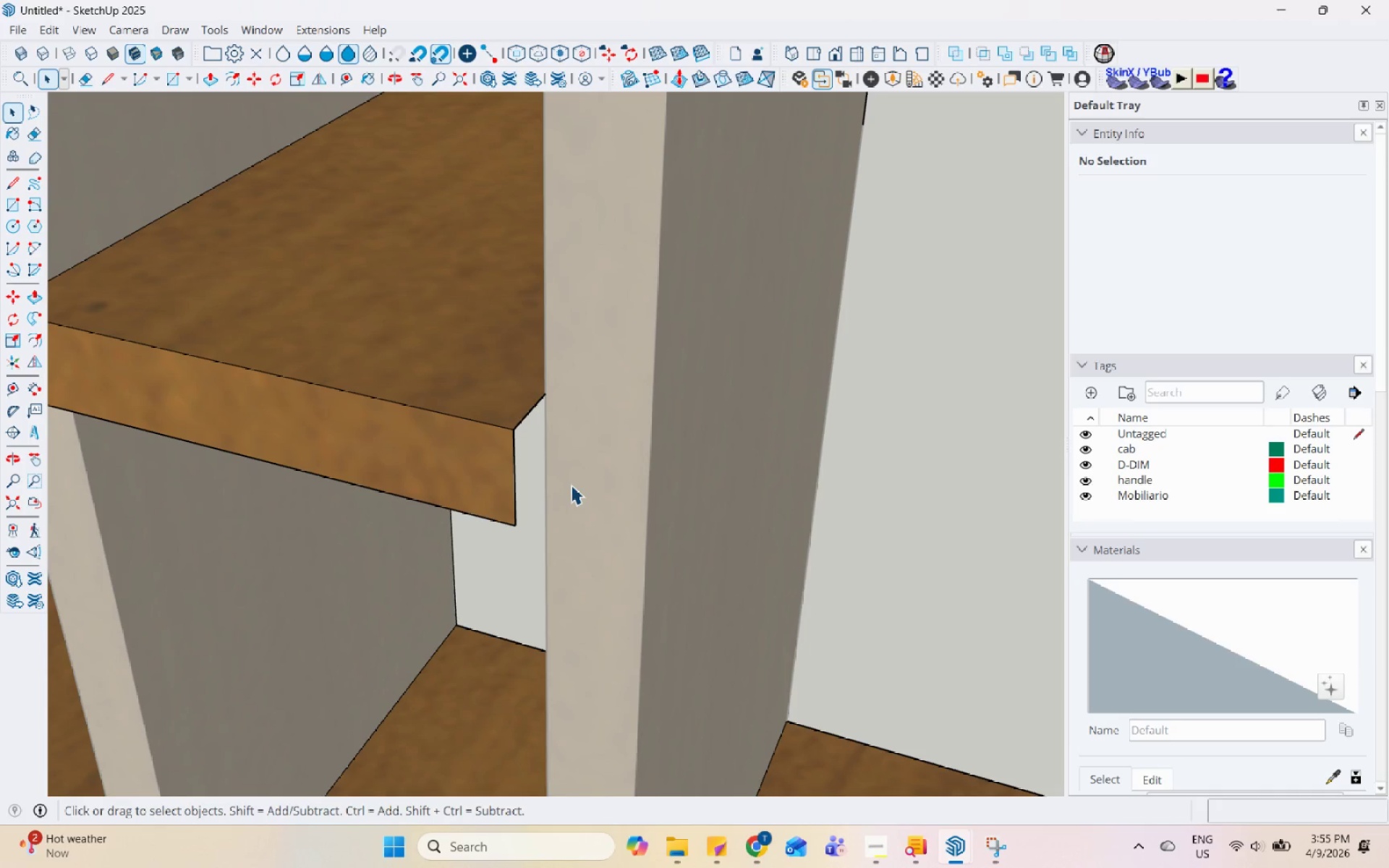 
key(L)
 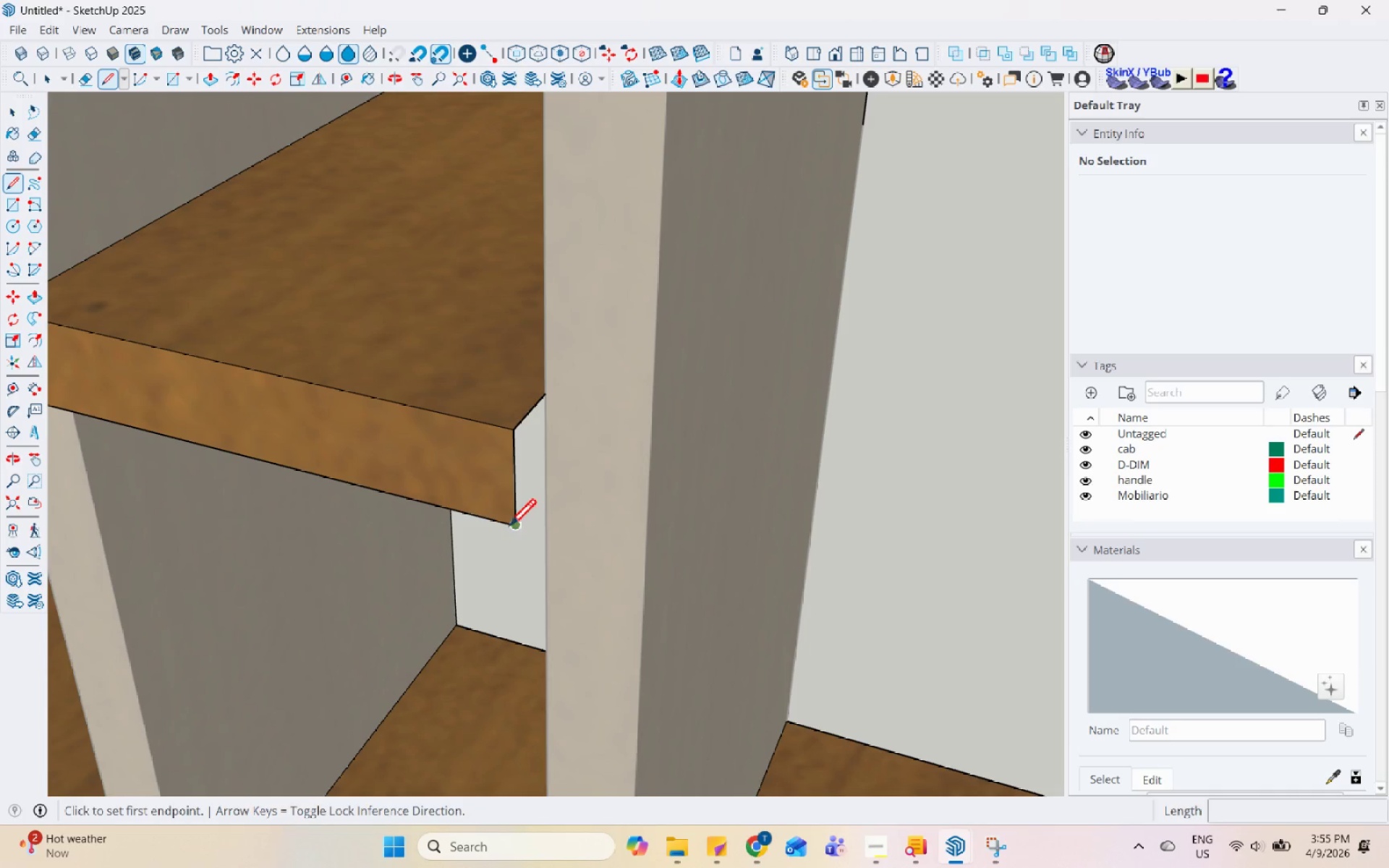 
left_click([511, 527])
 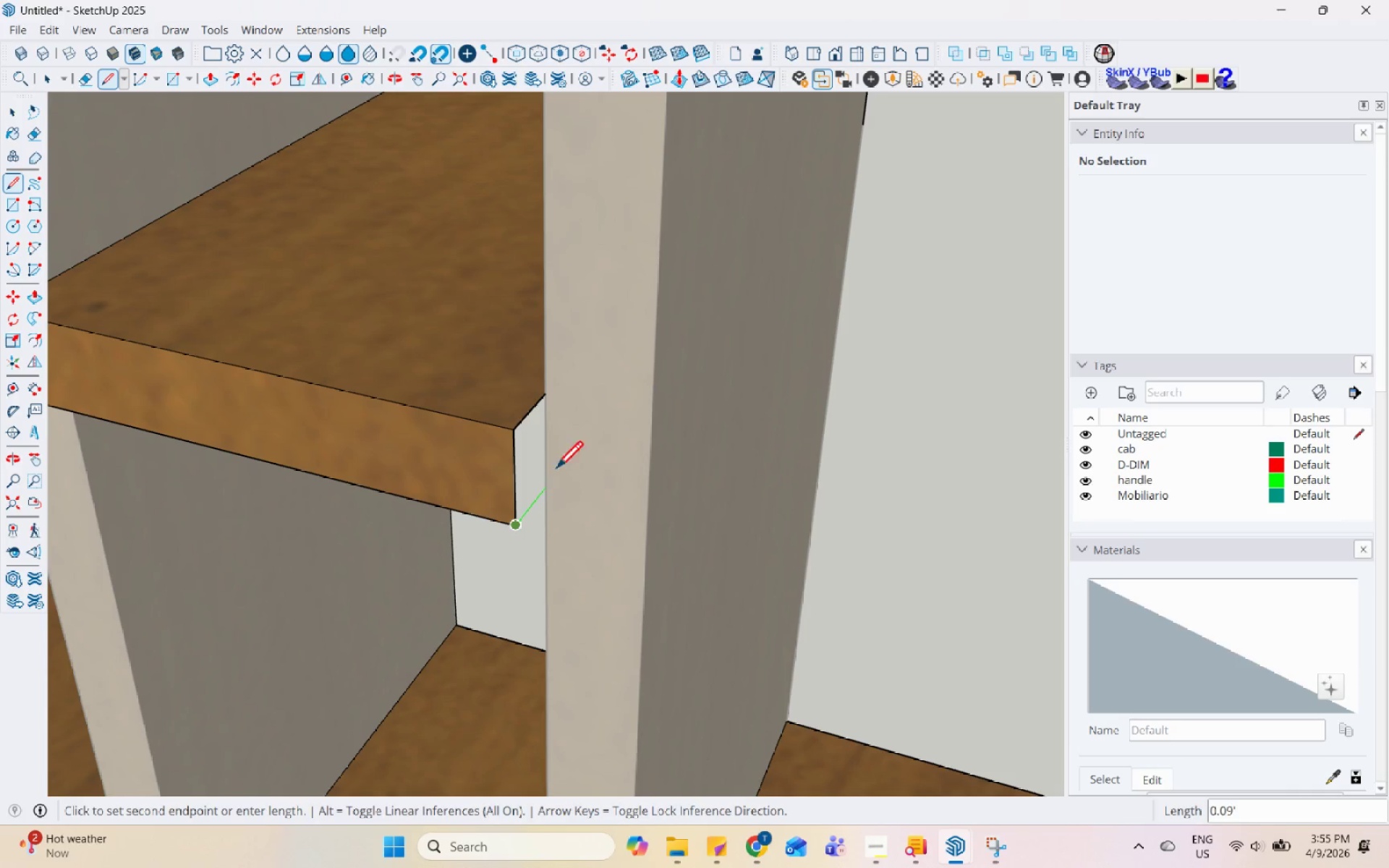 
scroll: coordinate [555, 423], scroll_direction: down, amount: 2.0
 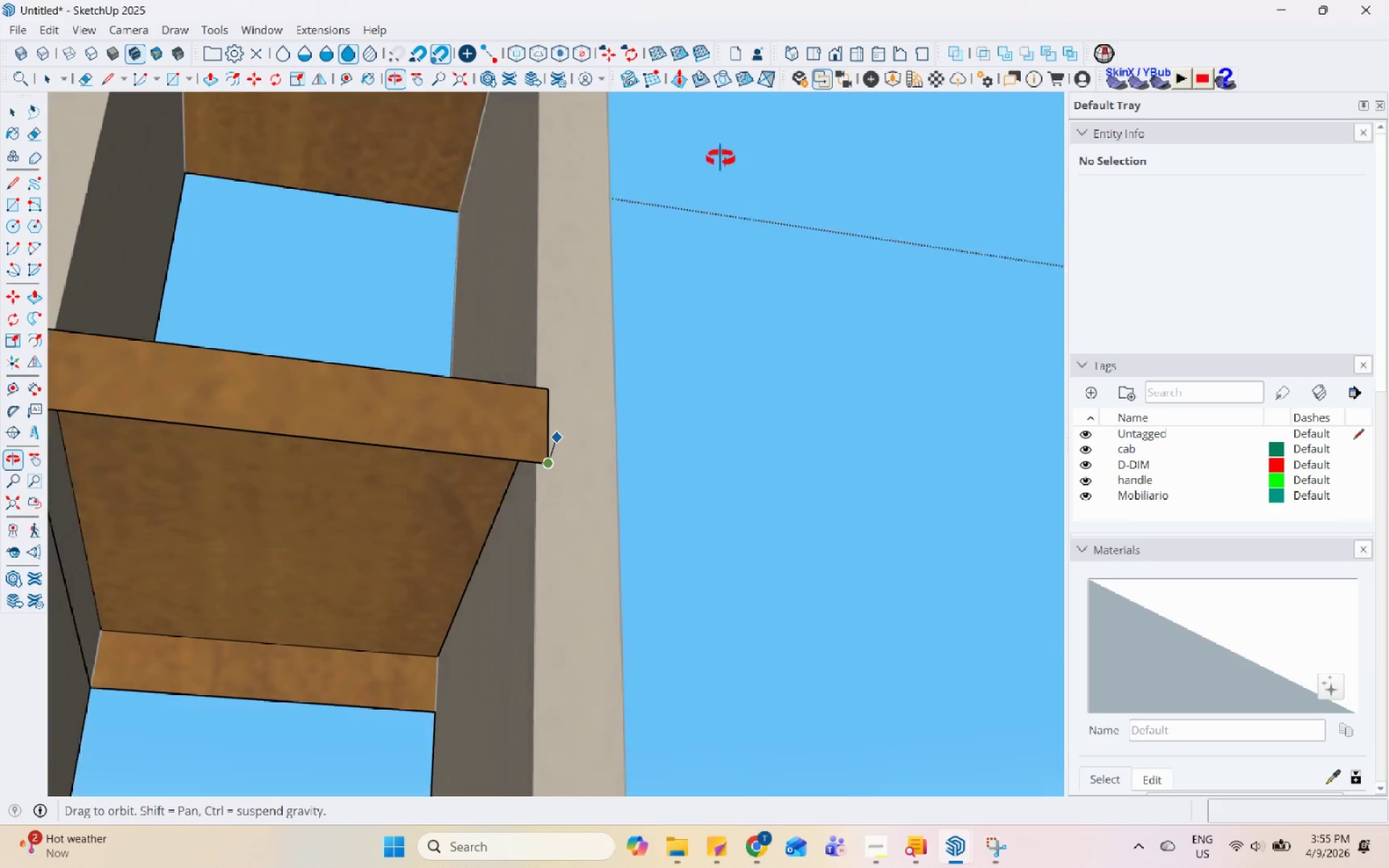 
scroll: coordinate [757, 108], scroll_direction: none, amount: 0.0
 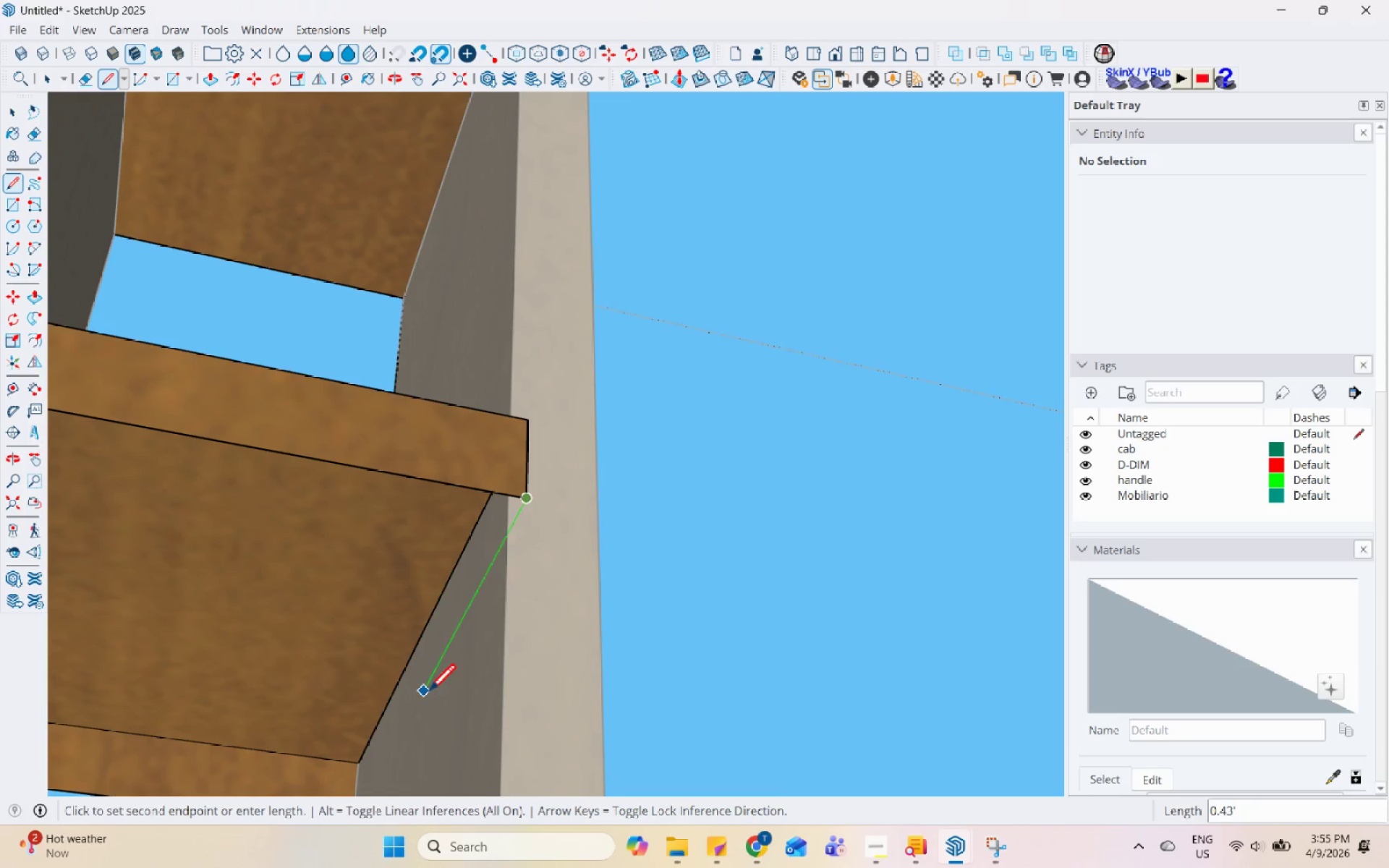 
scroll: coordinate [462, 482], scroll_direction: down, amount: 3.0
 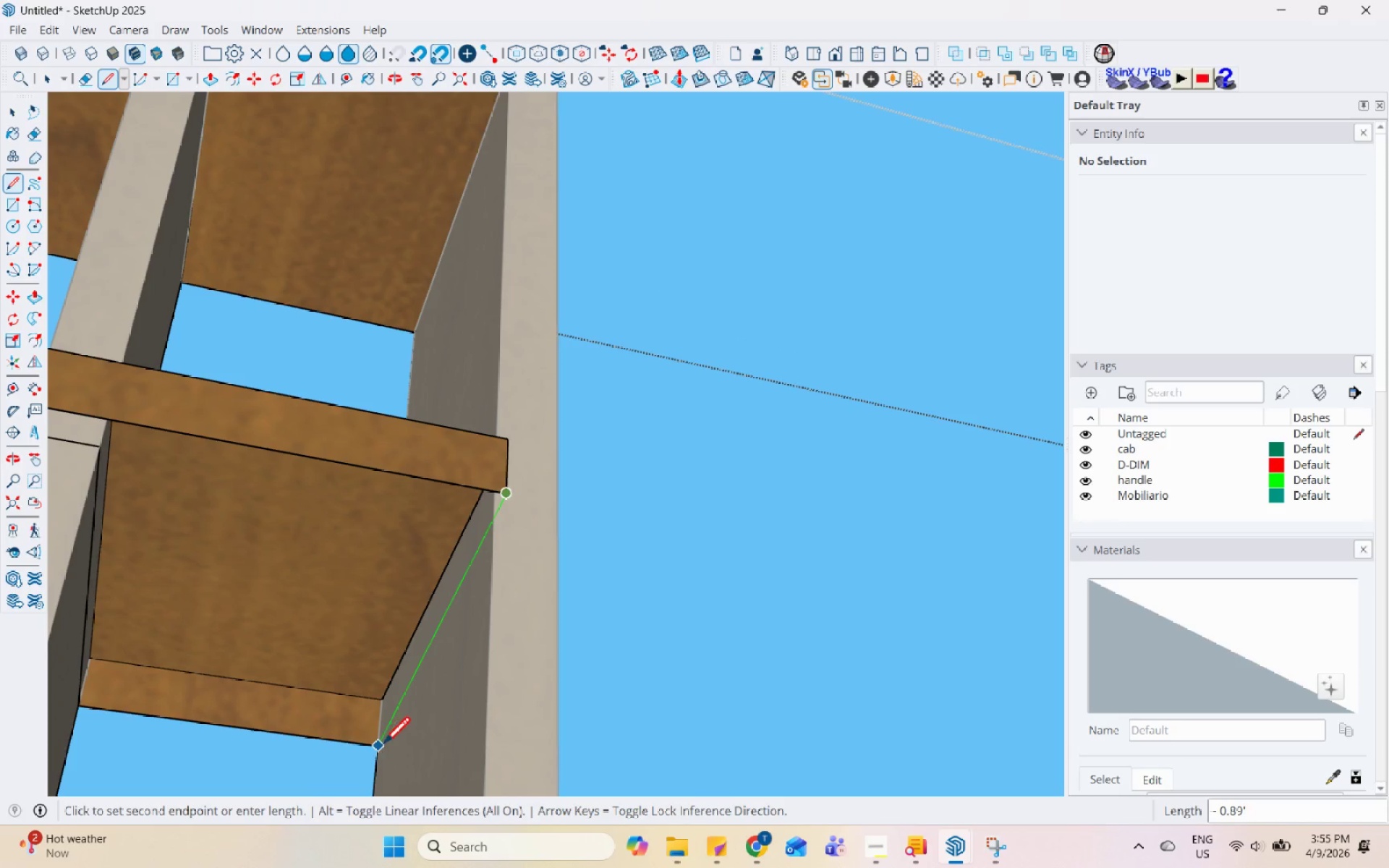 
left_click([383, 746])
 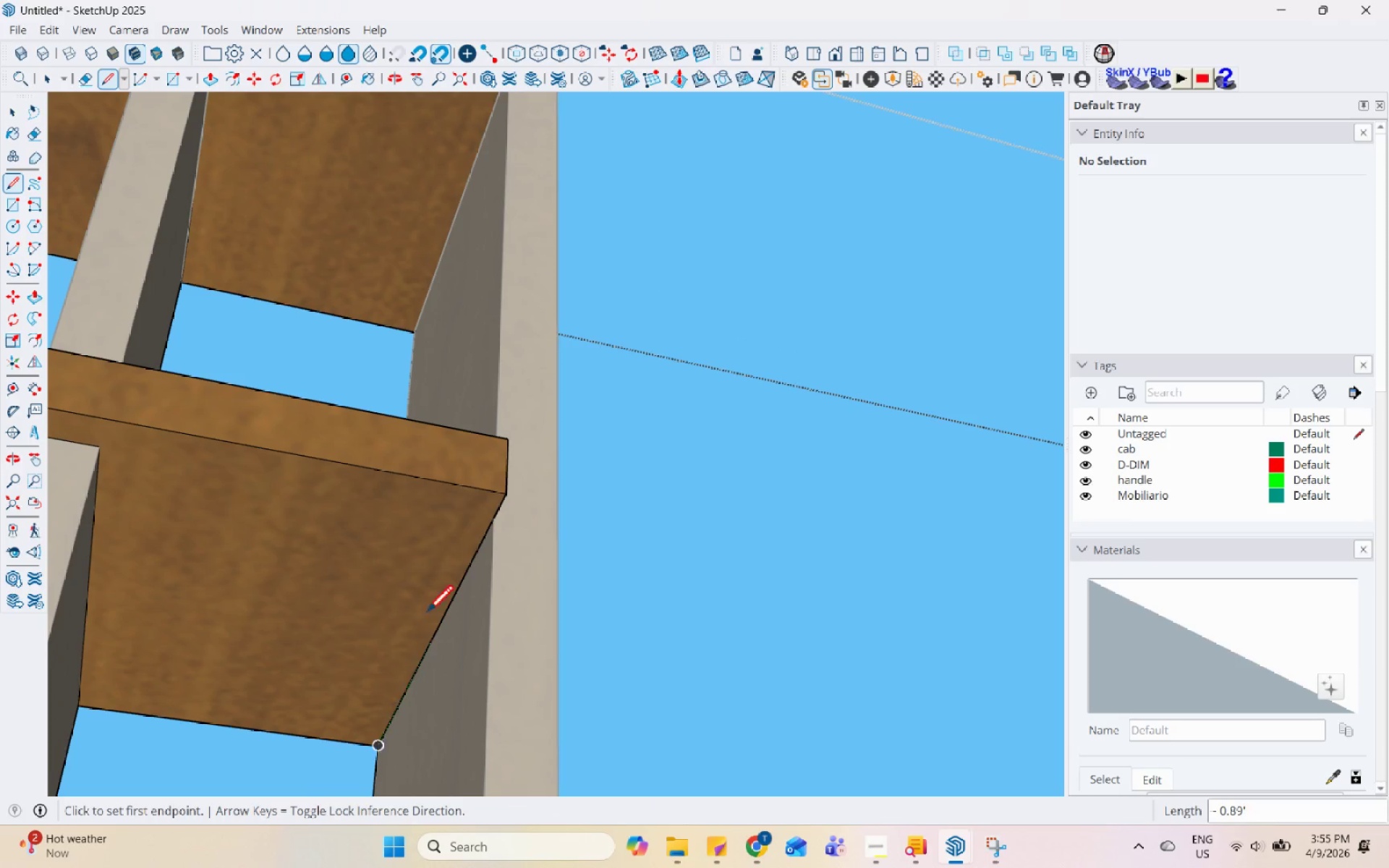 
scroll: coordinate [621, 385], scroll_direction: down, amount: 21.0
 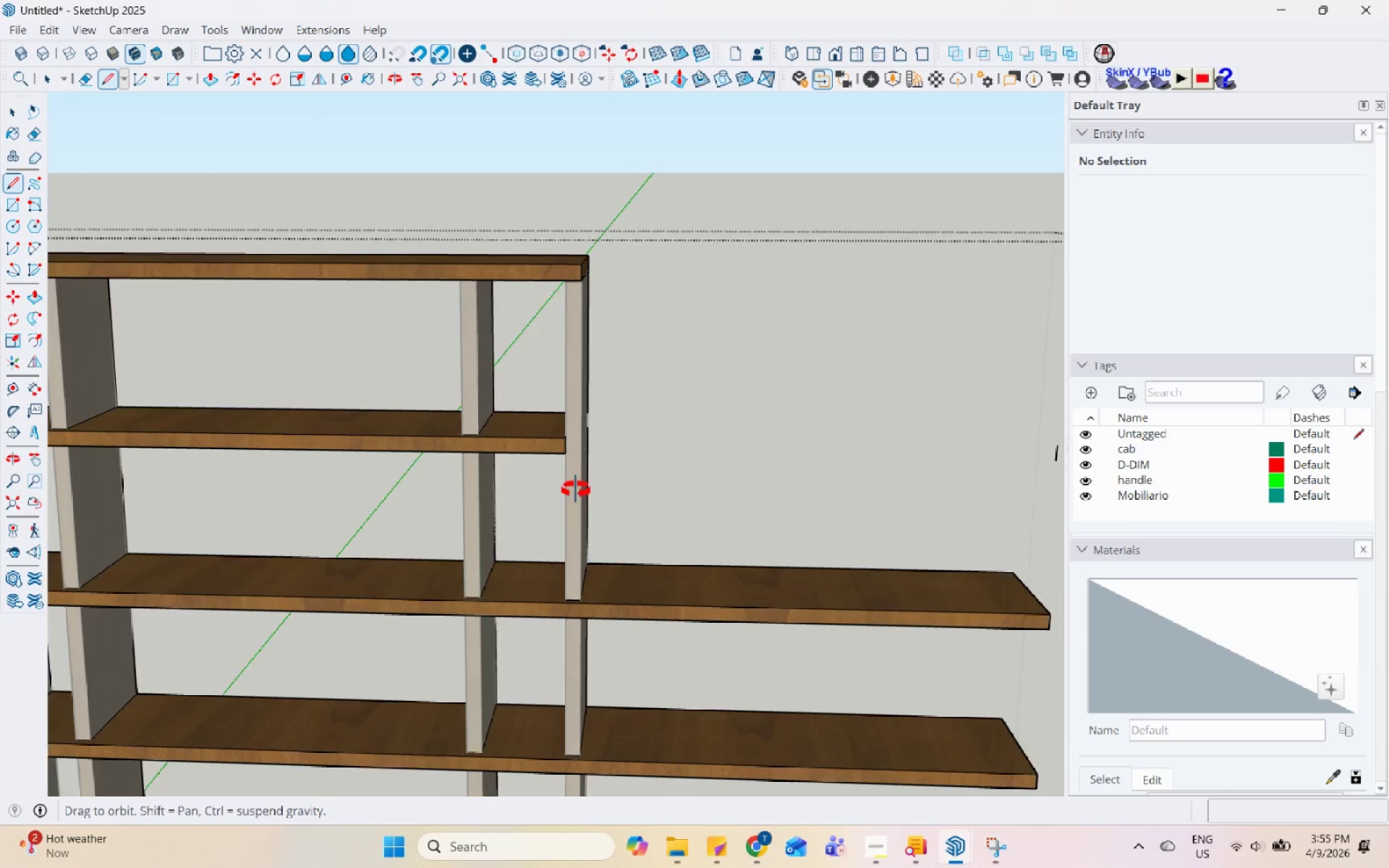 
key(Space)
 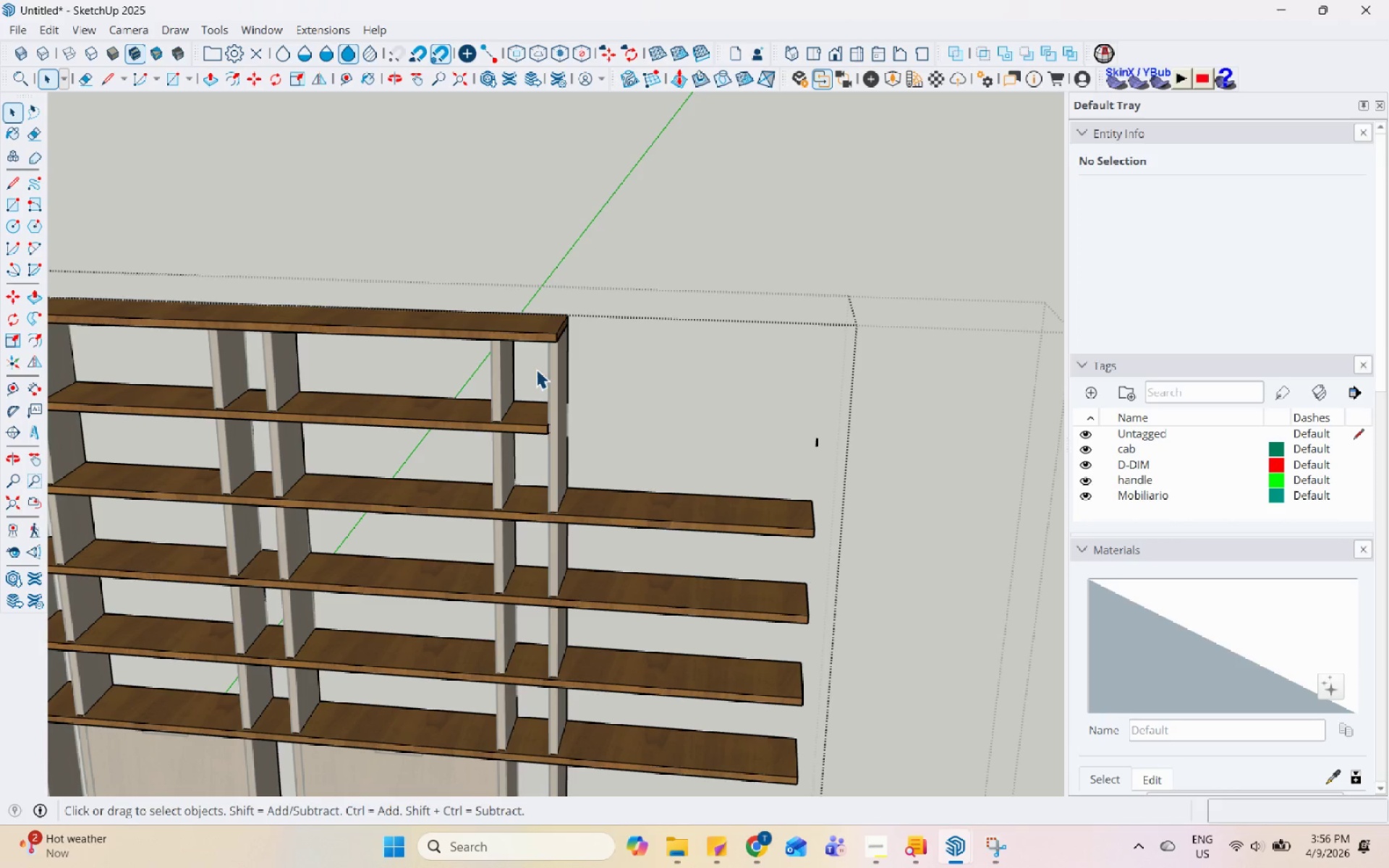 
scroll: coordinate [535, 356], scroll_direction: down, amount: 6.0
 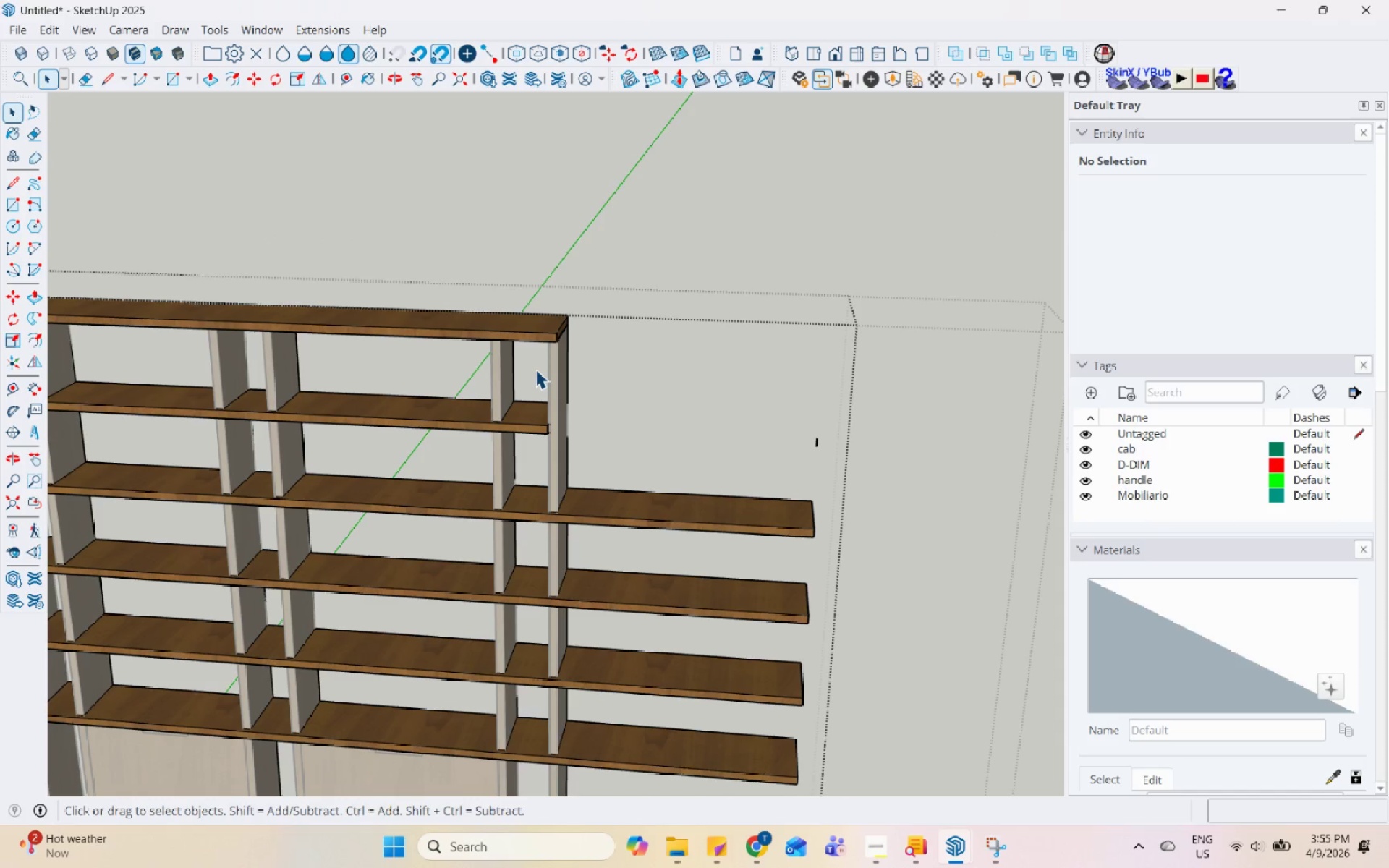 
wait(21.68)
 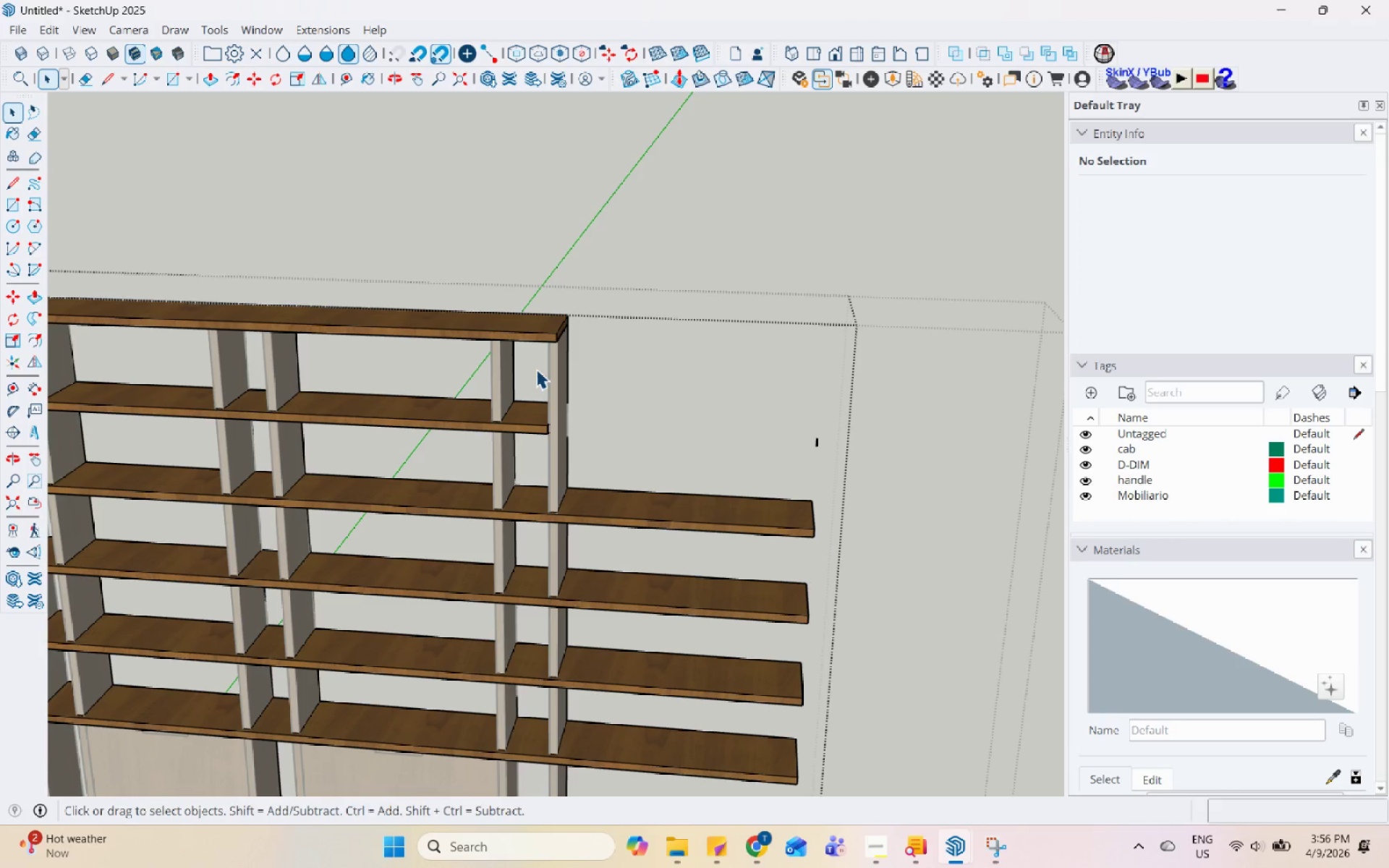 
scroll: coordinate [538, 359], scroll_direction: down, amount: 7.0
 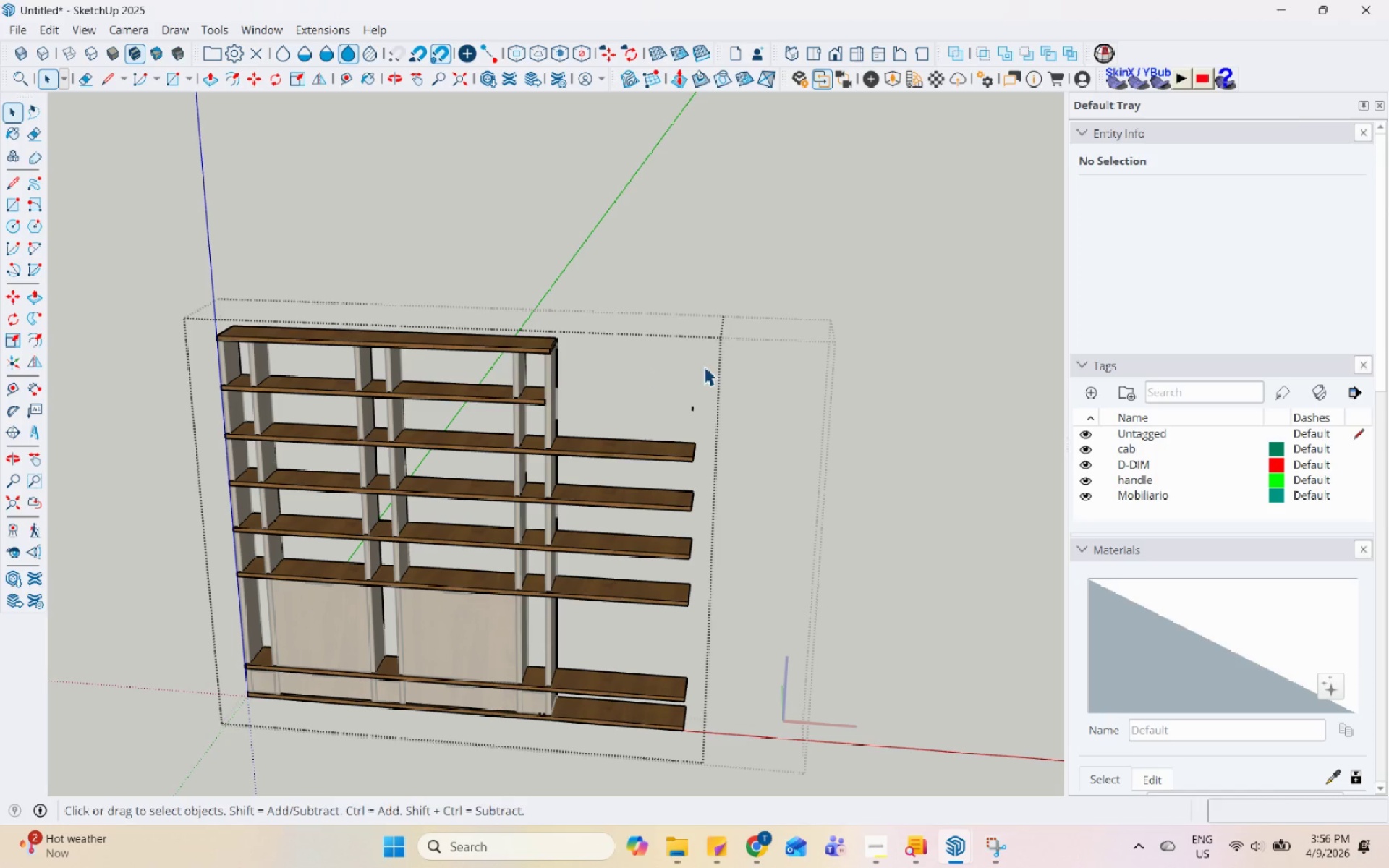 
left_click([782, 344])
 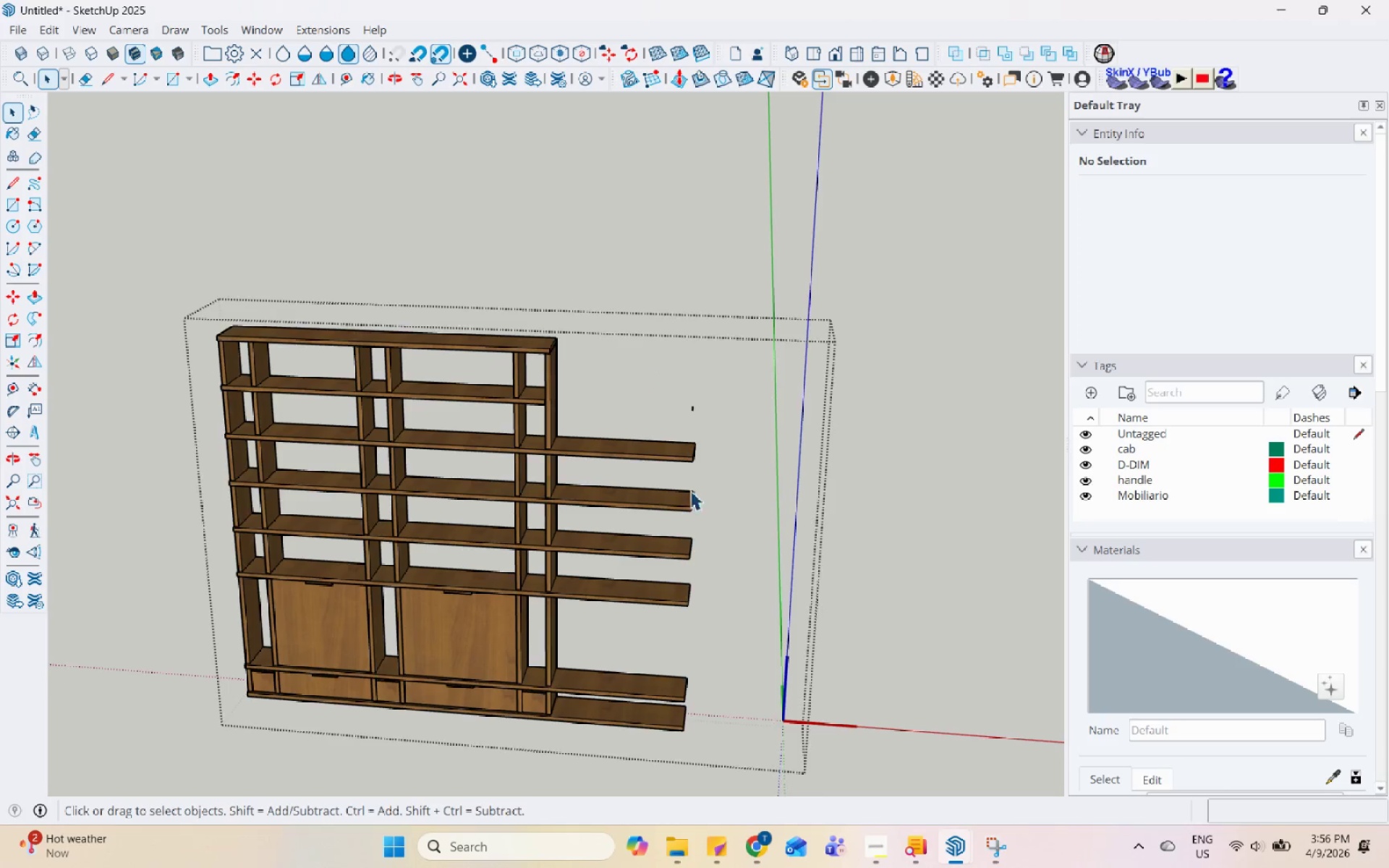 
scroll: coordinate [658, 540], scroll_direction: up, amount: 4.0
 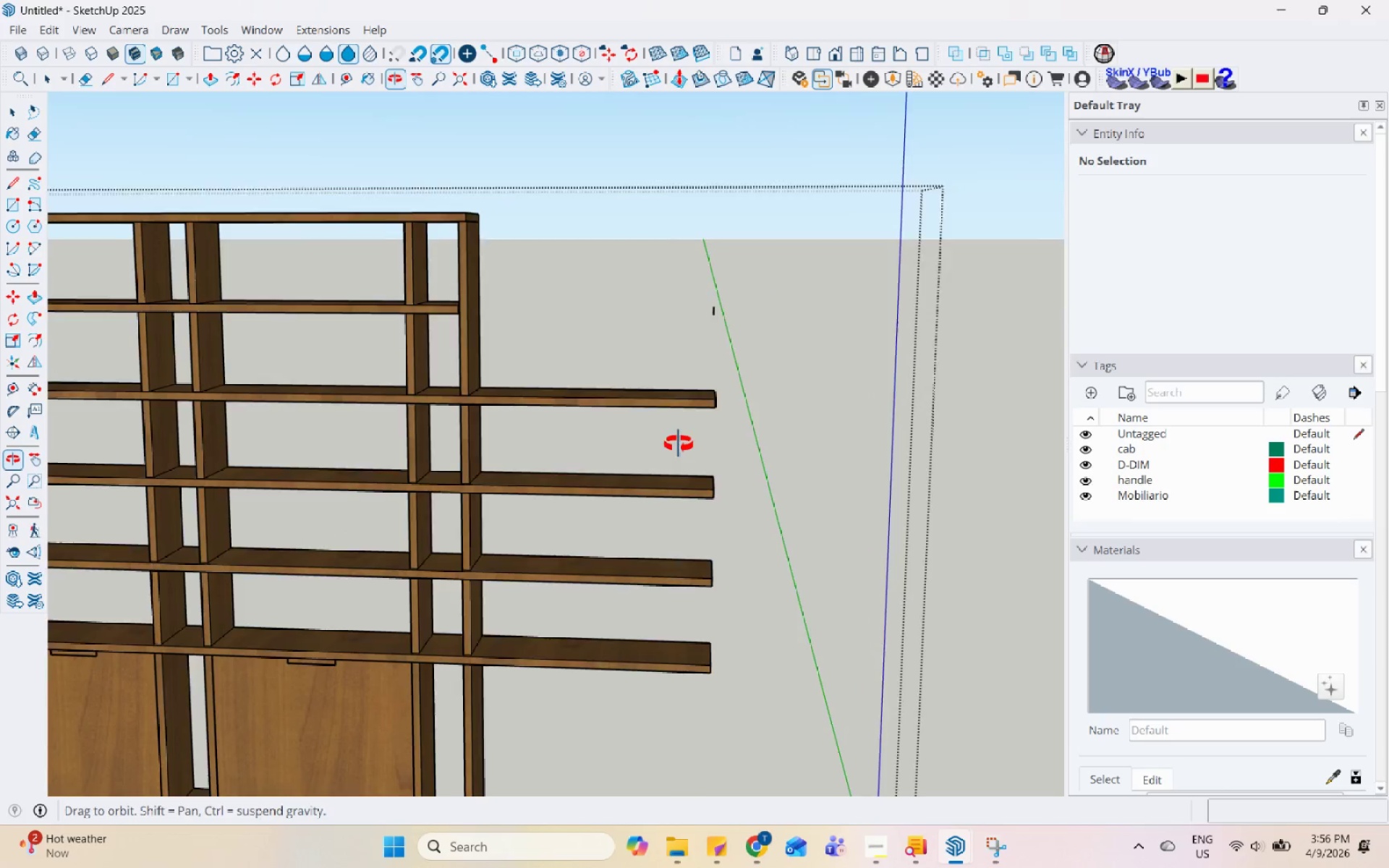 
scroll: coordinate [681, 425], scroll_direction: down, amount: 4.0
 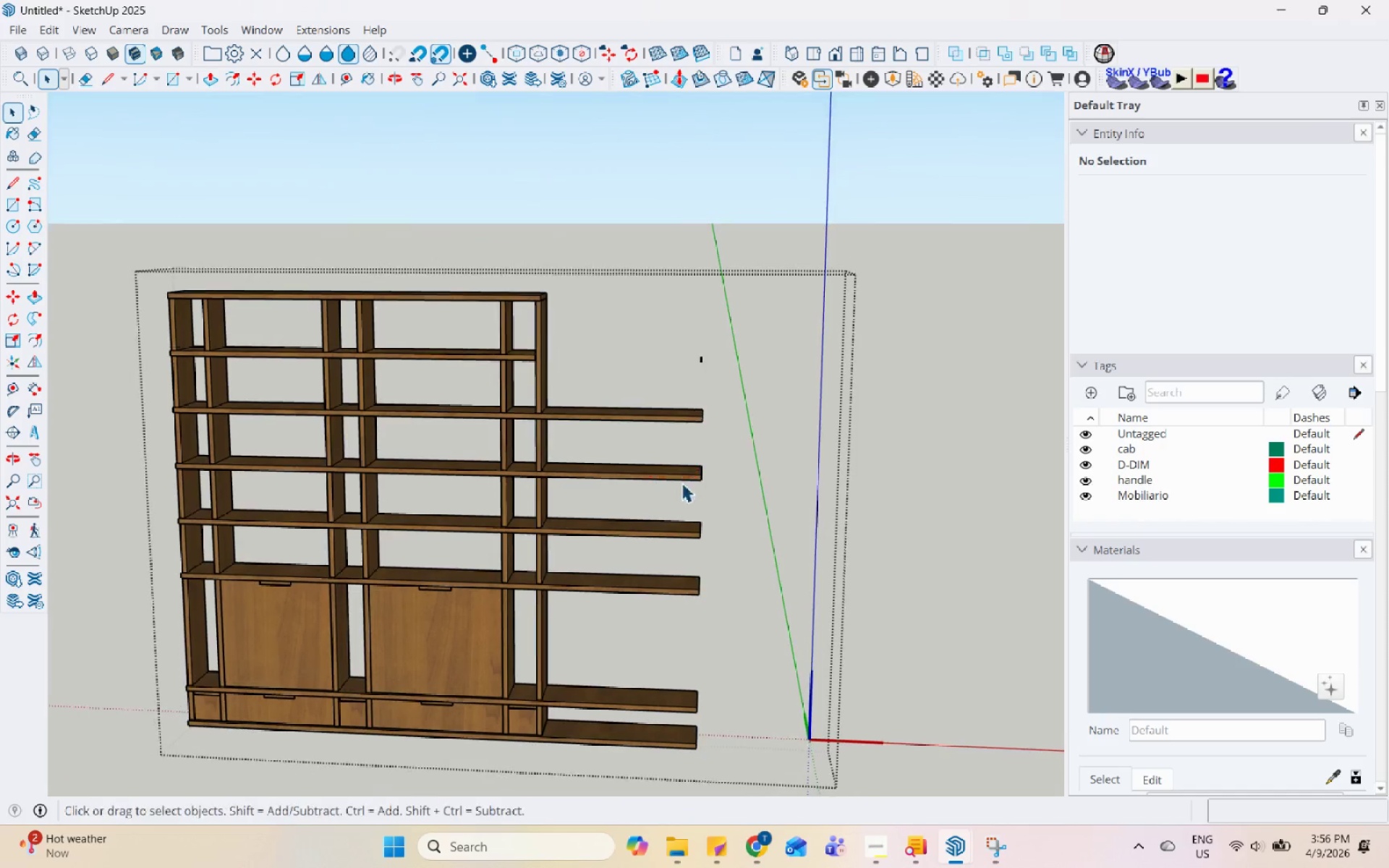 
scroll: coordinate [405, 563], scroll_direction: up, amount: 2.0
 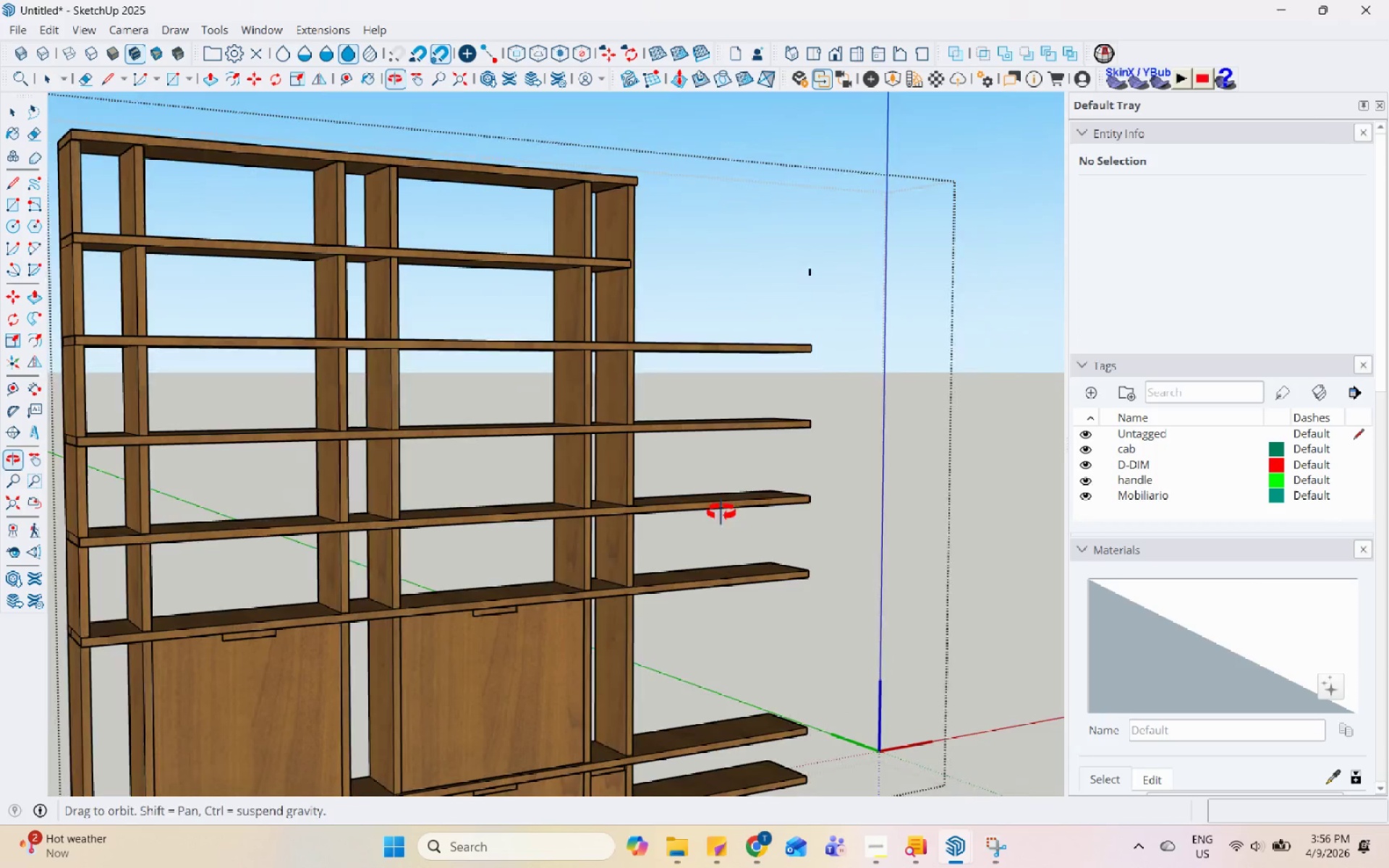 
left_click([485, 472])
 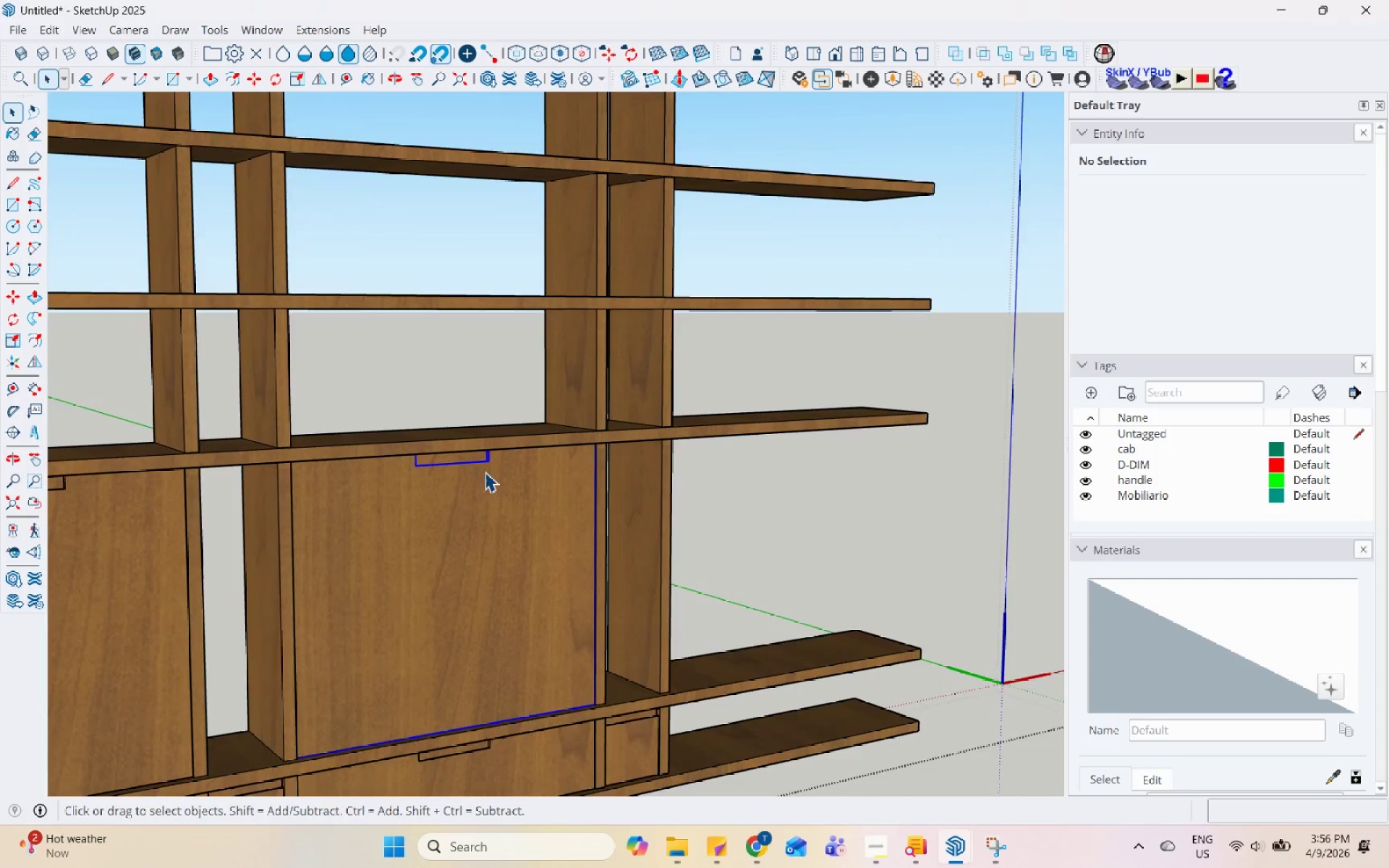 
scroll: coordinate [470, 490], scroll_direction: up, amount: 4.0
 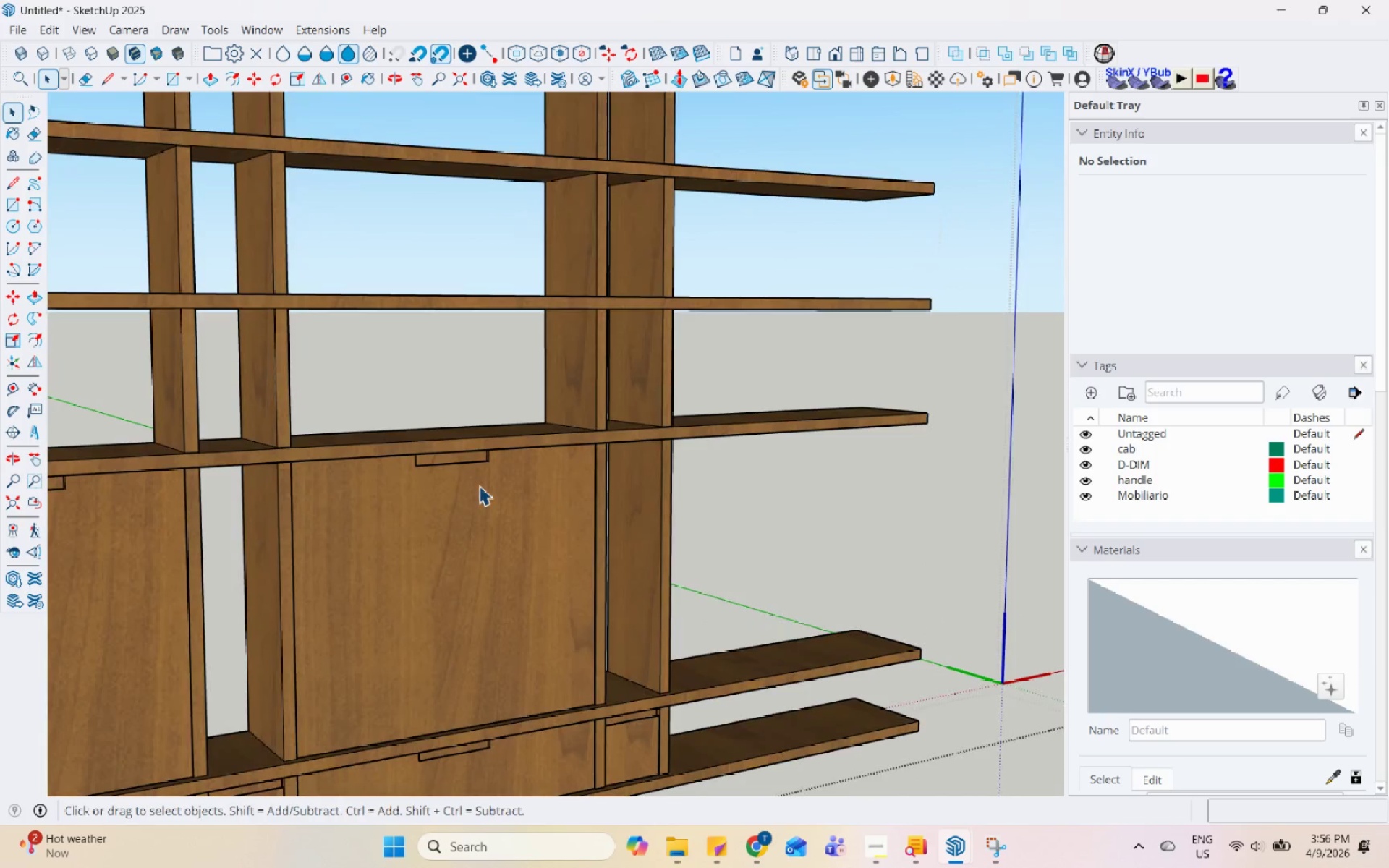 
double_click([486, 469])
 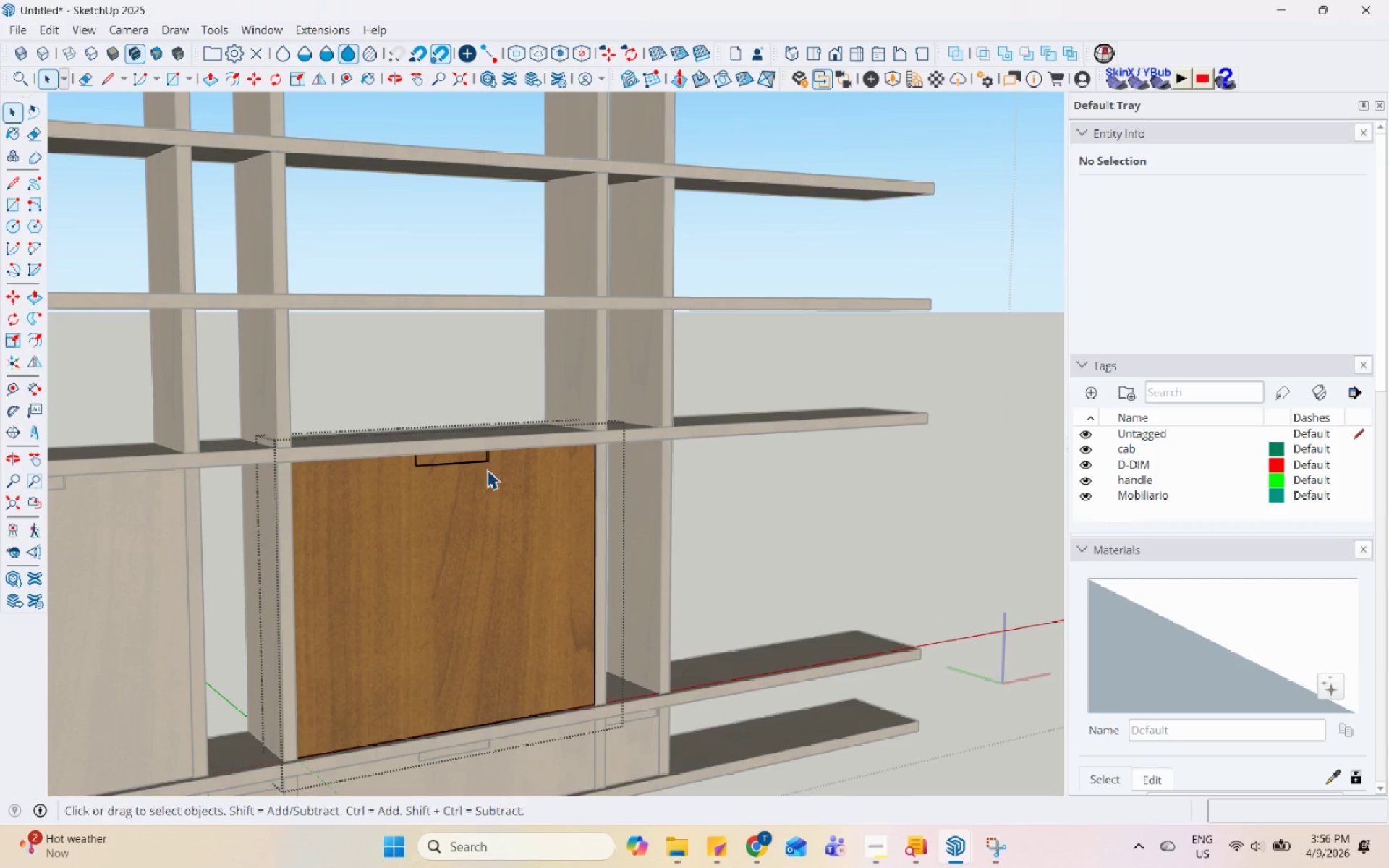 
triple_click([487, 469])
 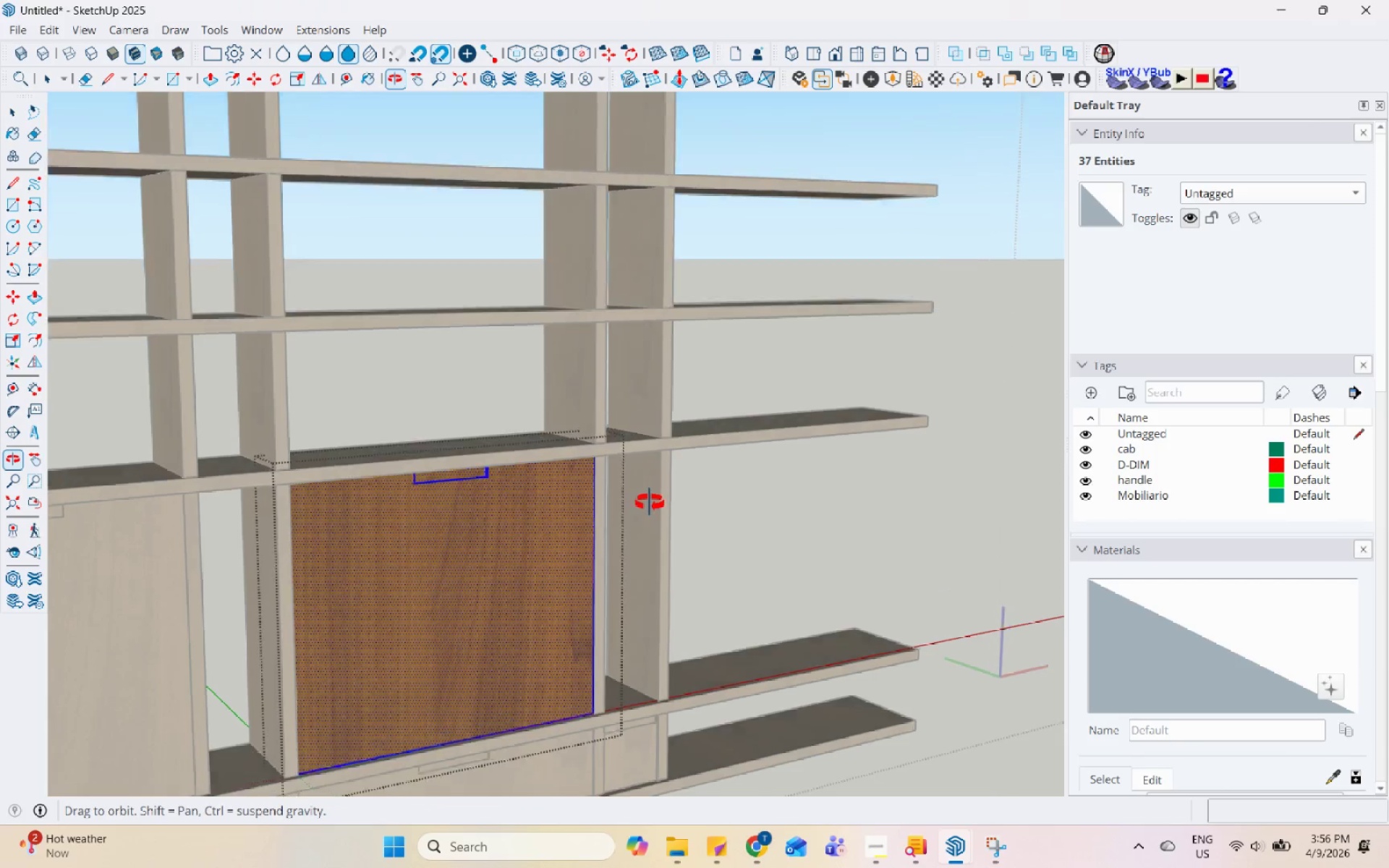 
key(Escape)
 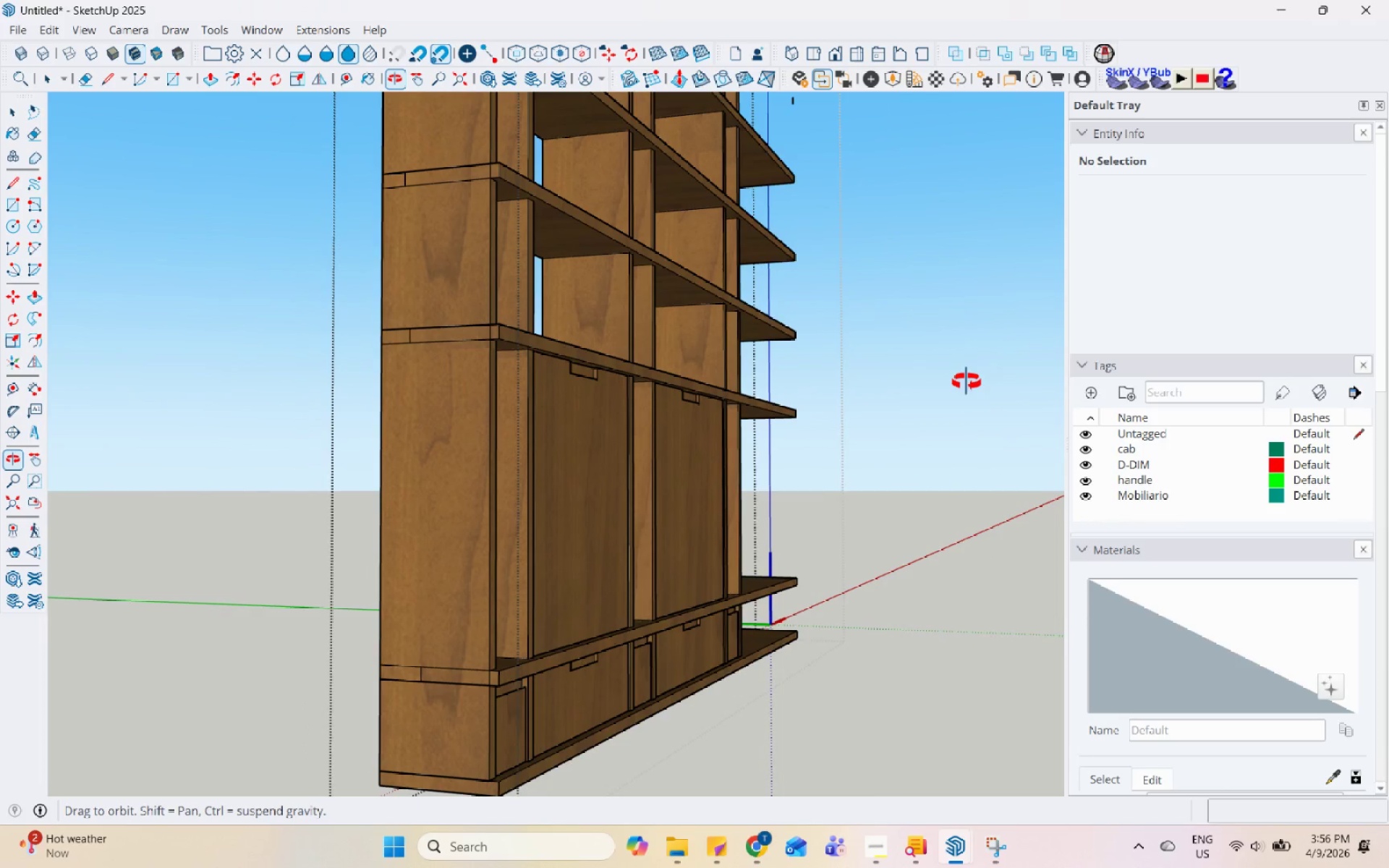 
scroll: coordinate [570, 434], scroll_direction: down, amount: 2.0
 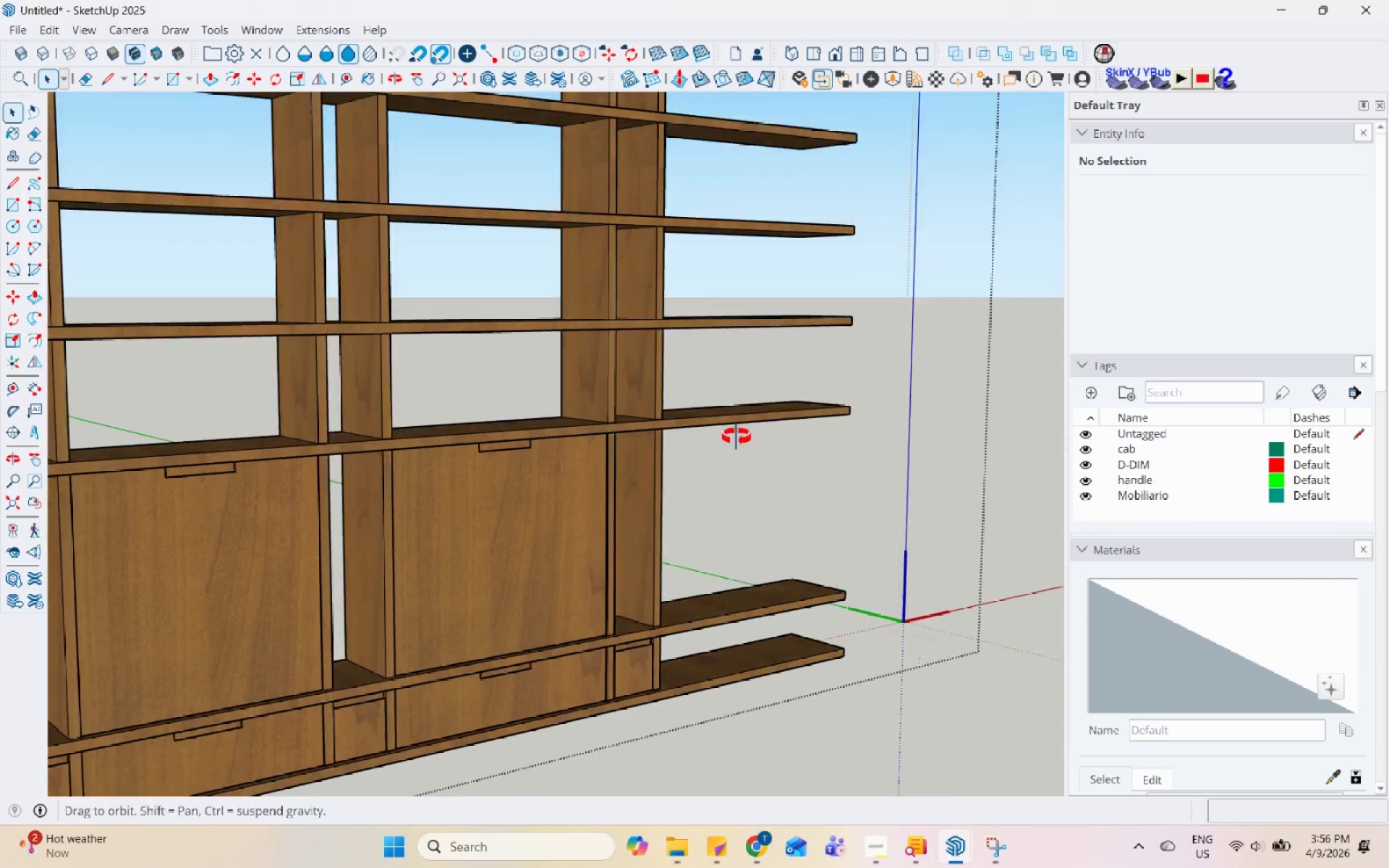 
middle_click([967, 382])
 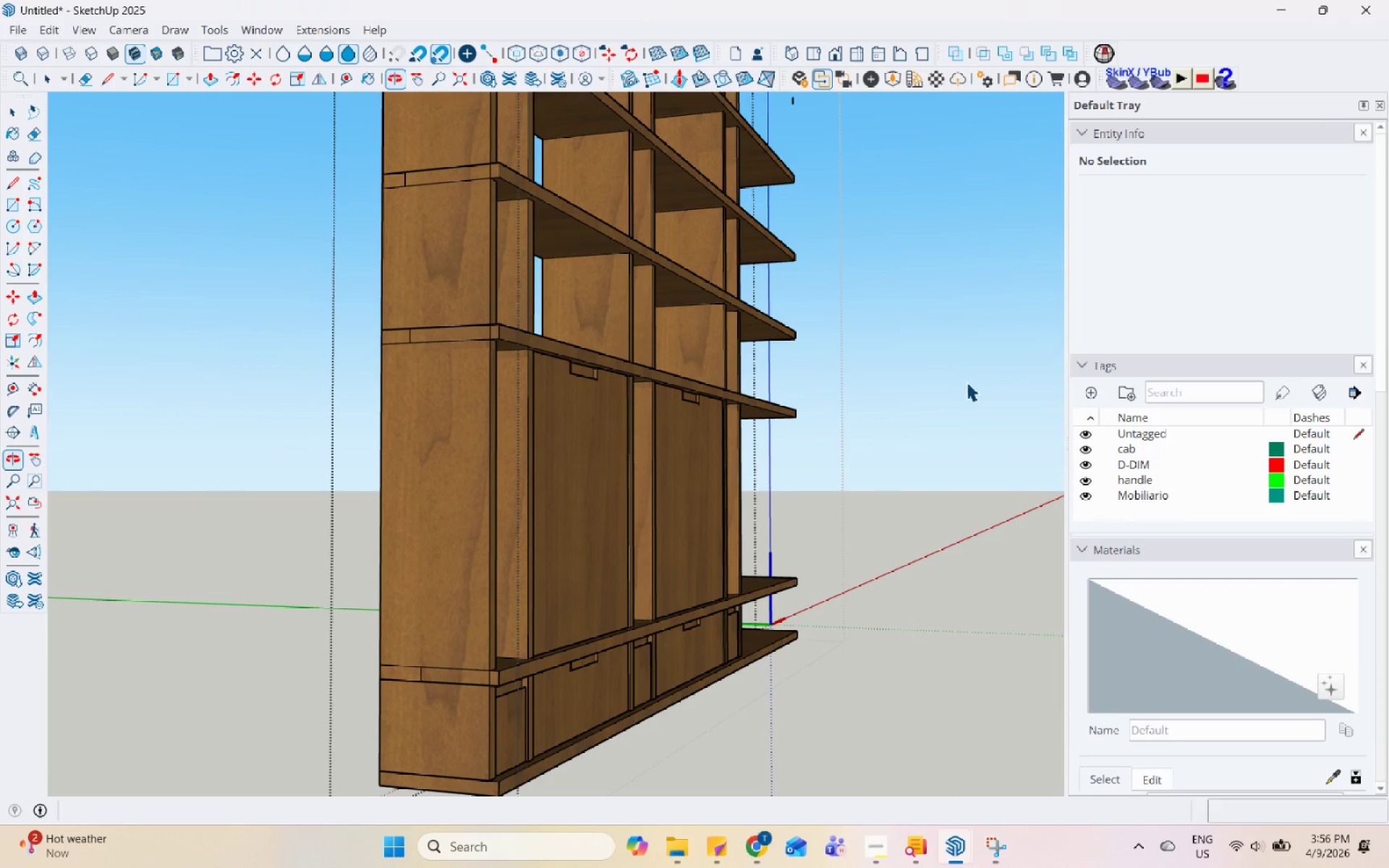 
scroll: coordinate [967, 382], scroll_direction: none, amount: 0.0
 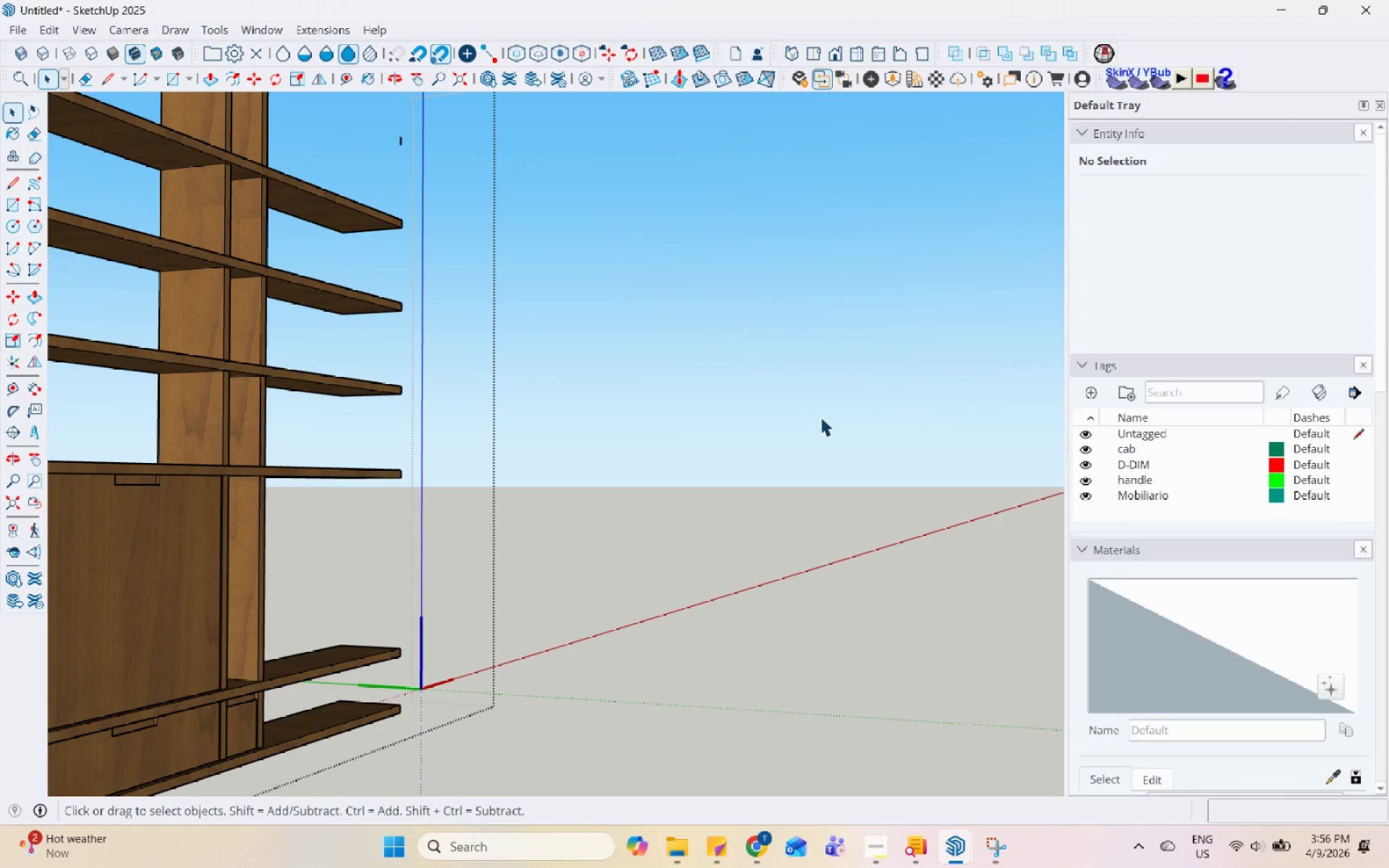 
scroll: coordinate [784, 369], scroll_direction: down, amount: 4.0
 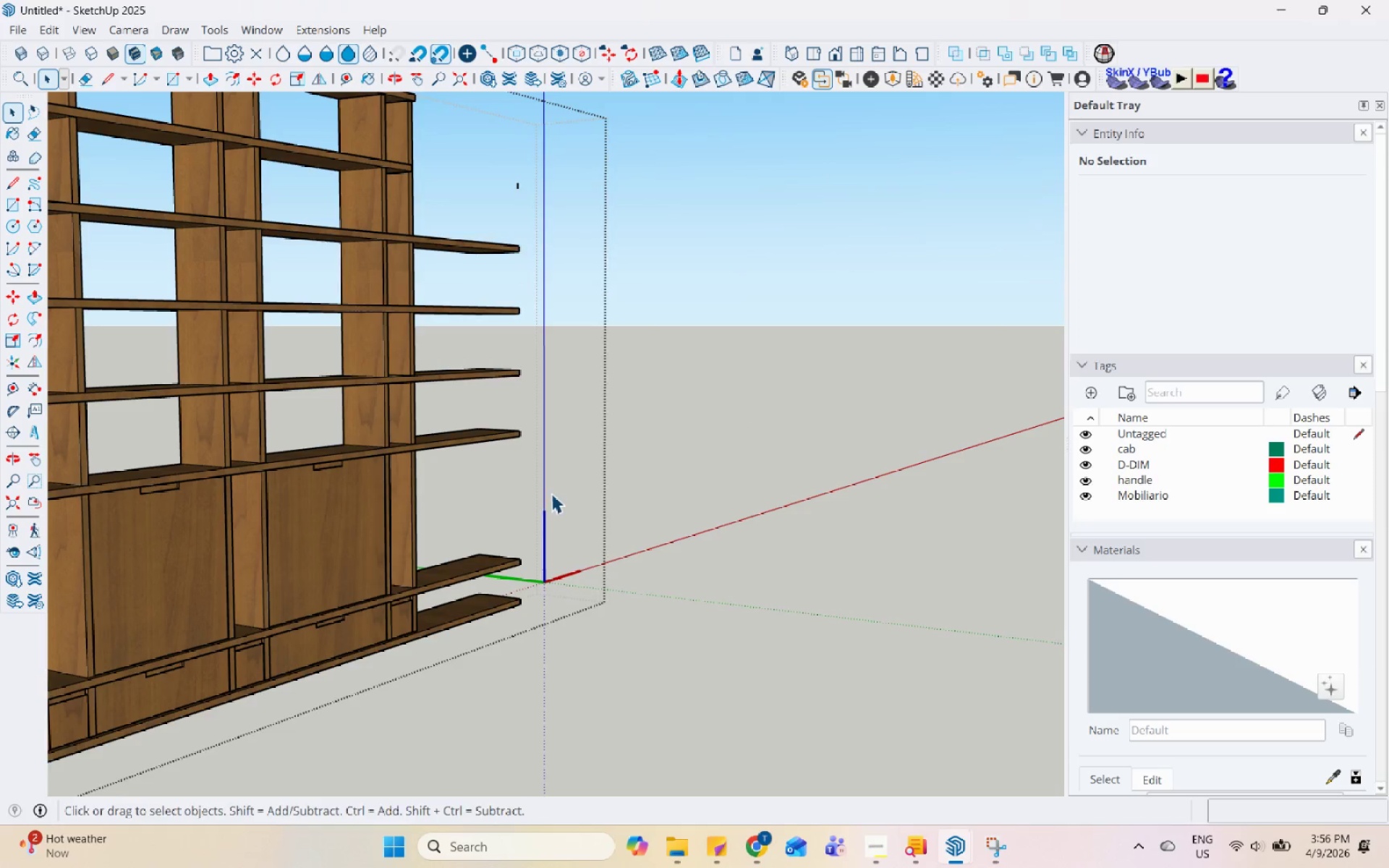 
scroll: coordinate [447, 407], scroll_direction: up, amount: 11.0
 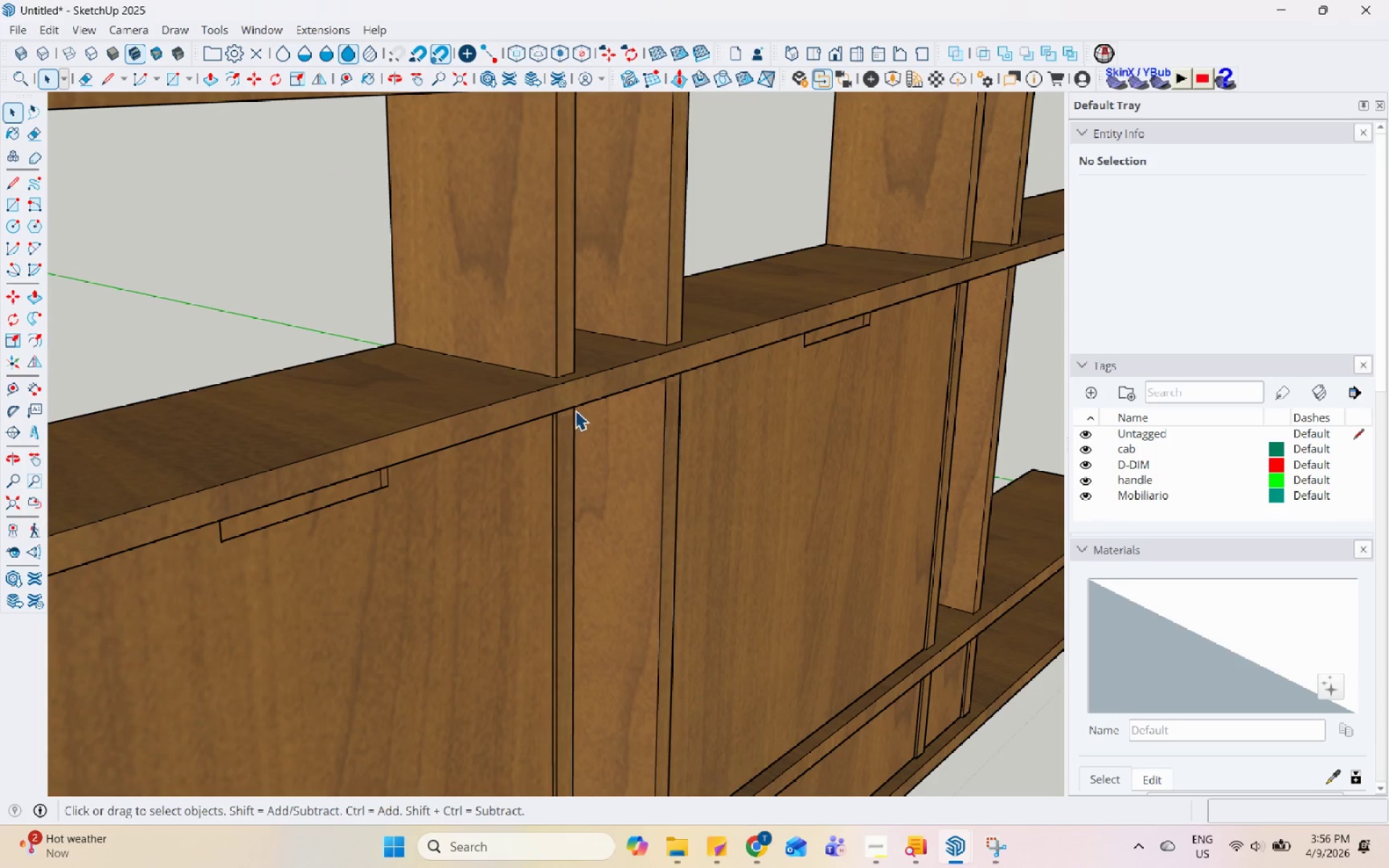 
left_click([586, 396])
 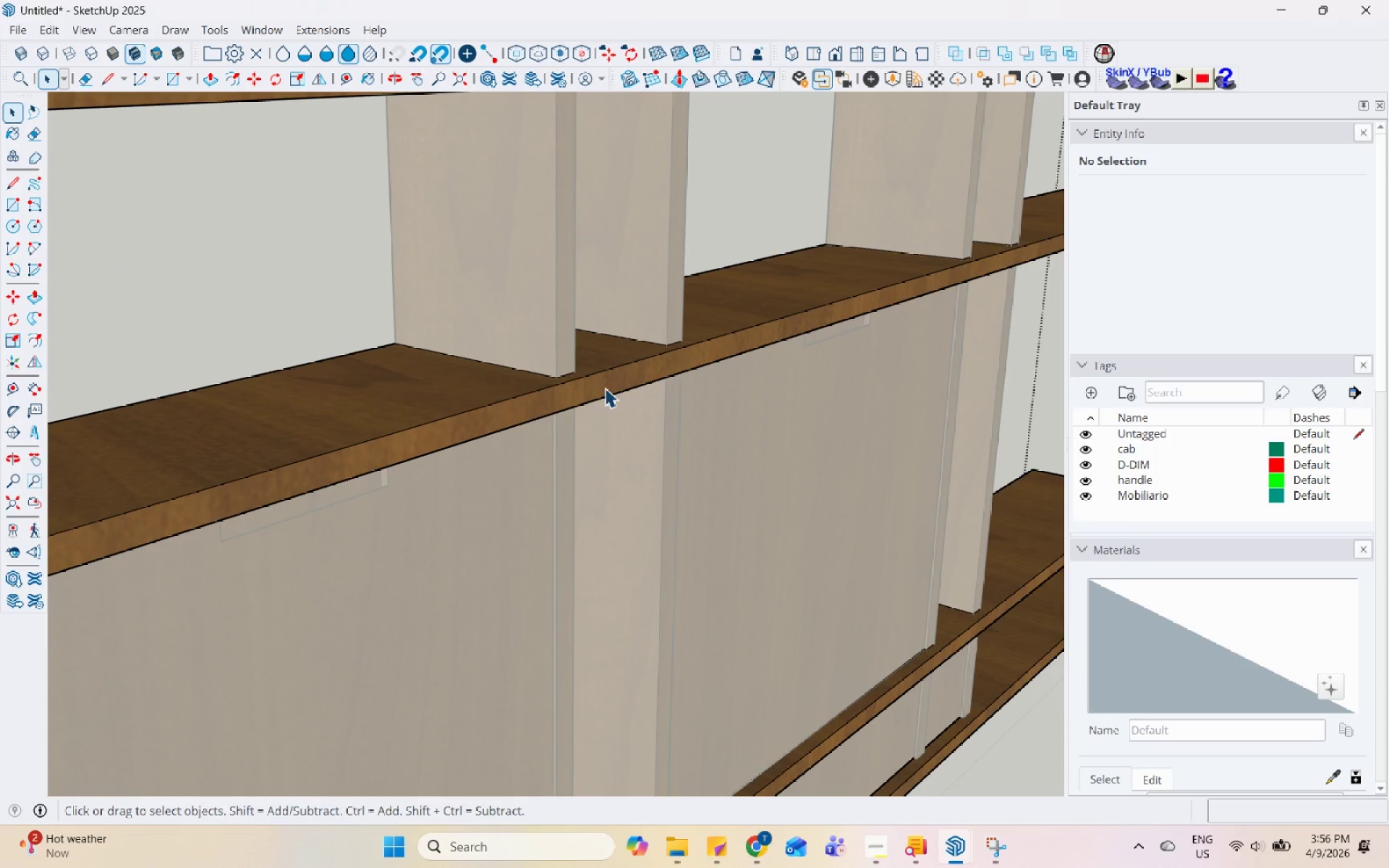 
triple_click([608, 384])
 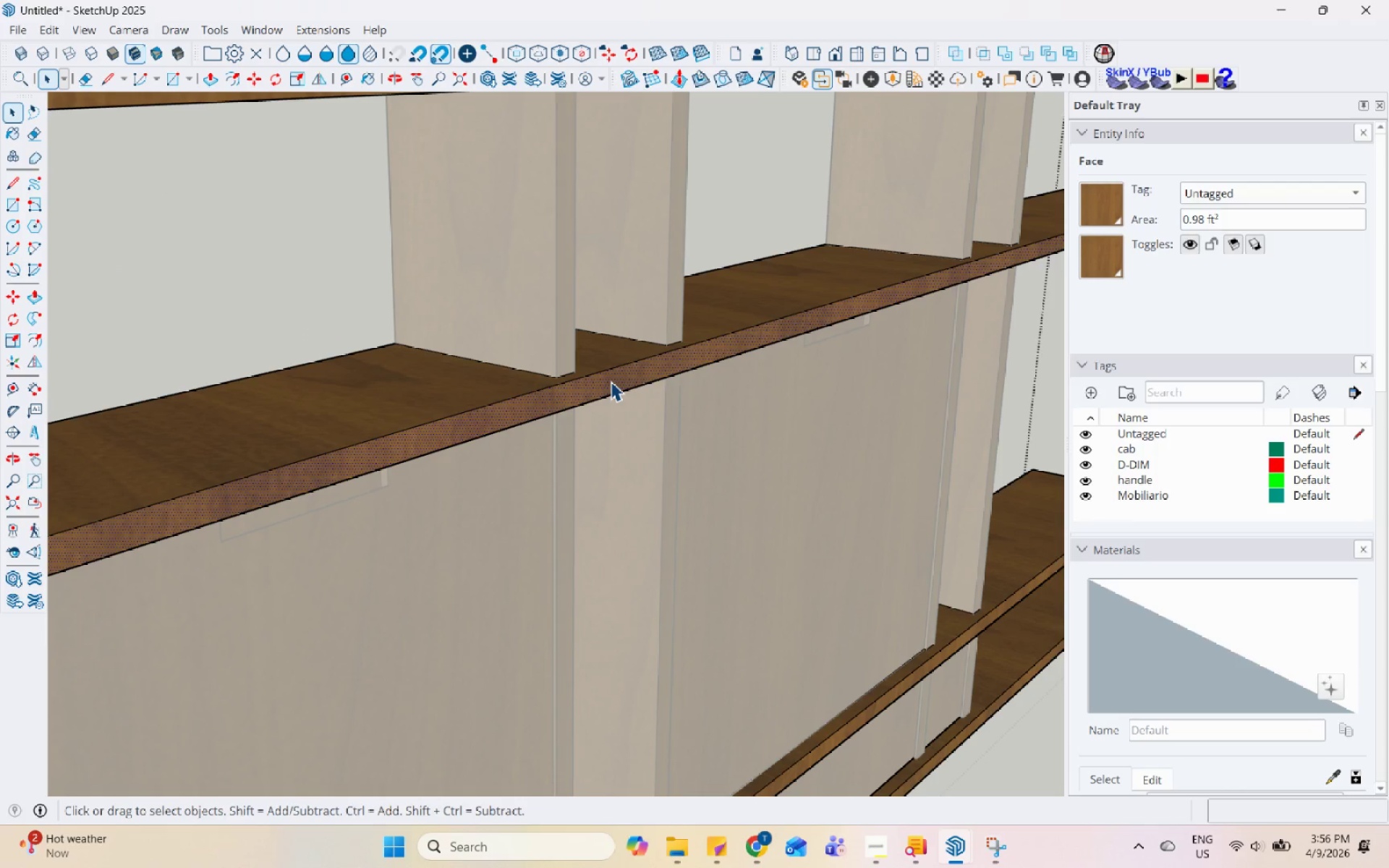 
key(P)
 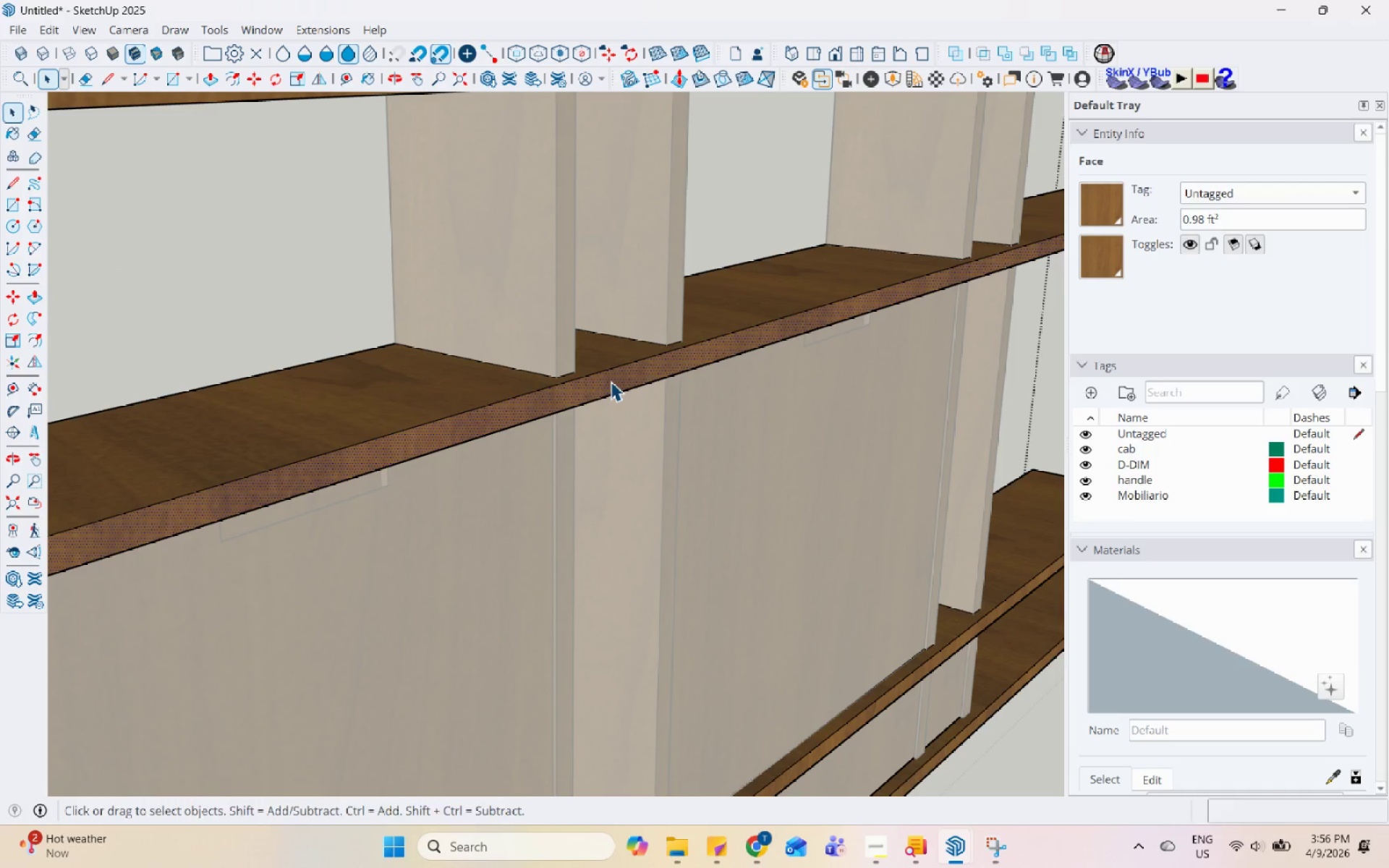 
left_click([611, 381])
 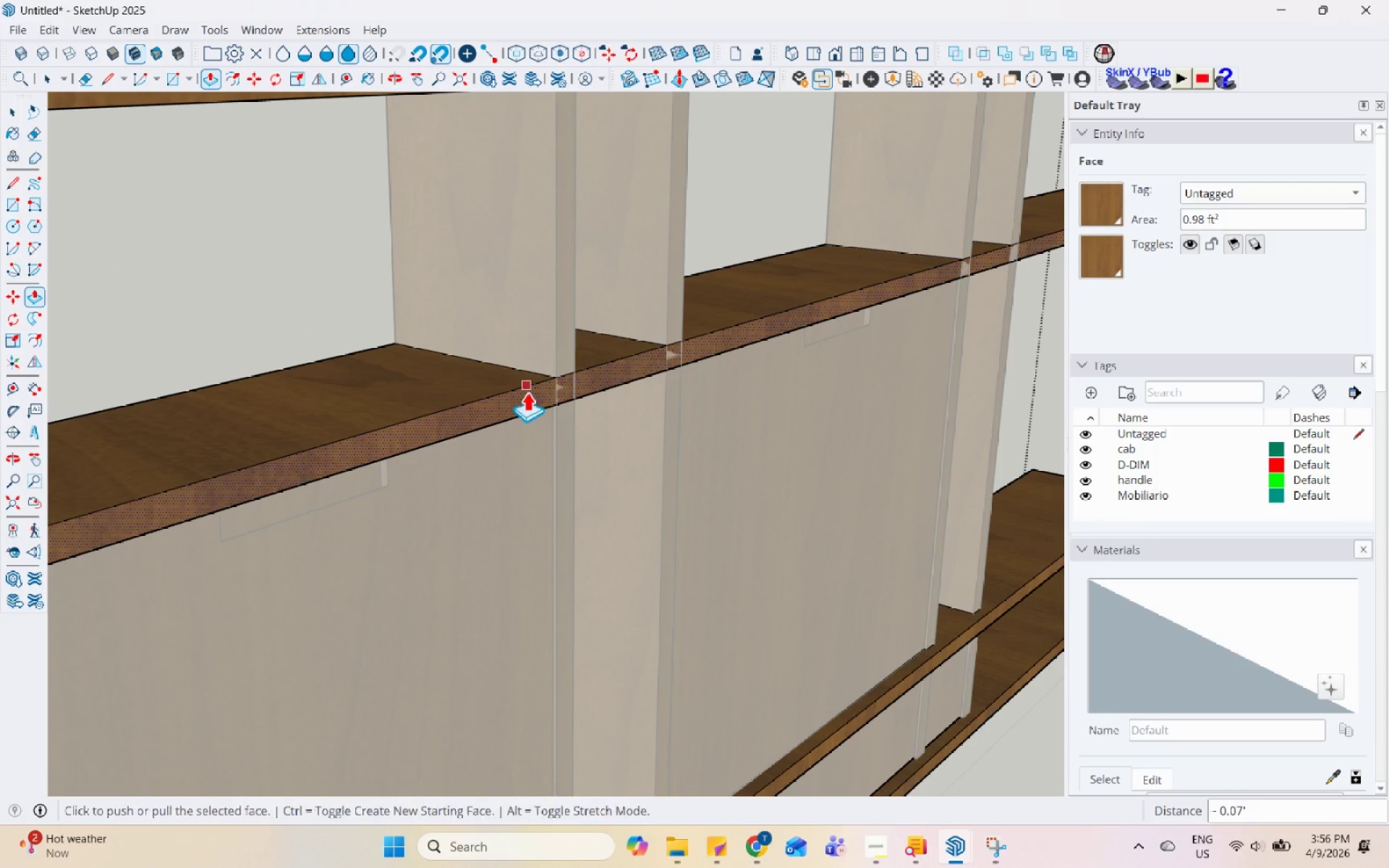 
double_click([520, 404])
 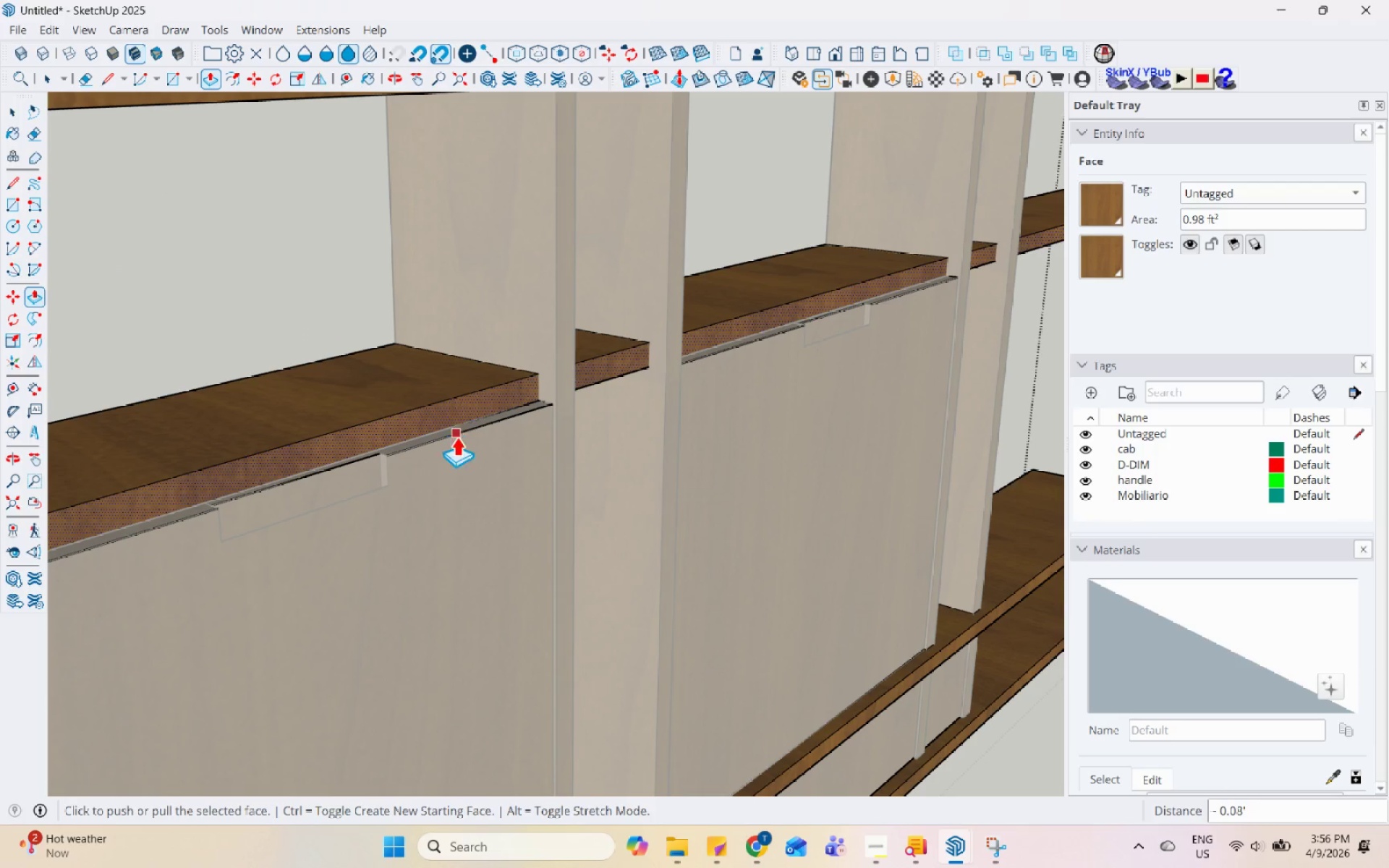 
key(Space)
 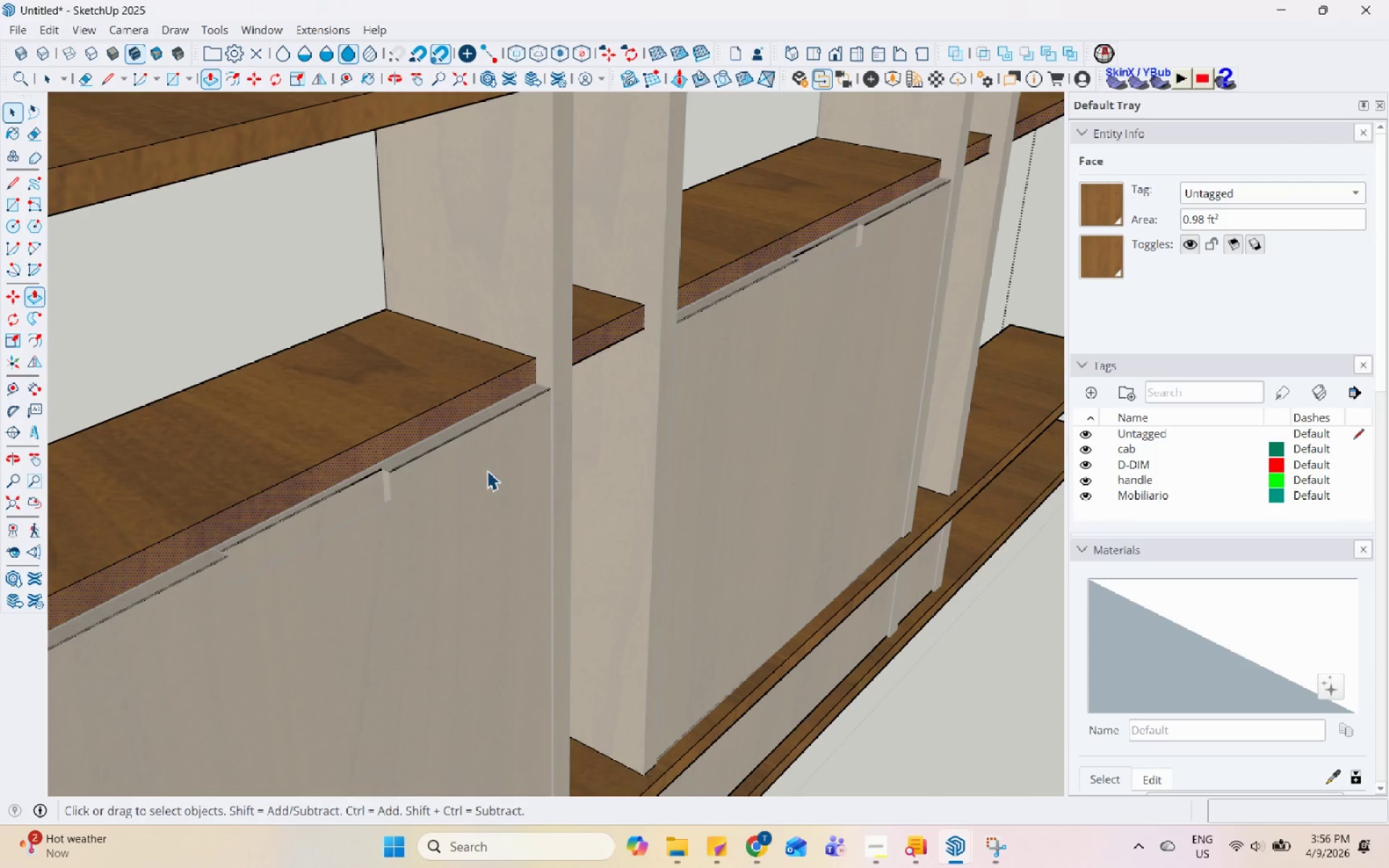 
left_click([489, 468])
 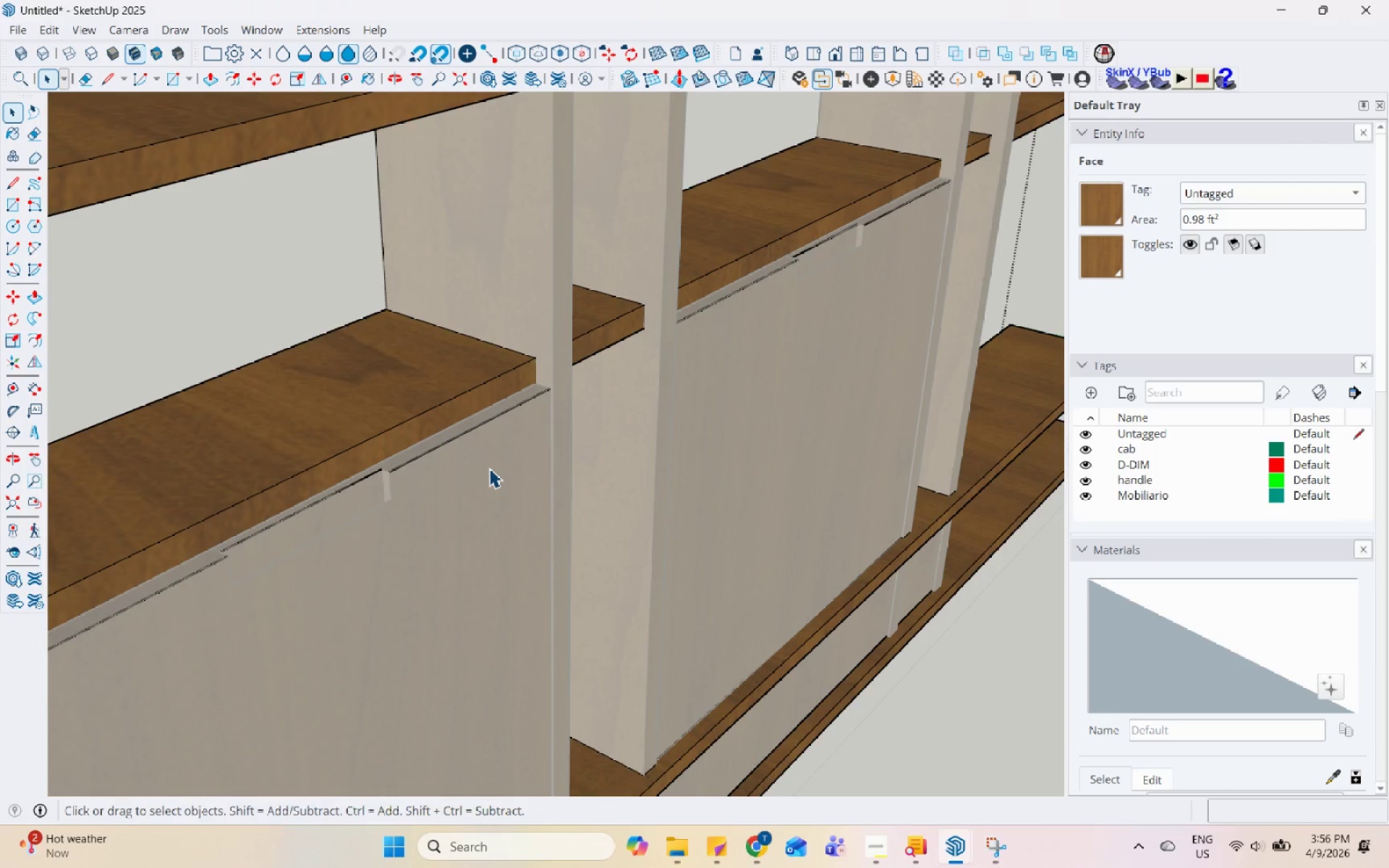 
key(Escape)
 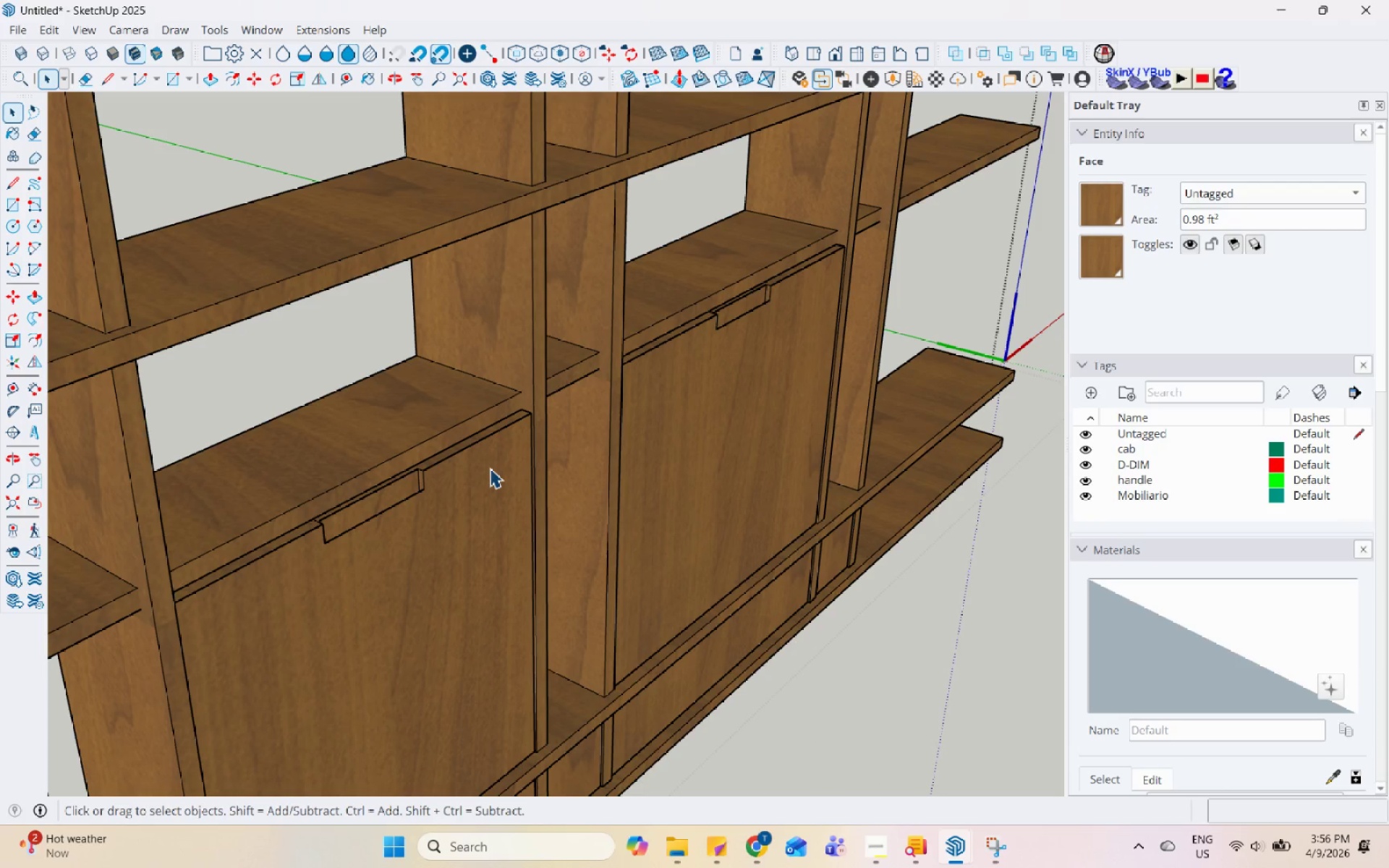 
left_click([490, 468])
 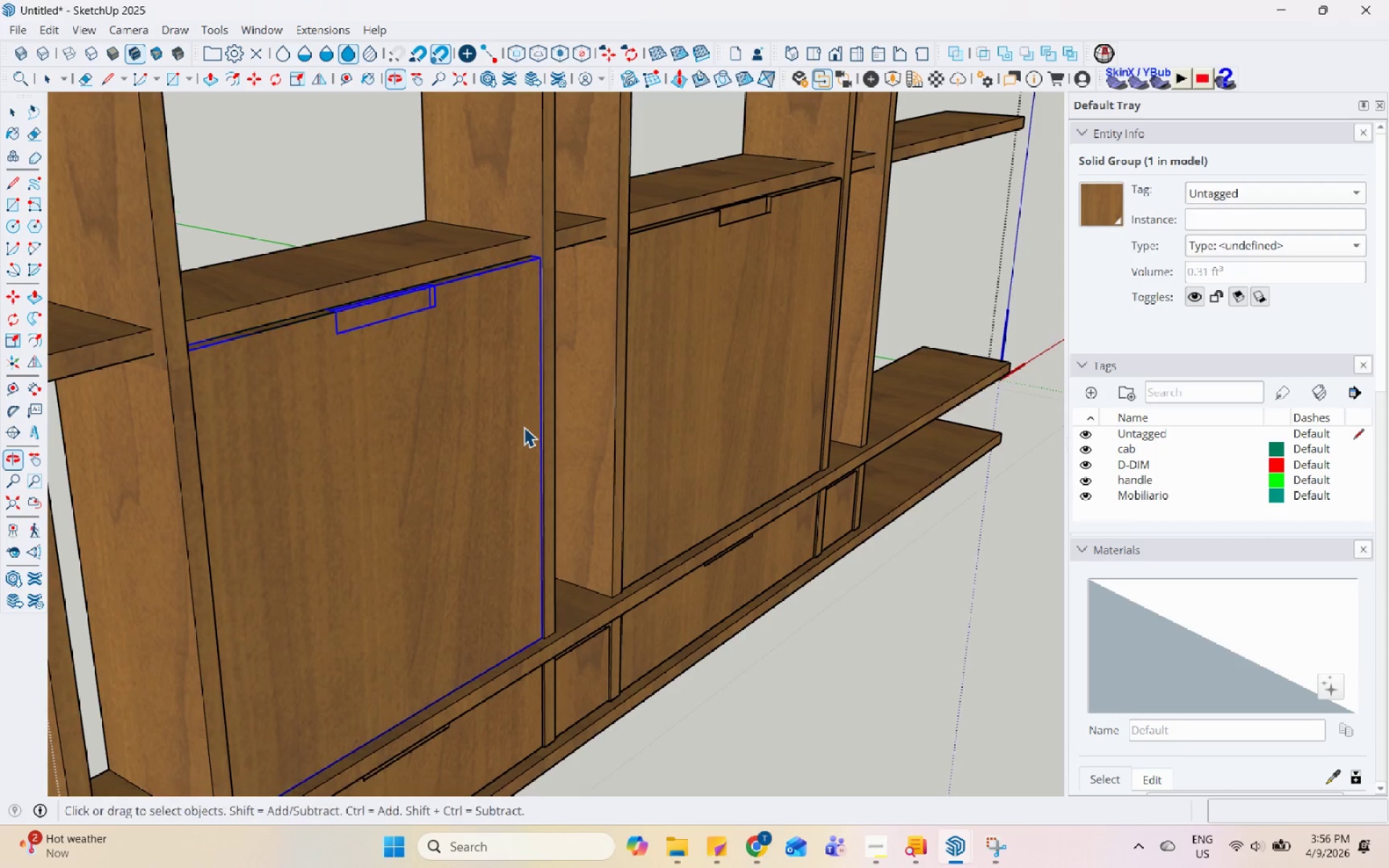 
scroll: coordinate [490, 468], scroll_direction: down, amount: 3.0
 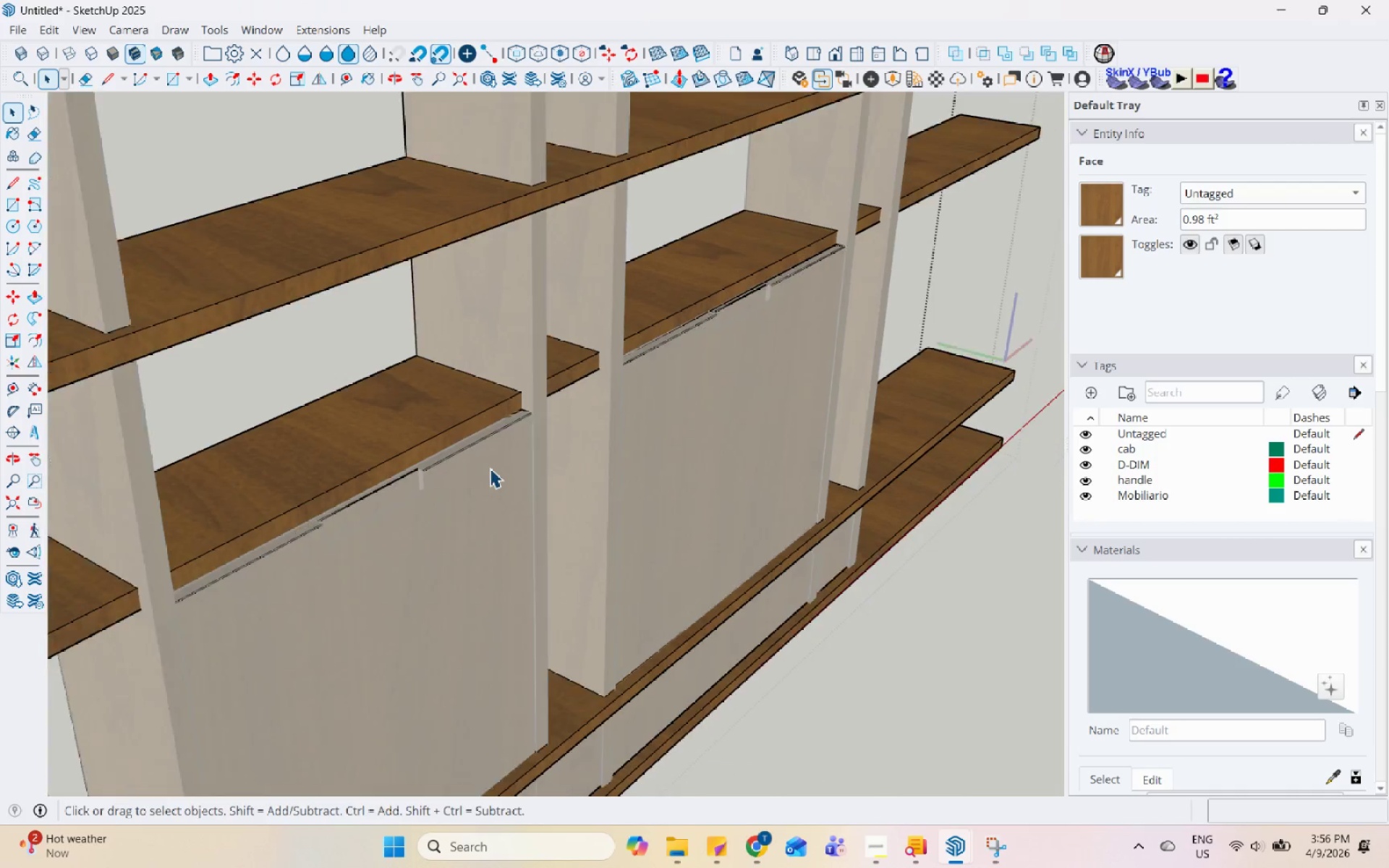 
key(M)
 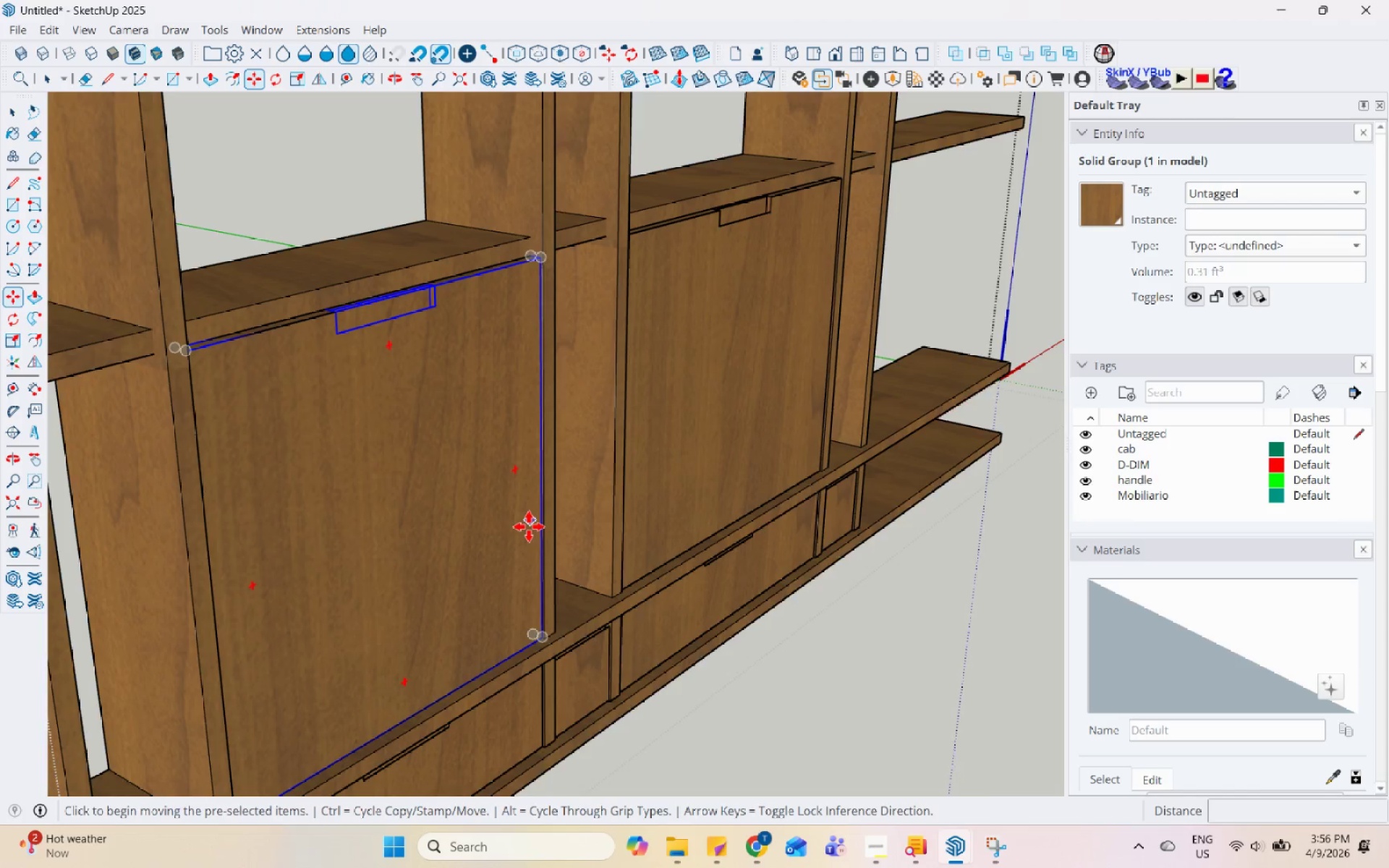 
scroll: coordinate [488, 114], scroll_direction: up, amount: 7.0
 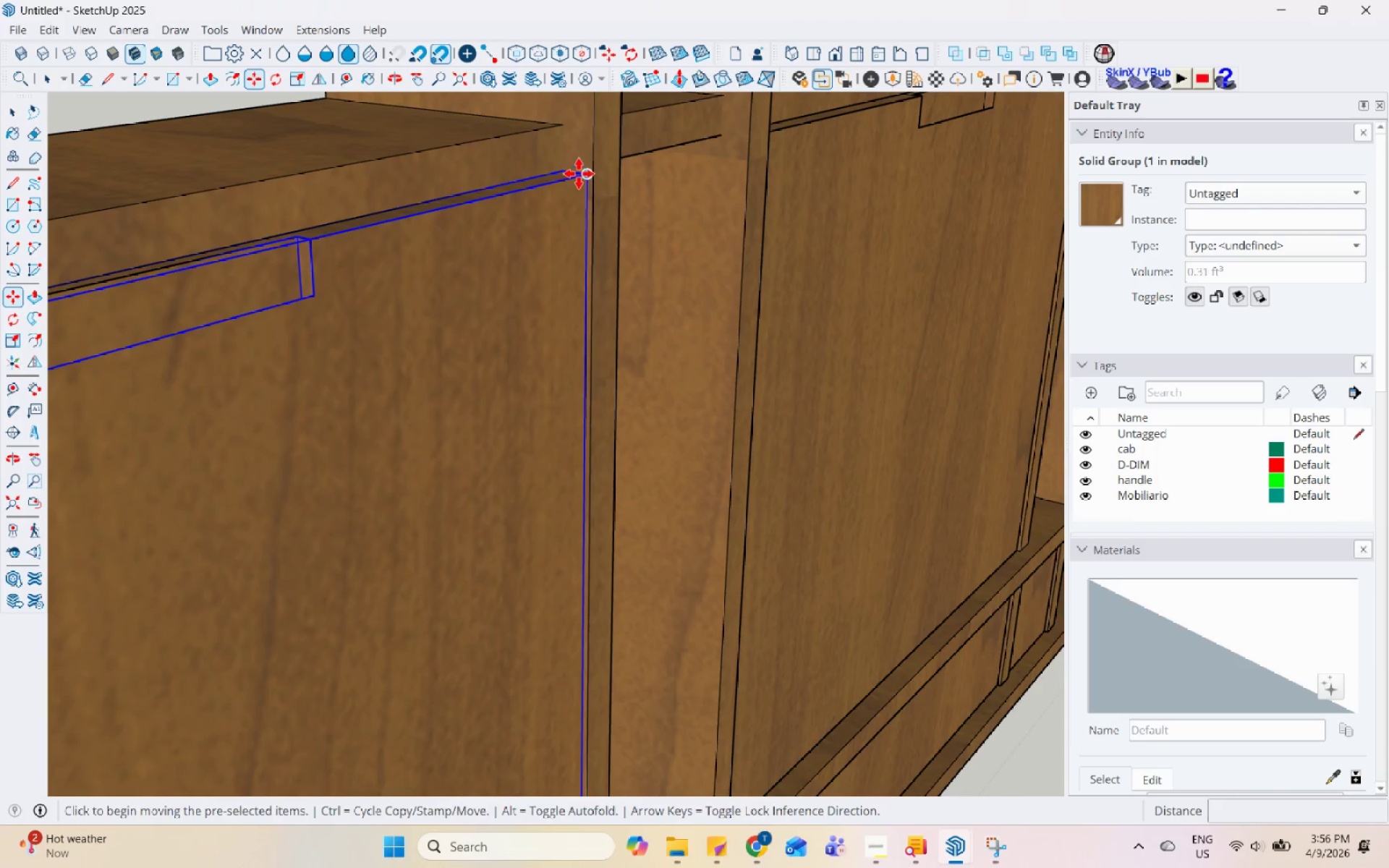 
left_click([581, 173])
 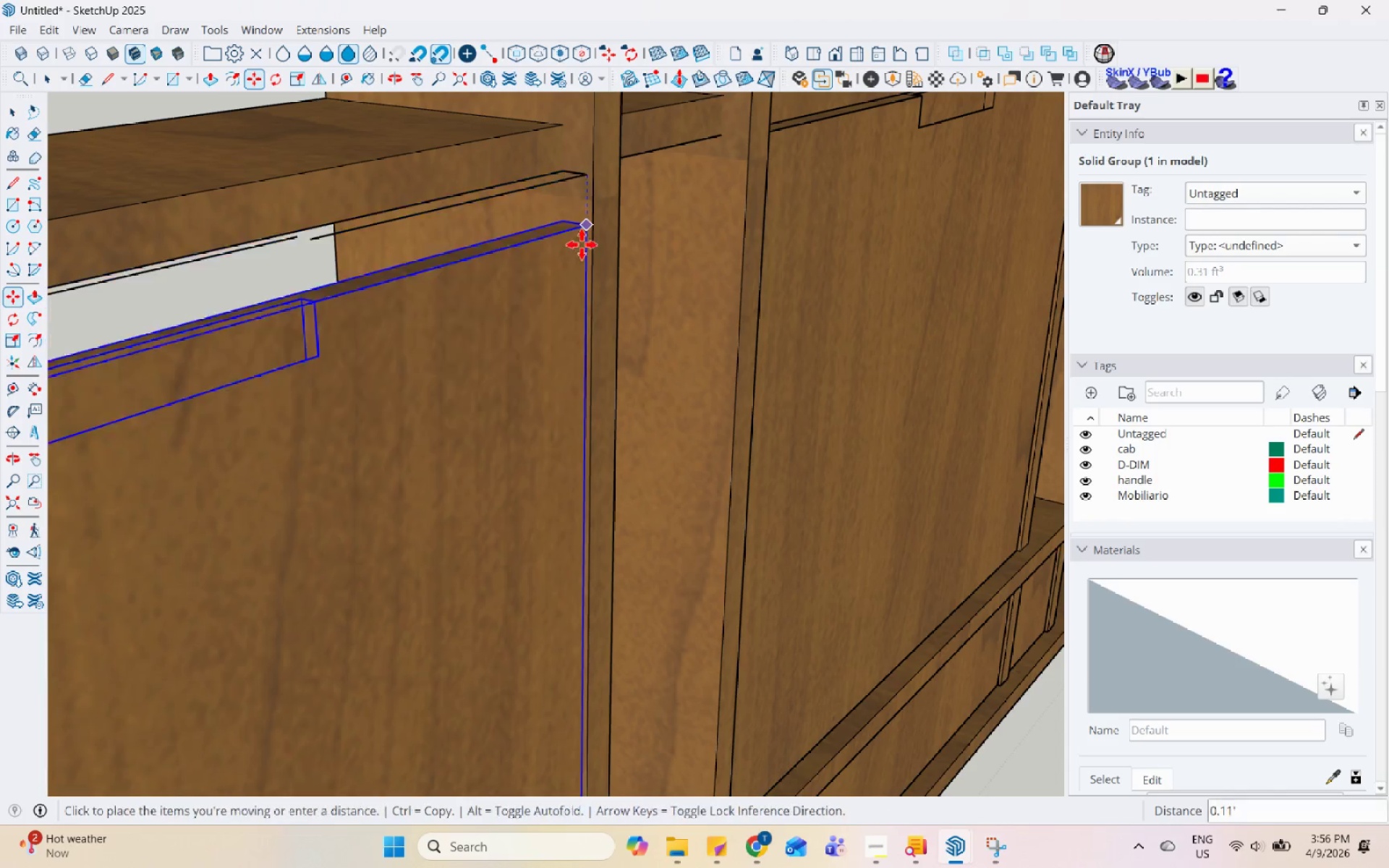 
scroll: coordinate [589, 336], scroll_direction: down, amount: 27.0
 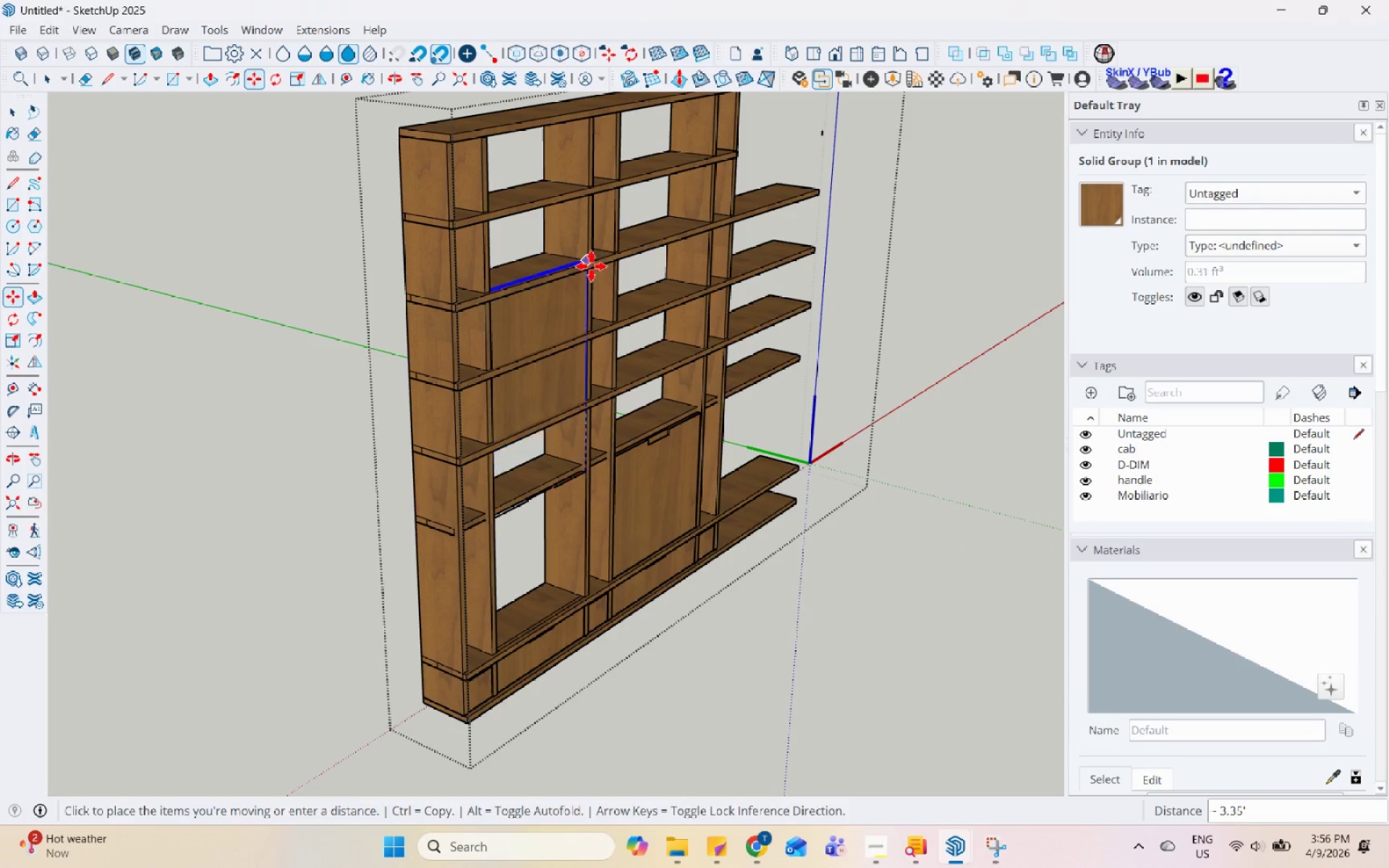 
scroll: coordinate [577, 284], scroll_direction: up, amount: 20.0
 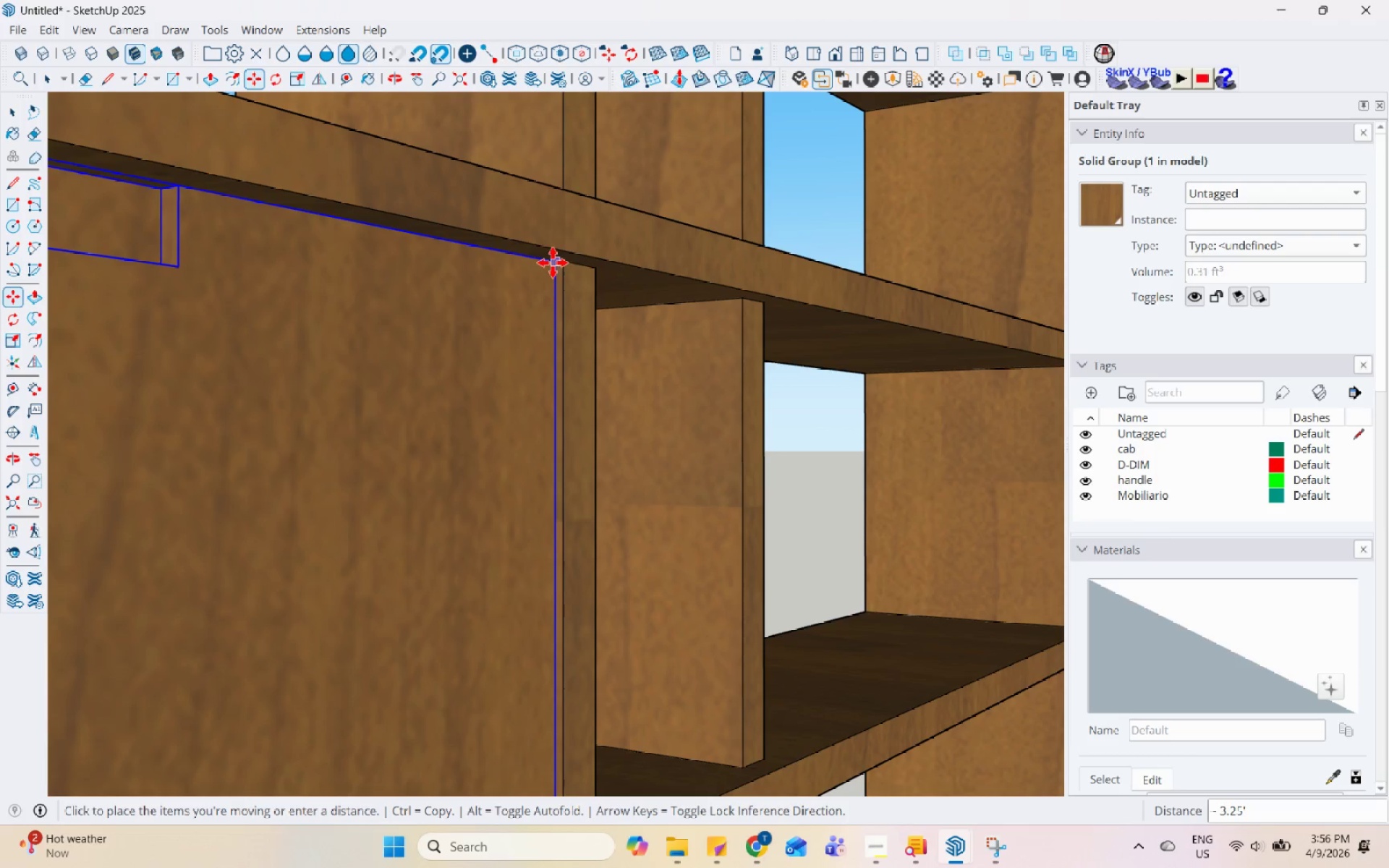 
left_click([548, 263])
 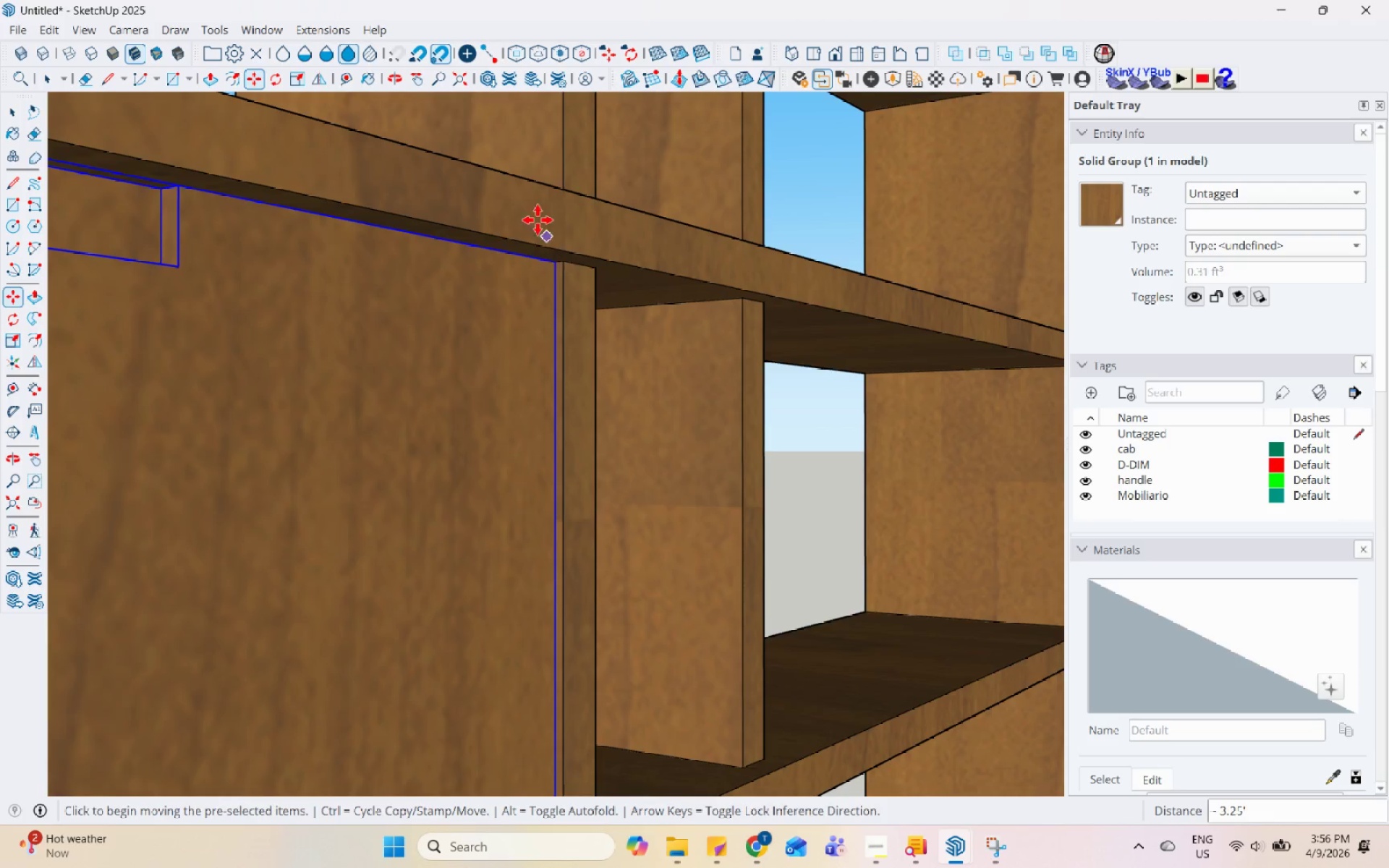 
scroll: coordinate [559, 273], scroll_direction: down, amount: 19.0
 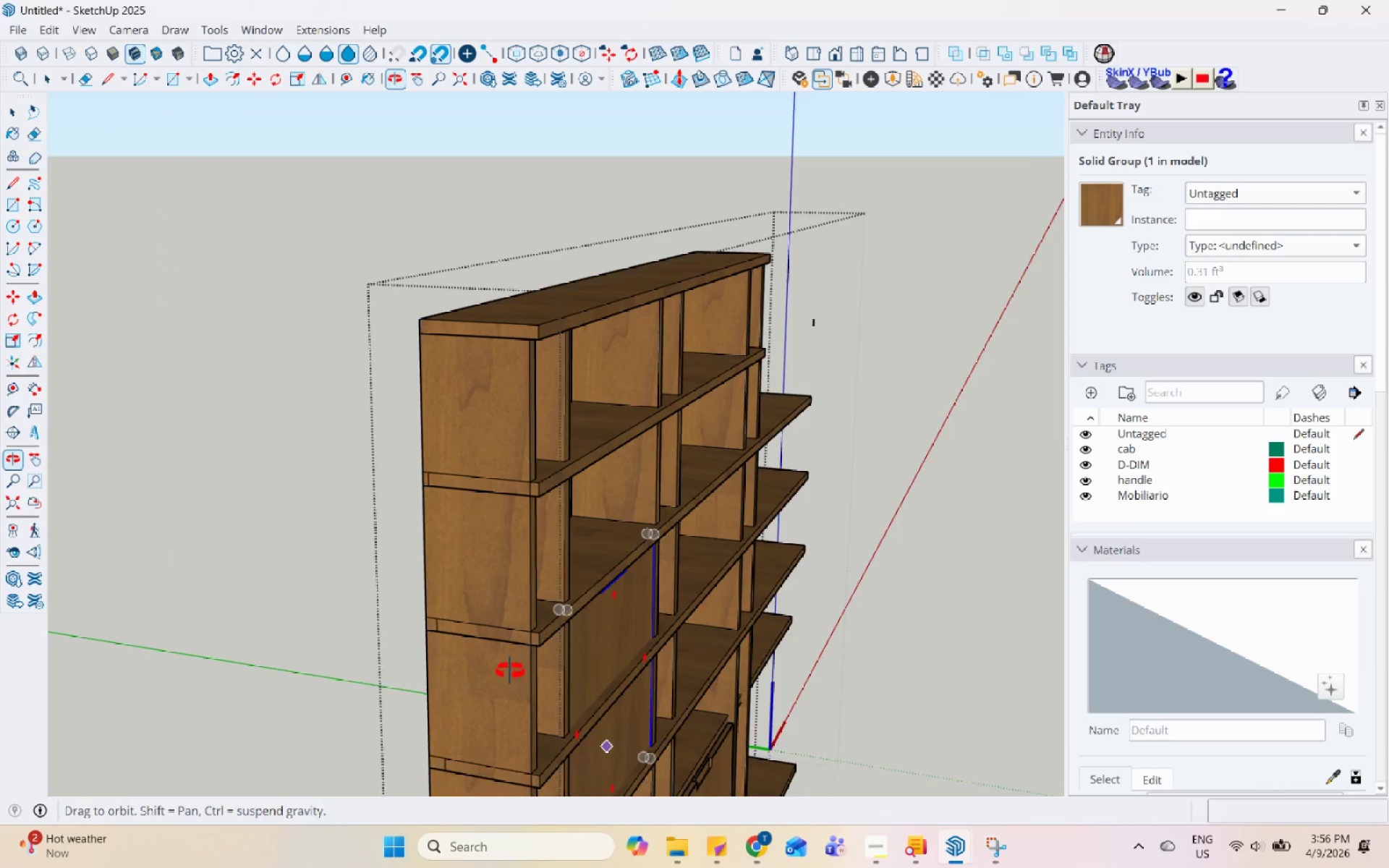 
scroll: coordinate [664, 396], scroll_direction: up, amount: 6.0
 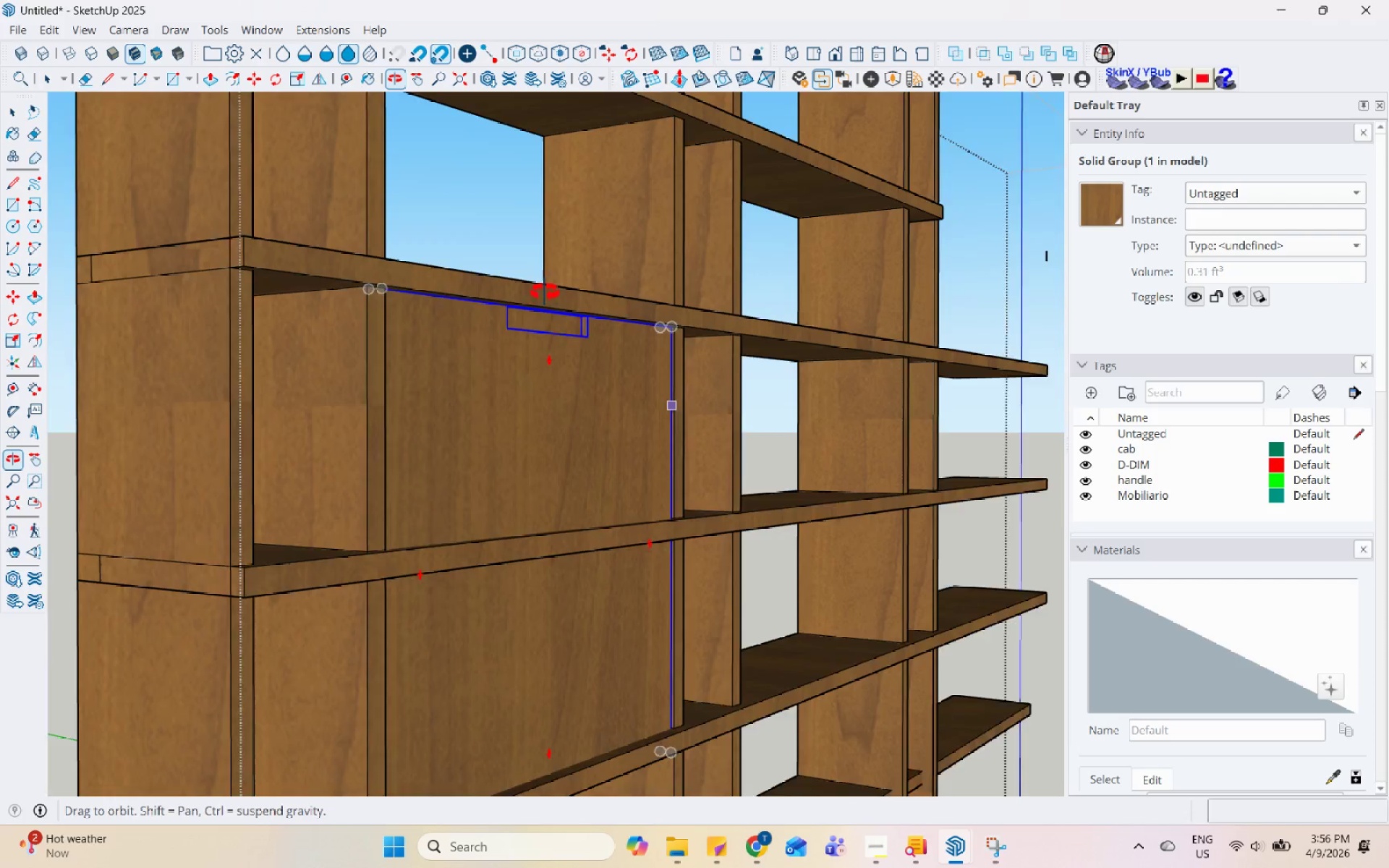 
scroll: coordinate [488, 250], scroll_direction: down, amount: 5.0
 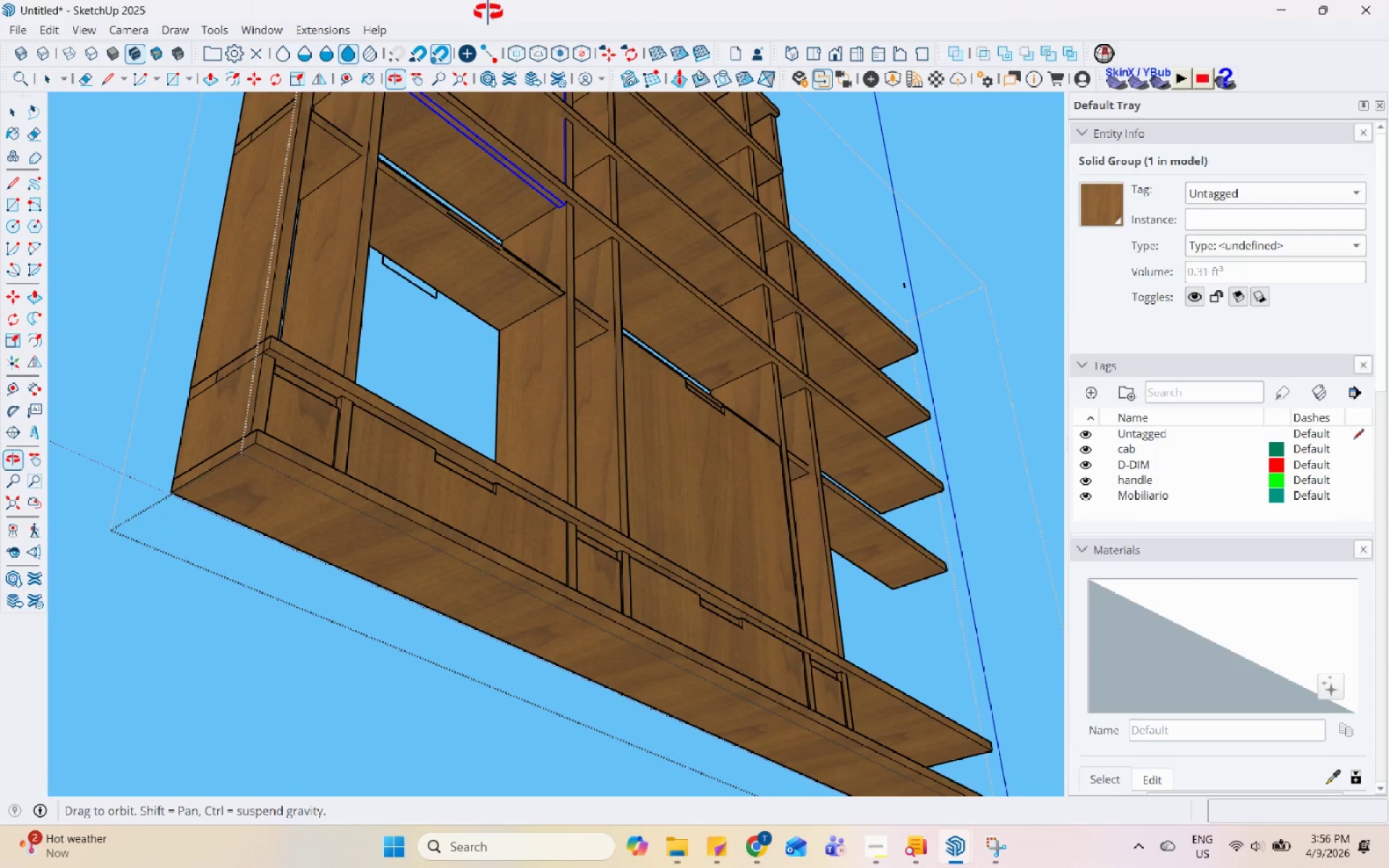 
key(Space)
 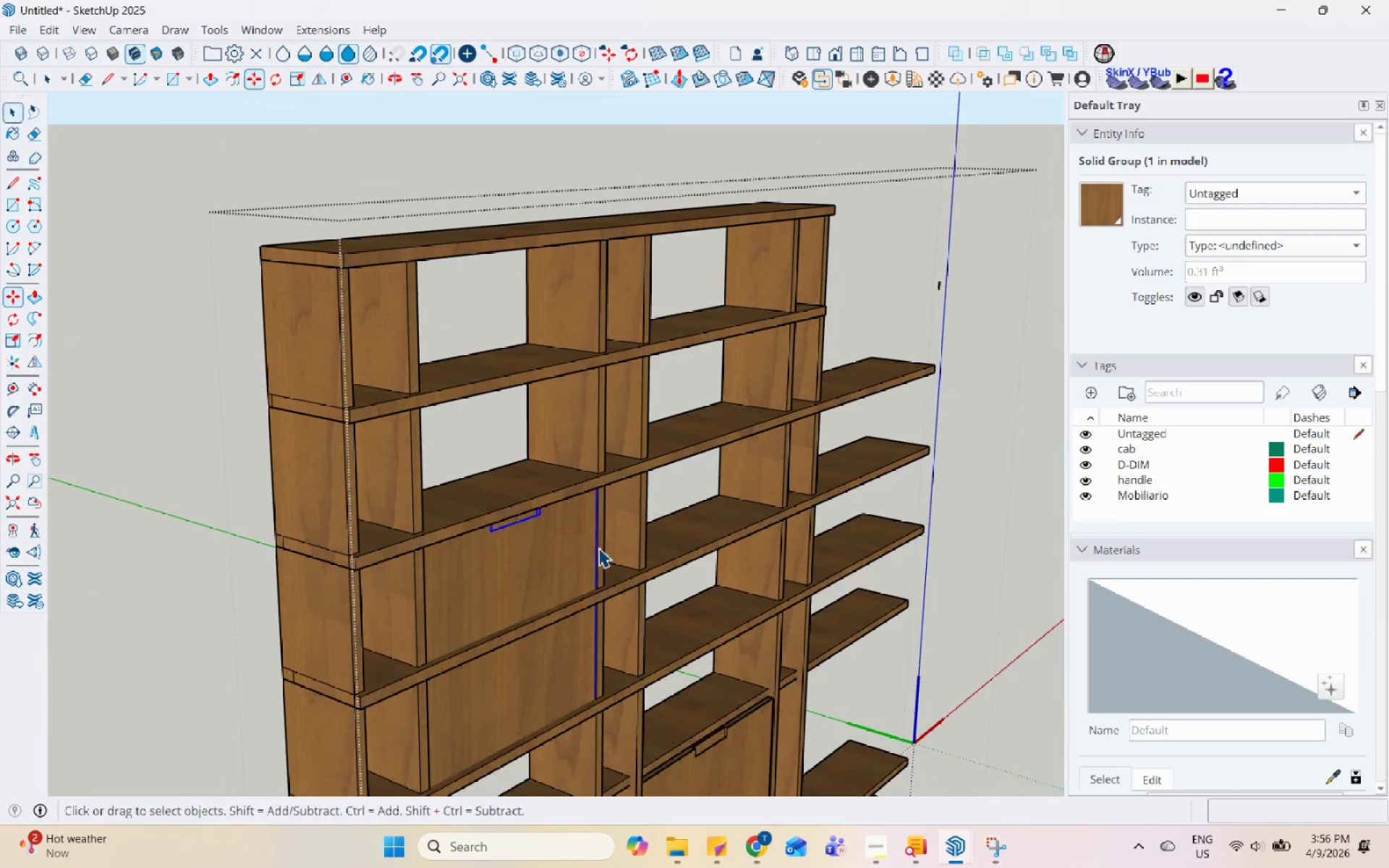 
left_click([619, 448])
 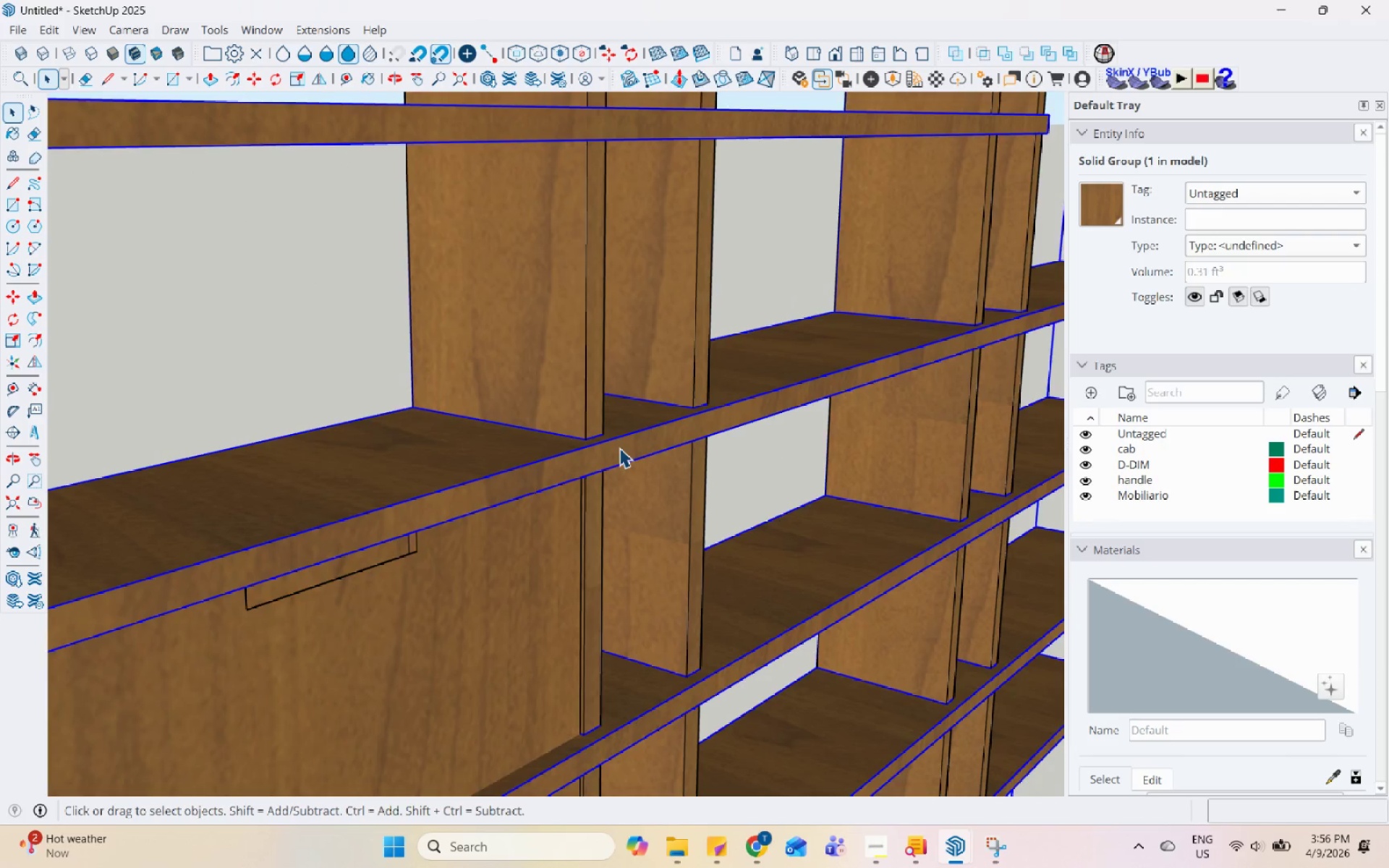 
scroll: coordinate [616, 427], scroll_direction: up, amount: 8.0
 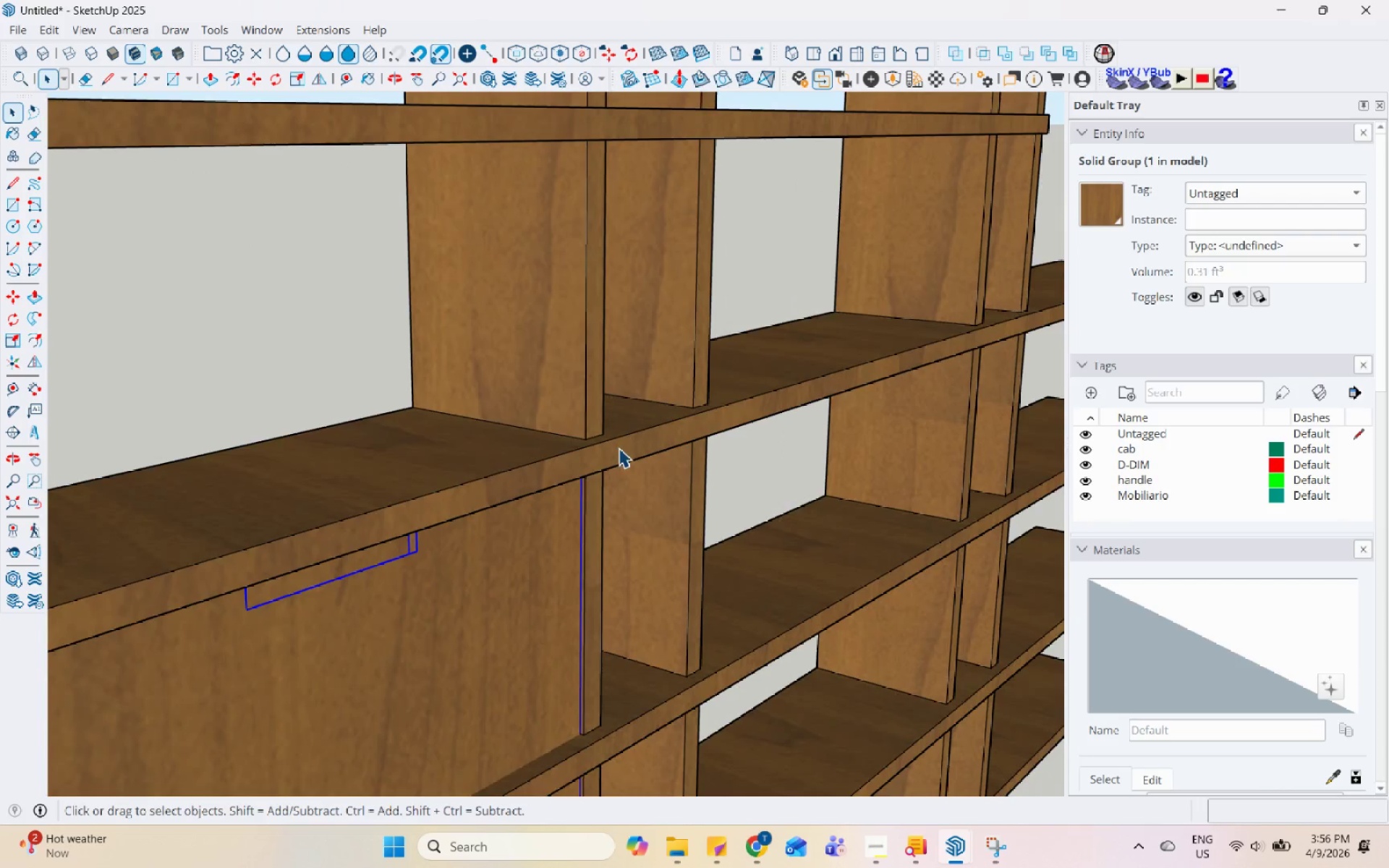 
double_click([619, 448])
 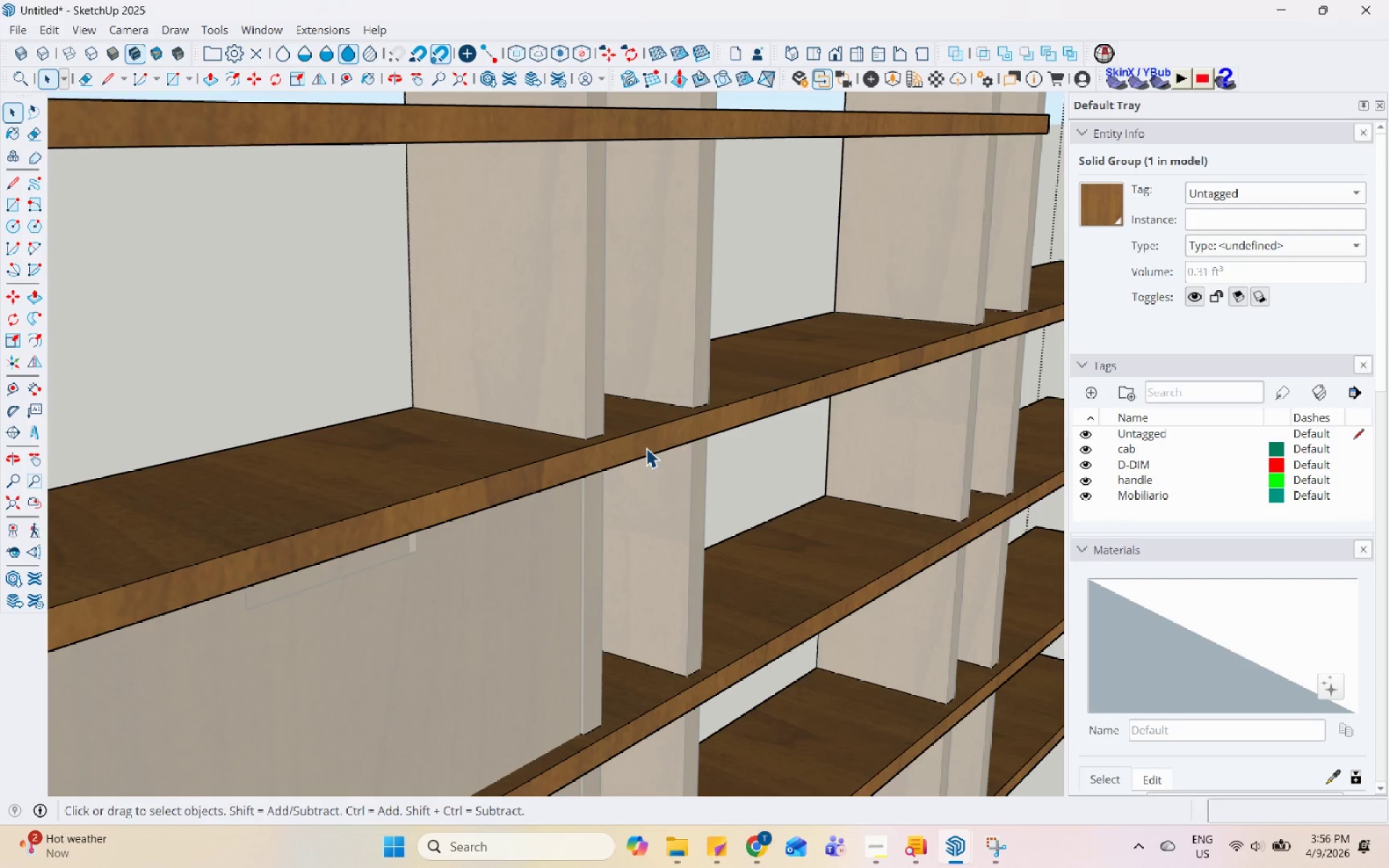 
triple_click([653, 446])
 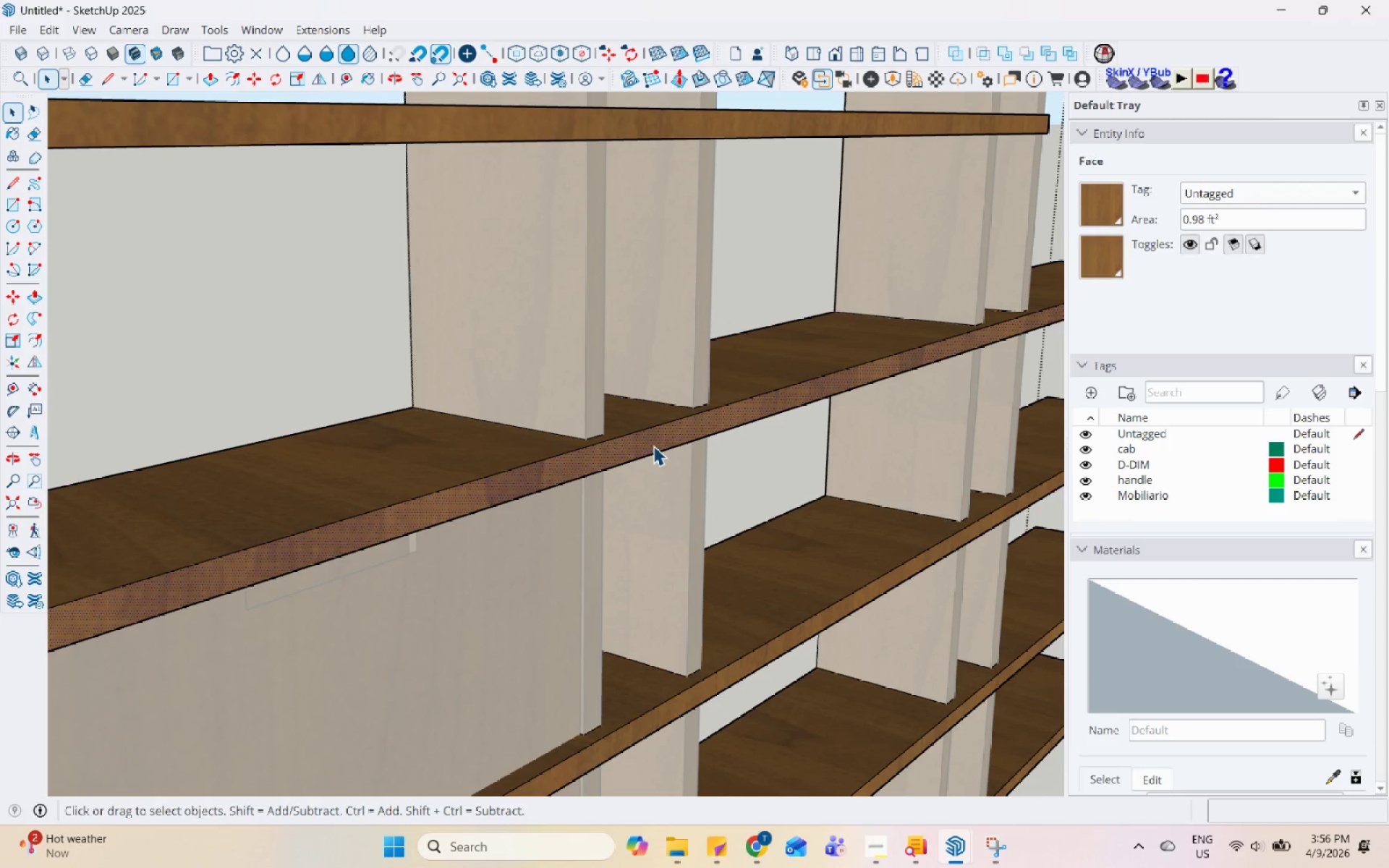 
key(P)
 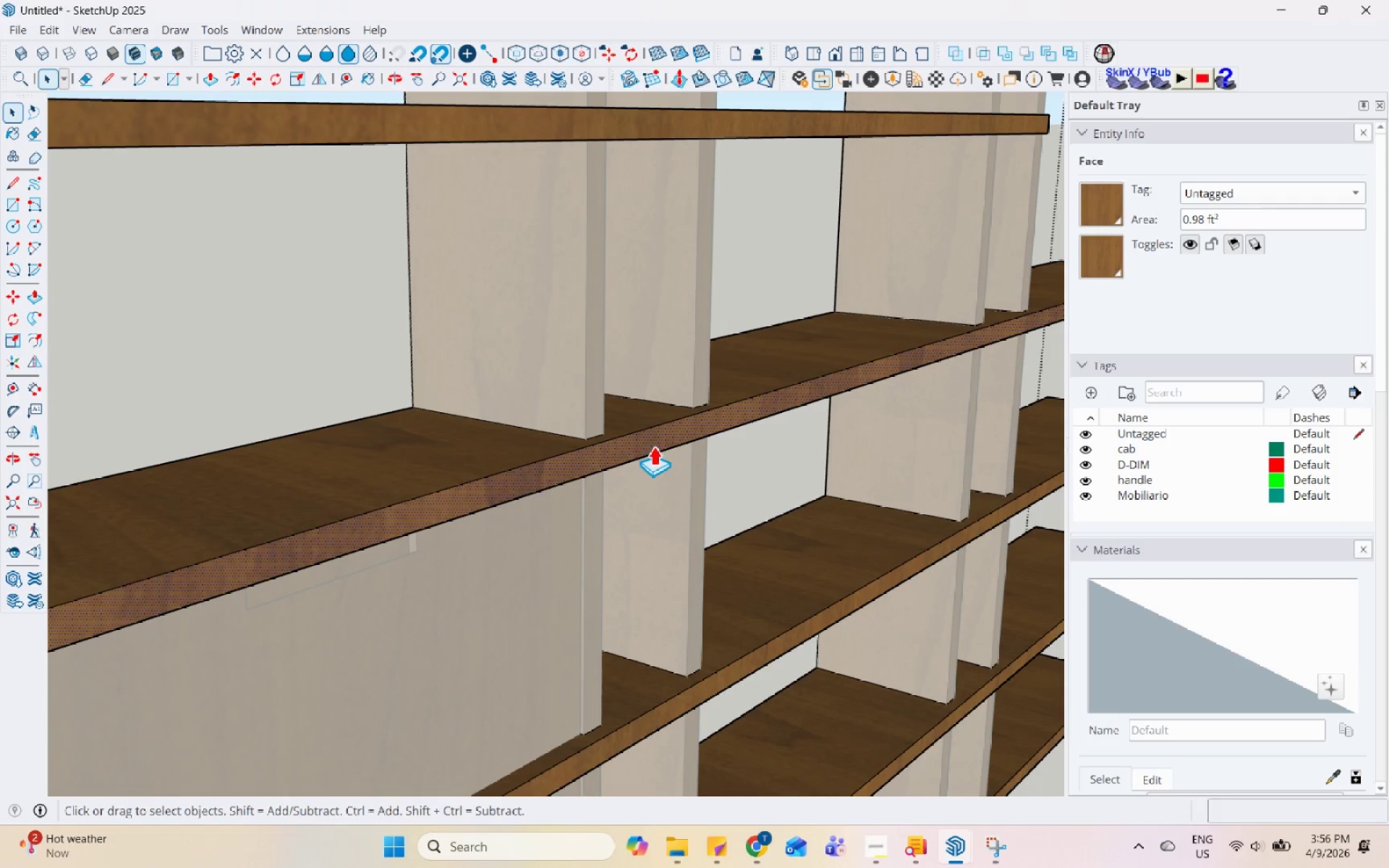 
left_click([653, 446])
 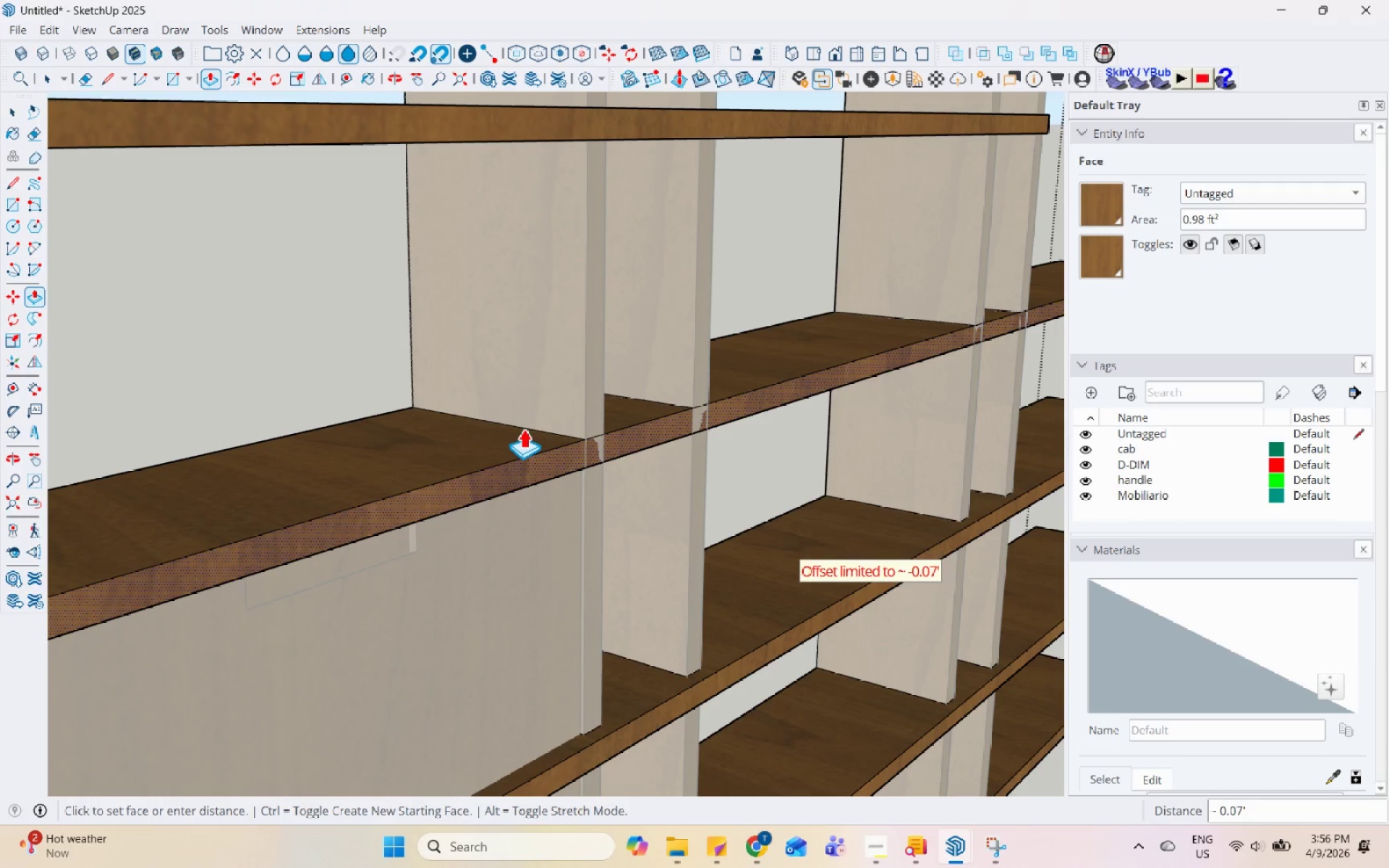 
key(Space)
 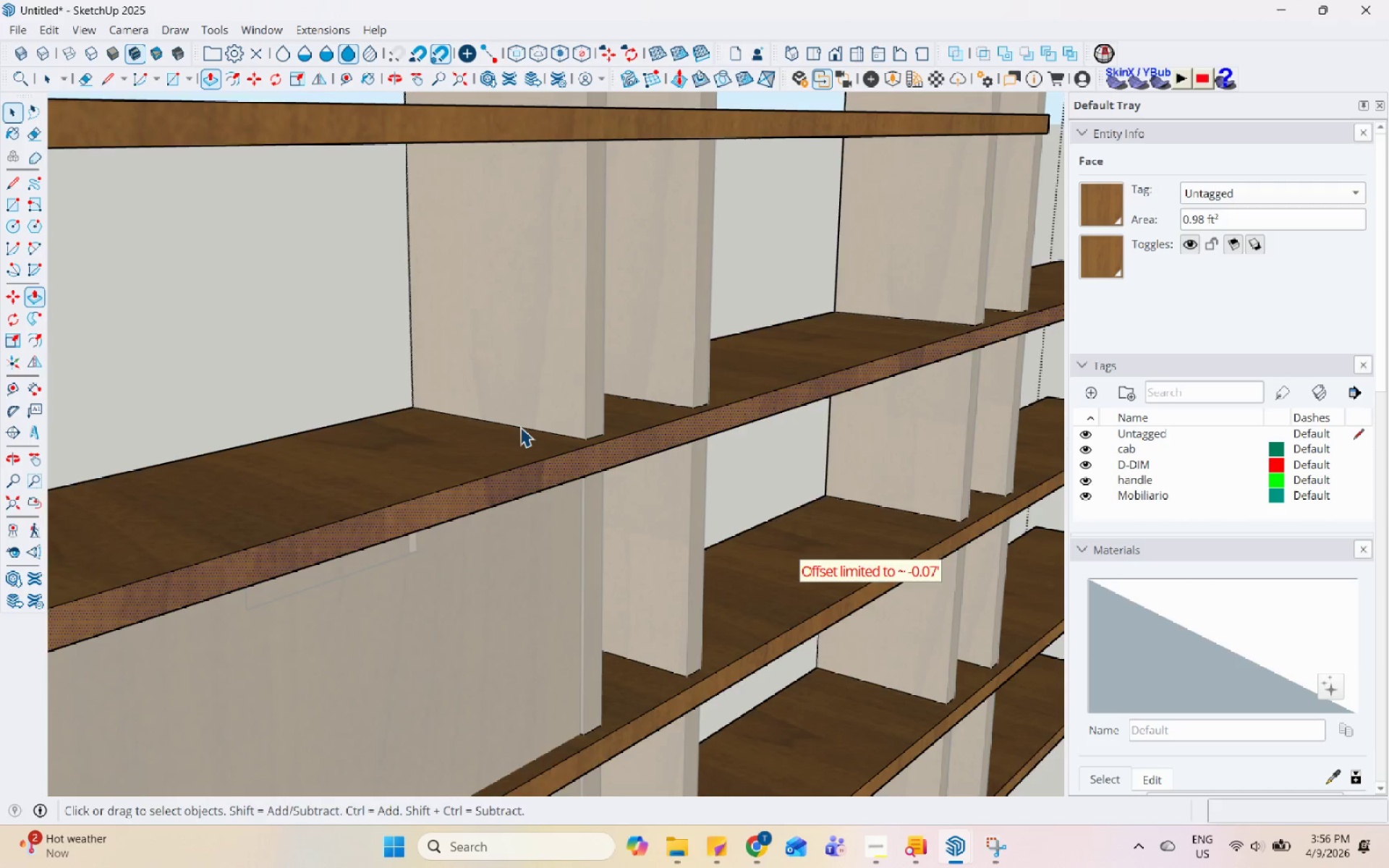 
key(Escape)
 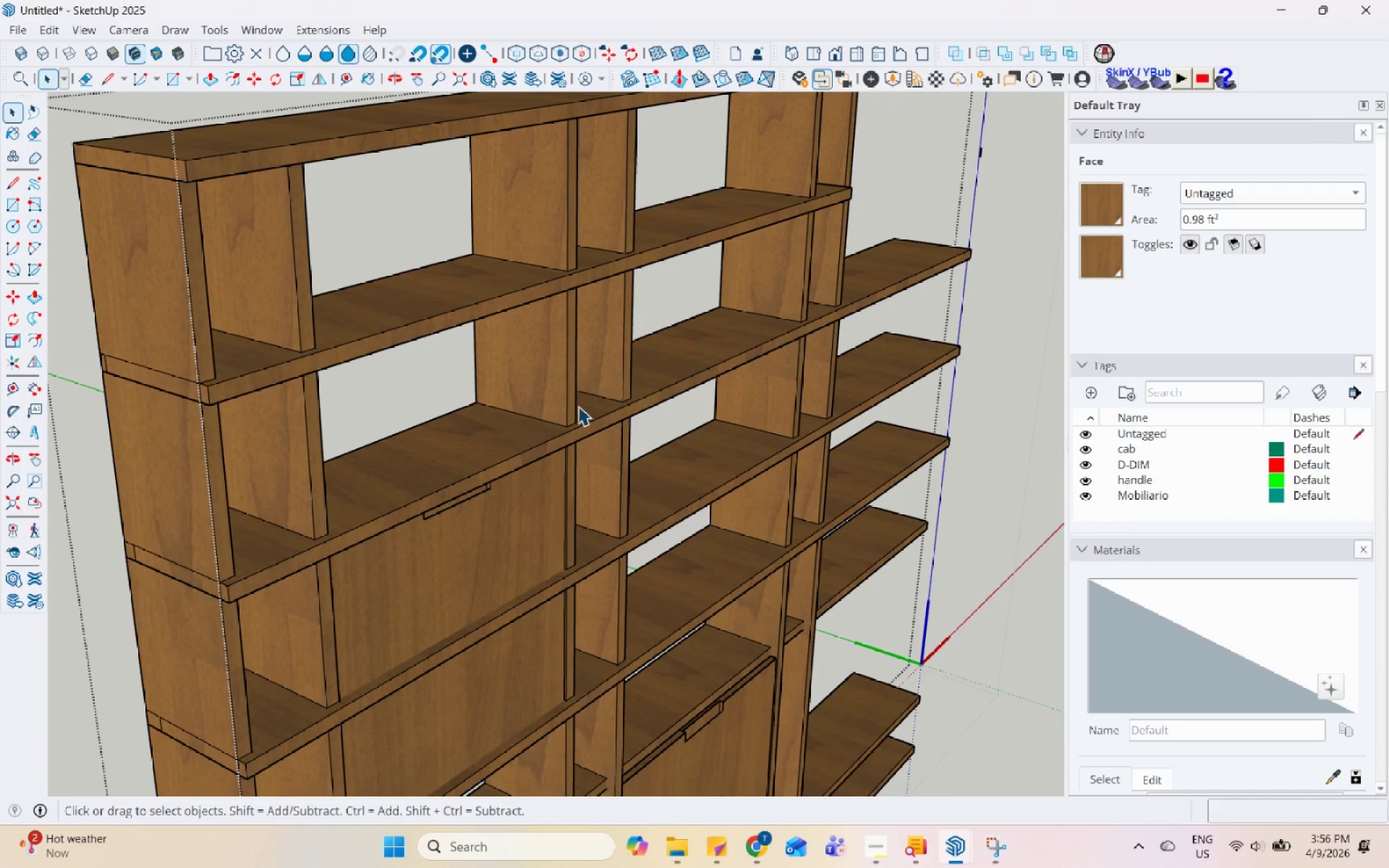 
key(Escape)
 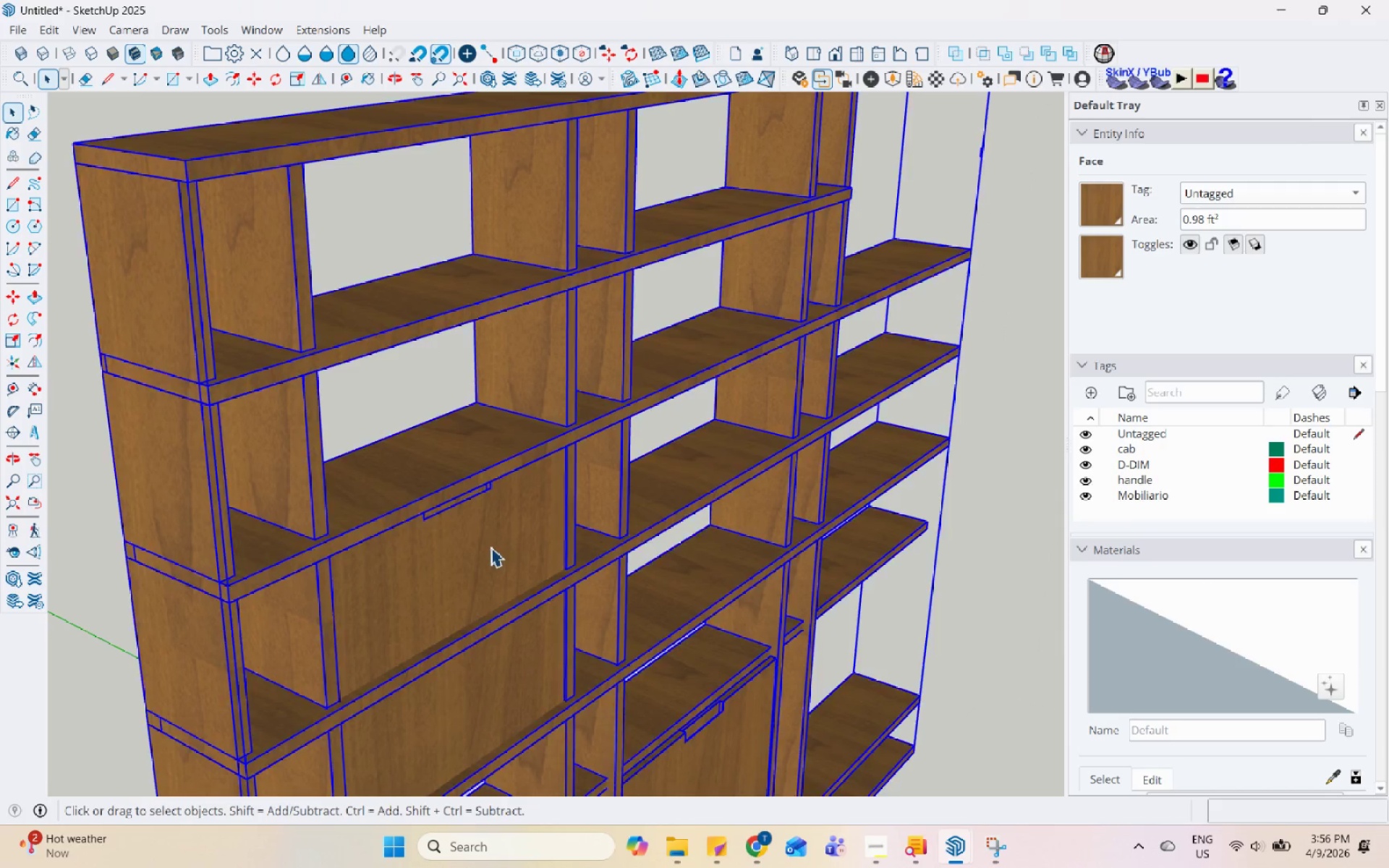 
scroll: coordinate [595, 370], scroll_direction: down, amount: 6.0
 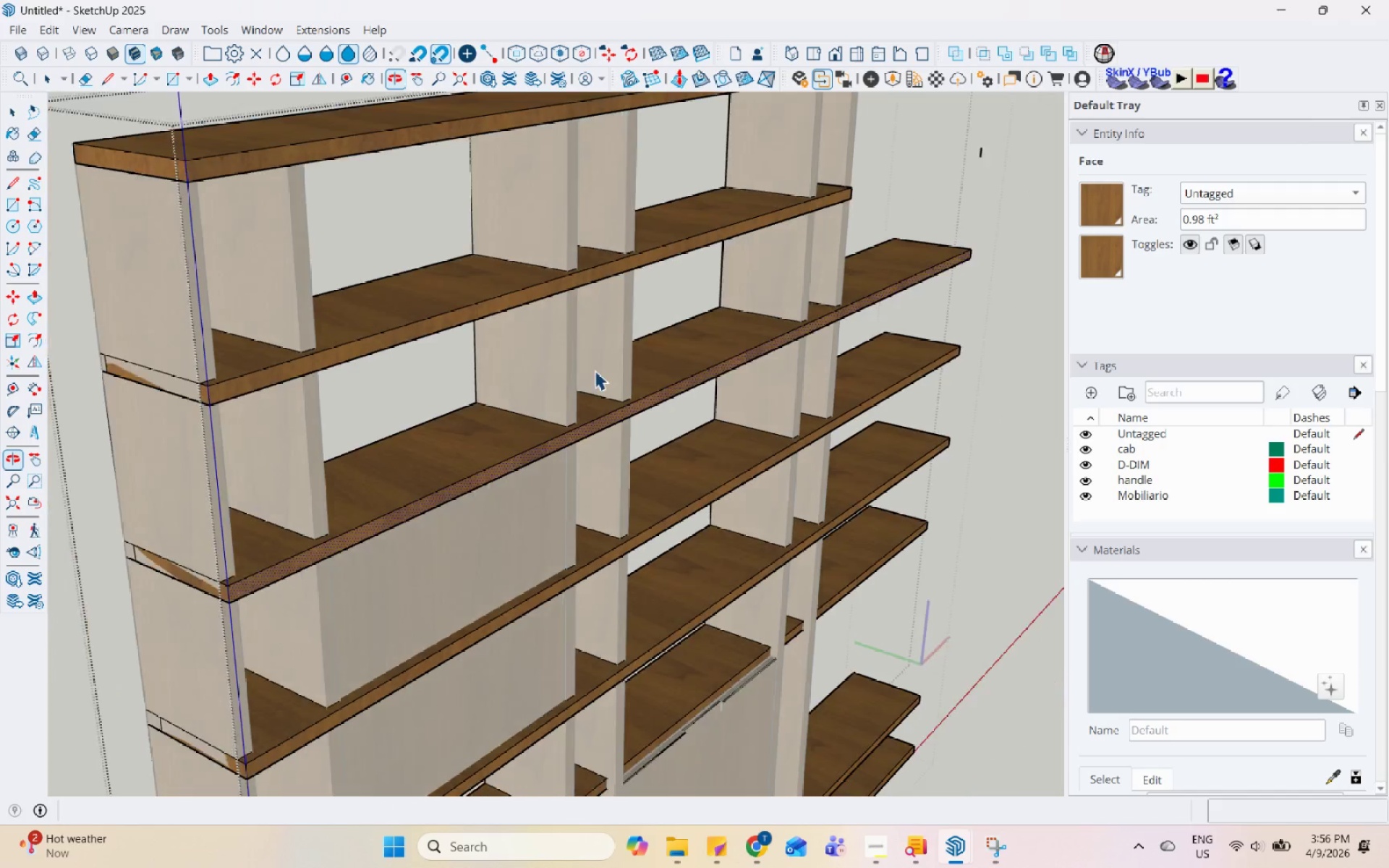 
scroll: coordinate [490, 547], scroll_direction: none, amount: 0.0
 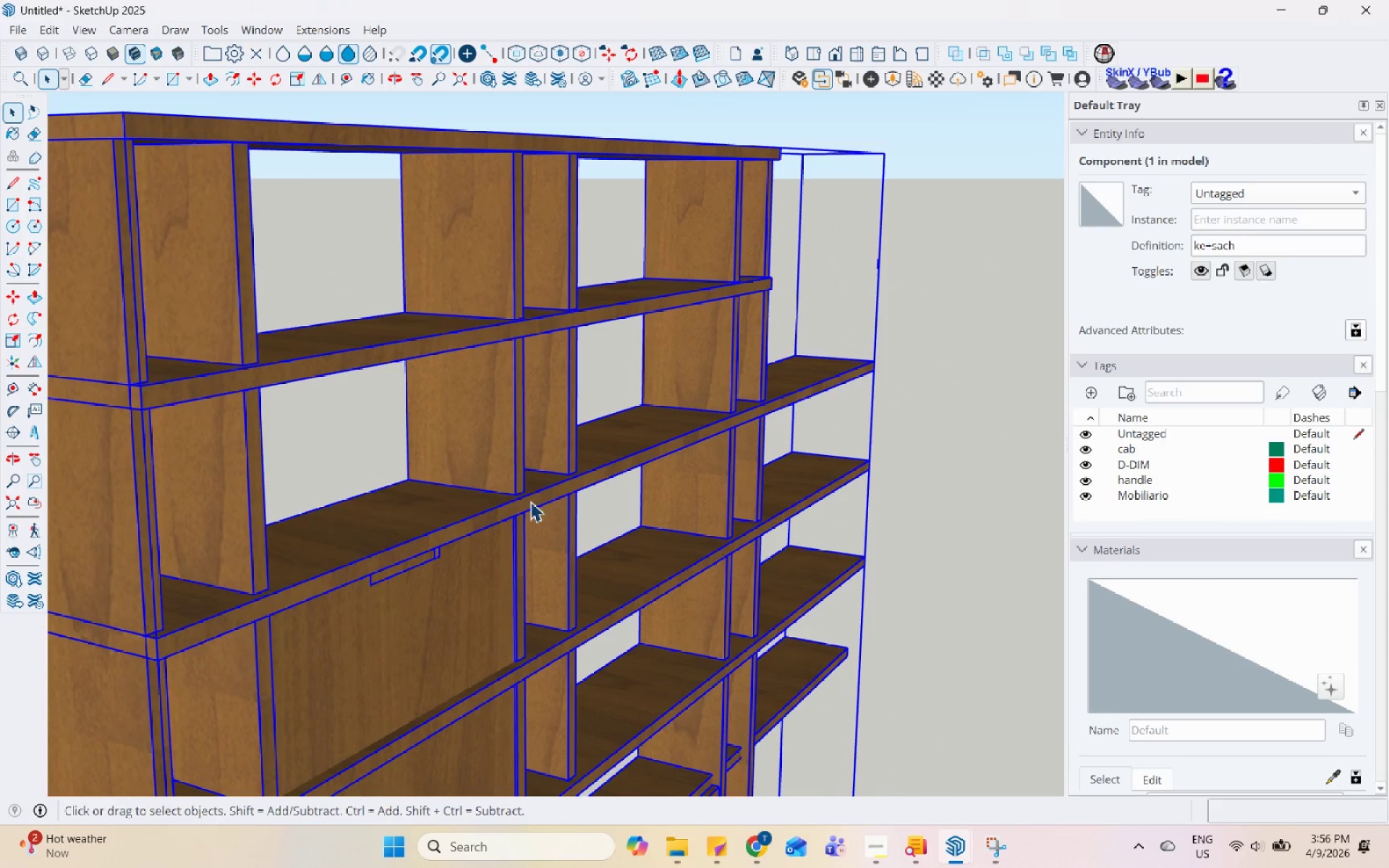 
left_click([471, 577])
 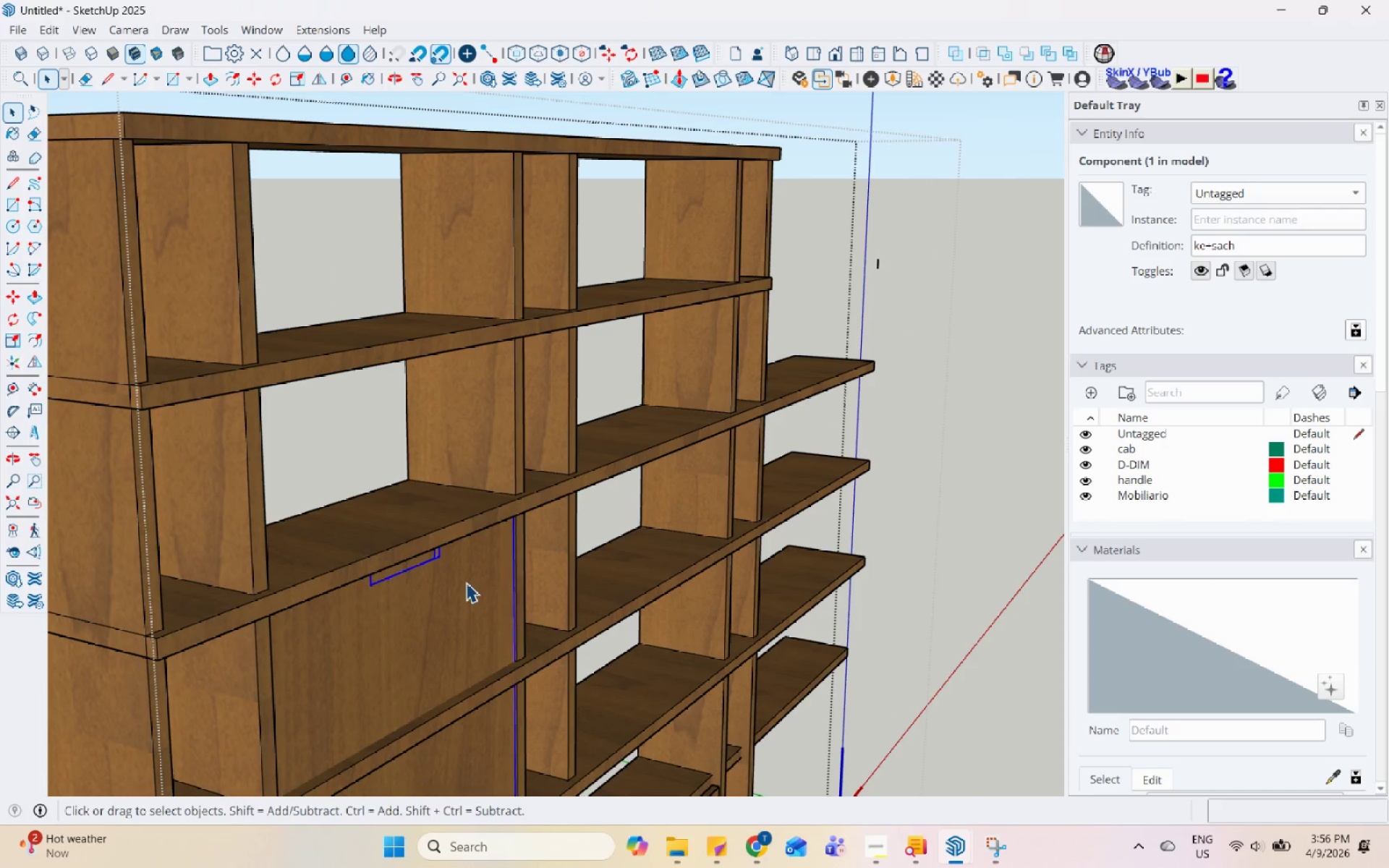 
scroll: coordinate [506, 534], scroll_direction: up, amount: 10.0
 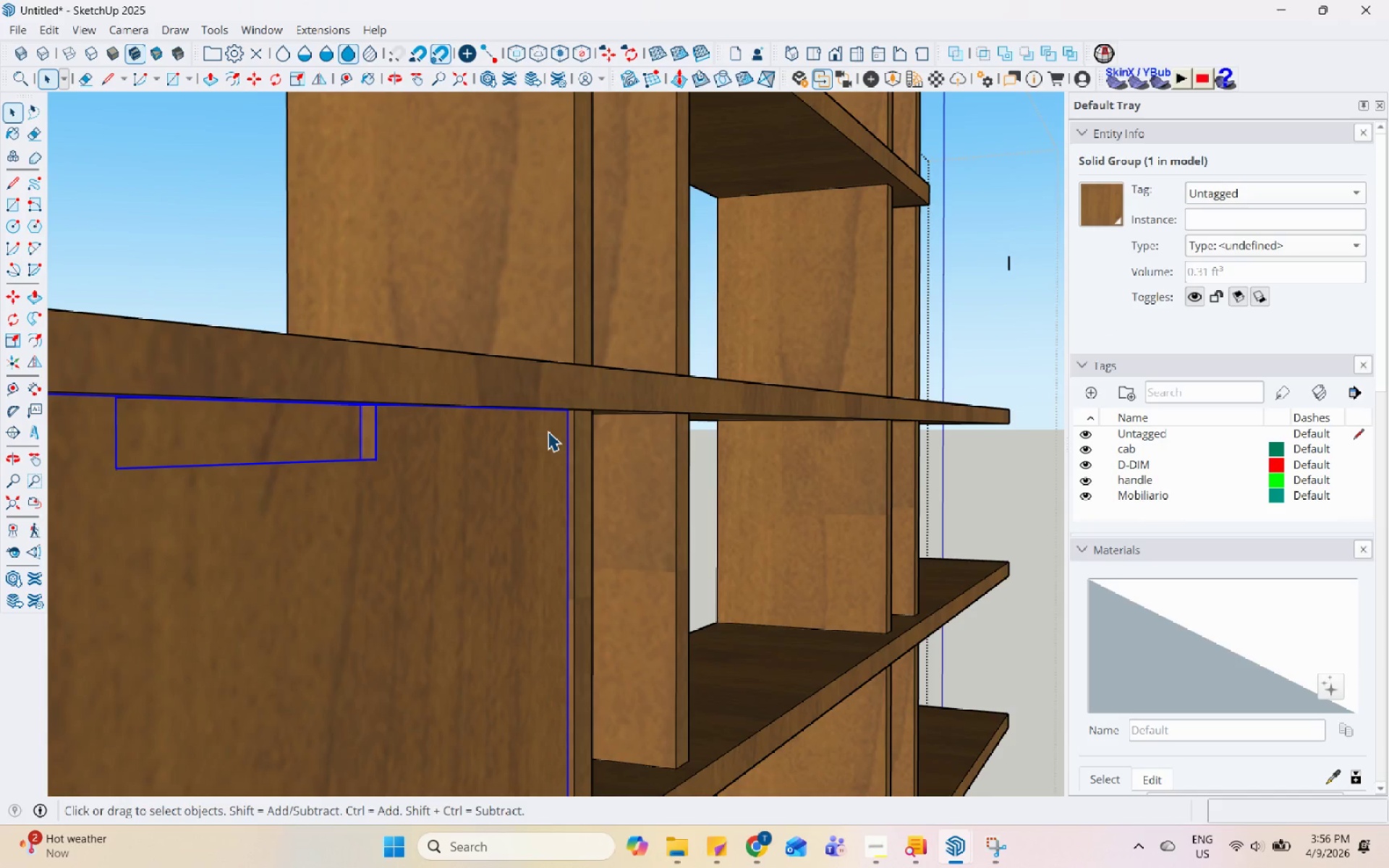 
key(M)
 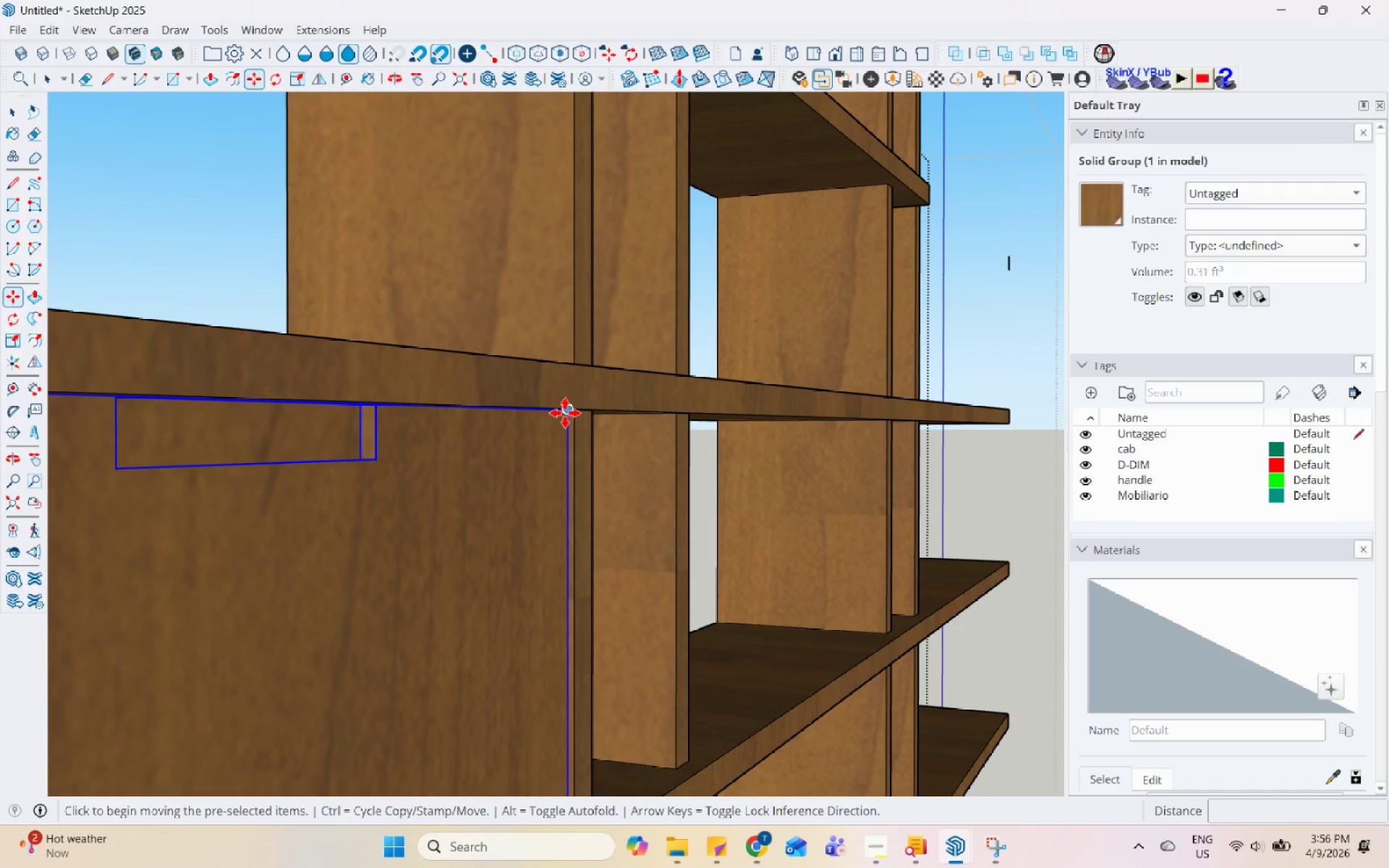 
left_click([566, 411])
 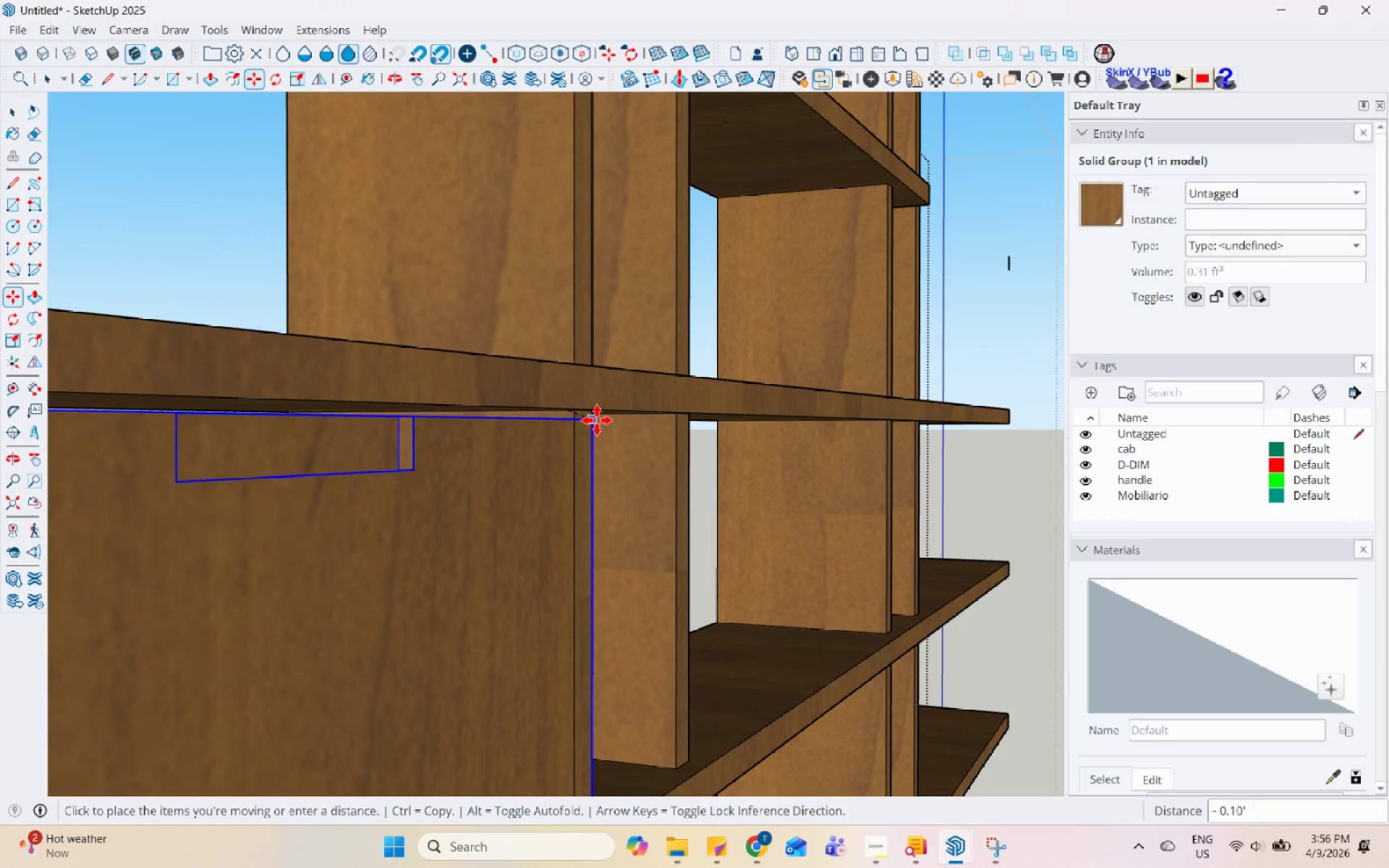 
left_click([597, 407])
 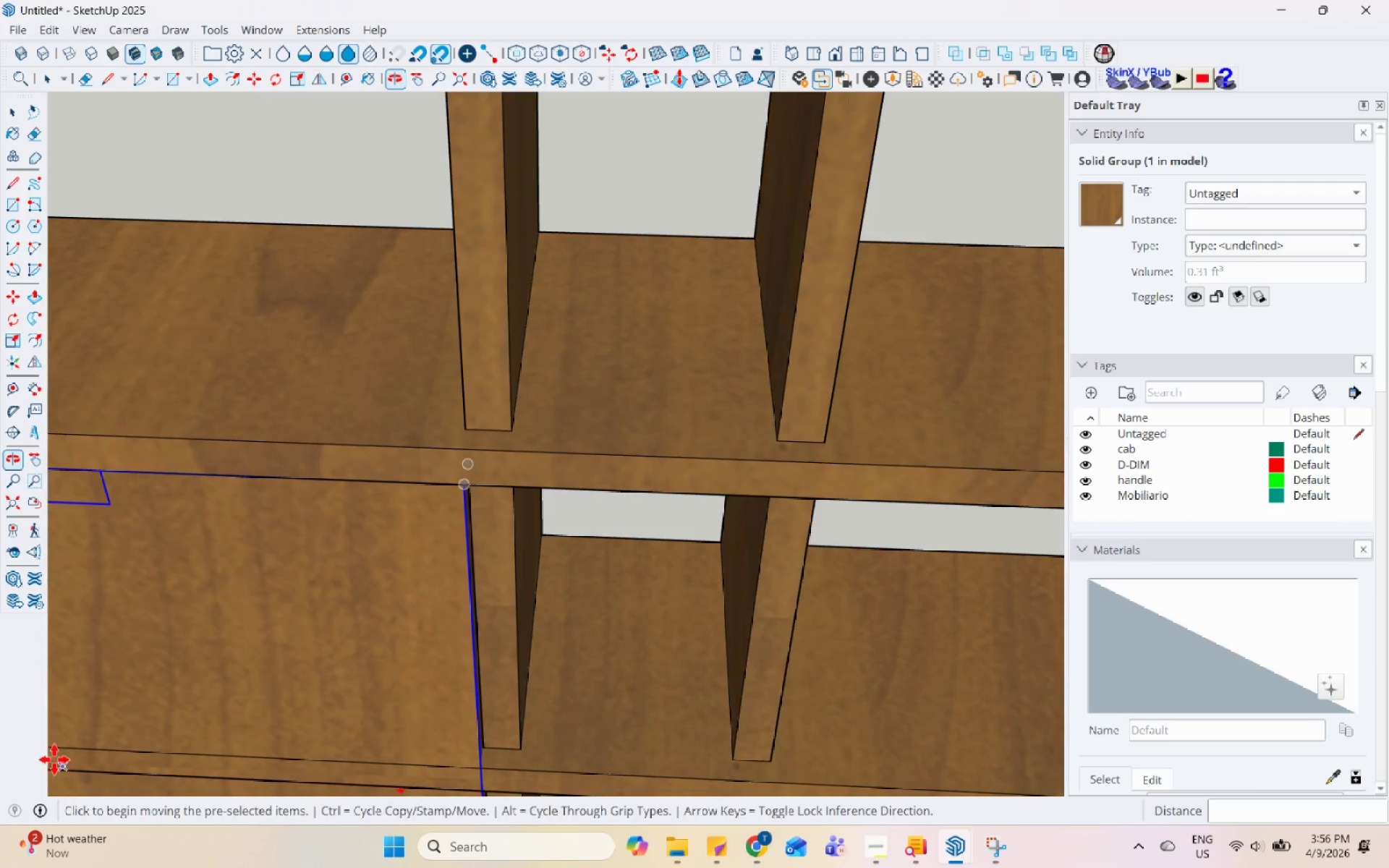 
left_click([464, 482])
 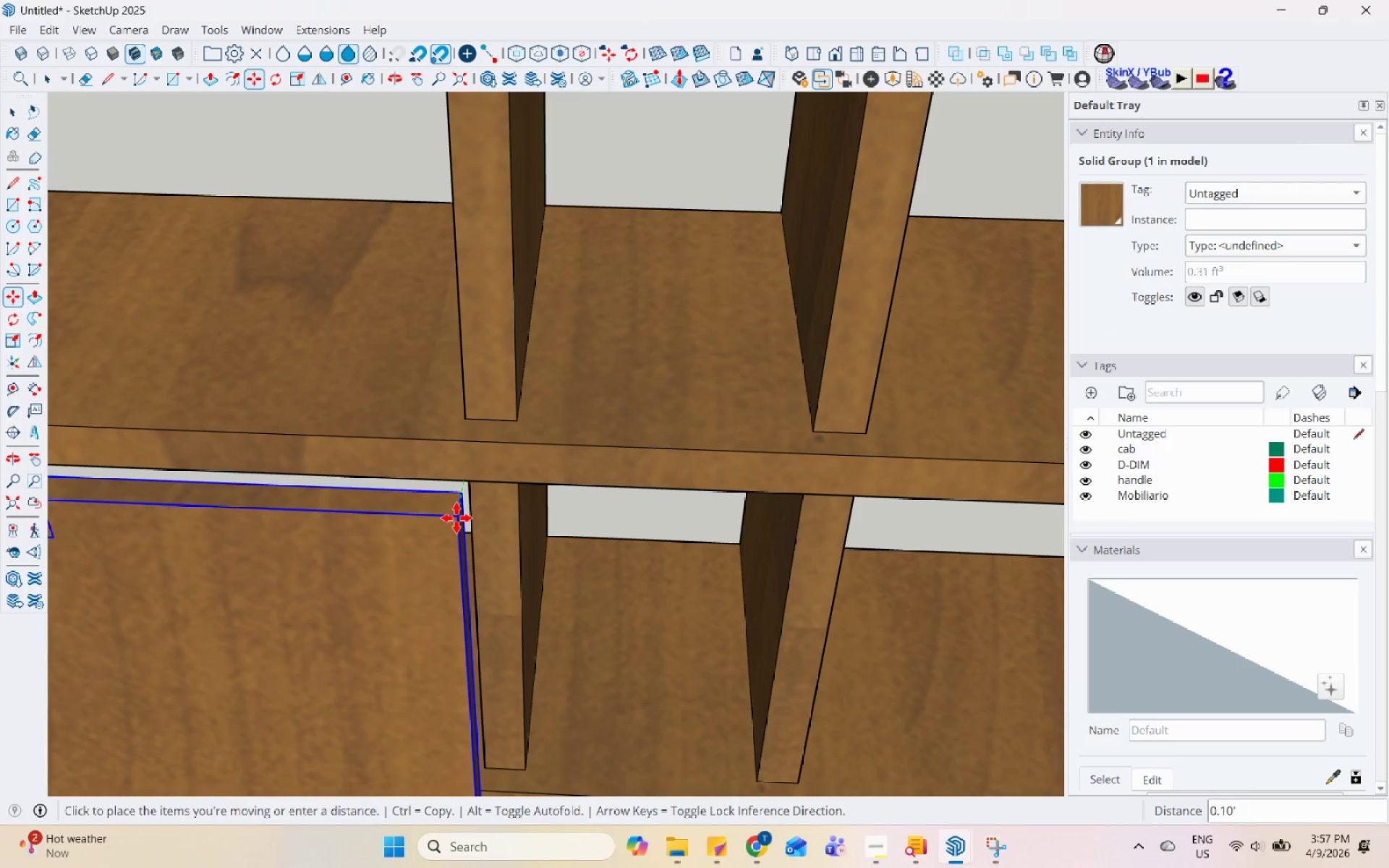 
scroll: coordinate [465, 520], scroll_direction: up, amount: 1.0
 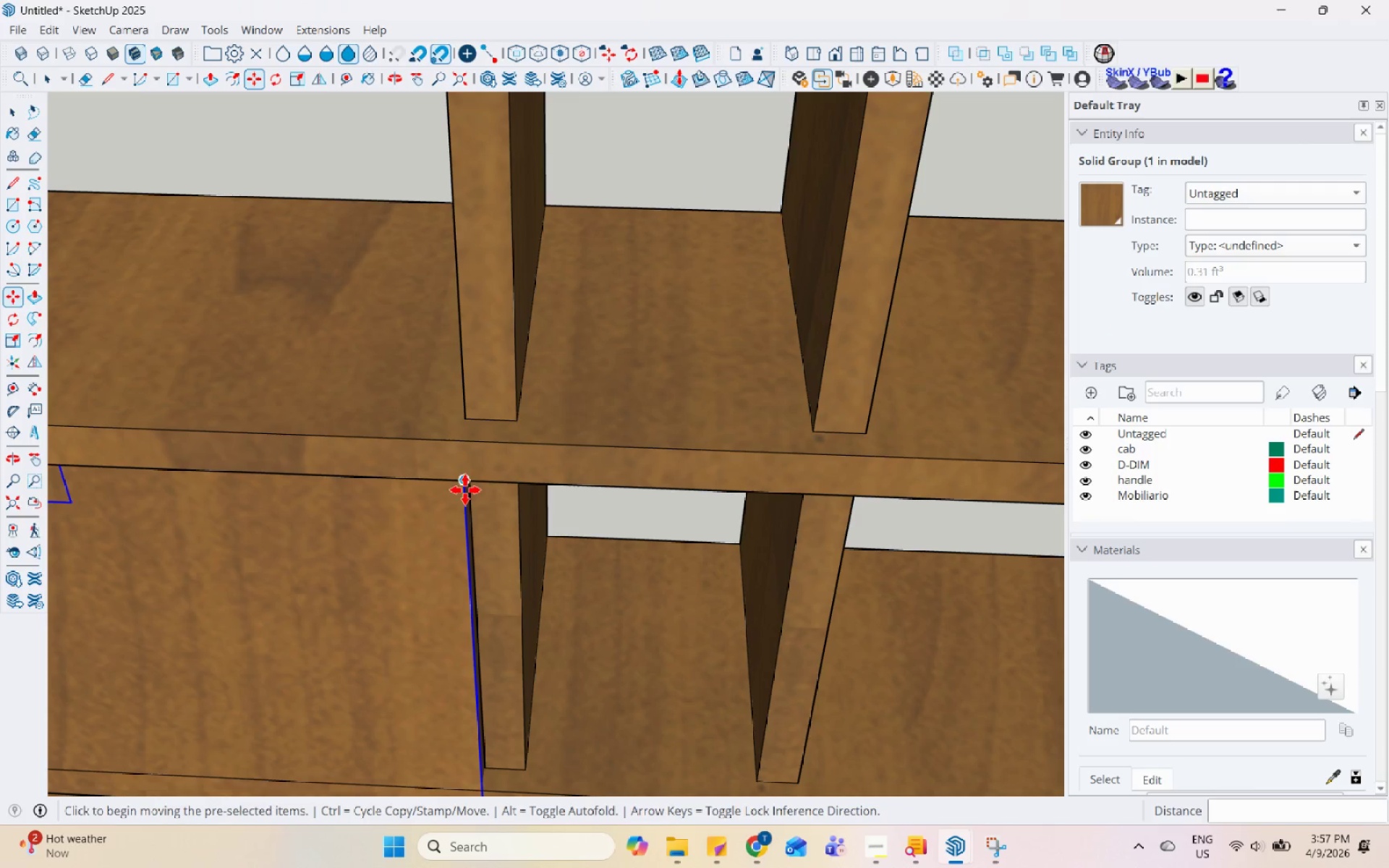 
left_click([453, 524])
 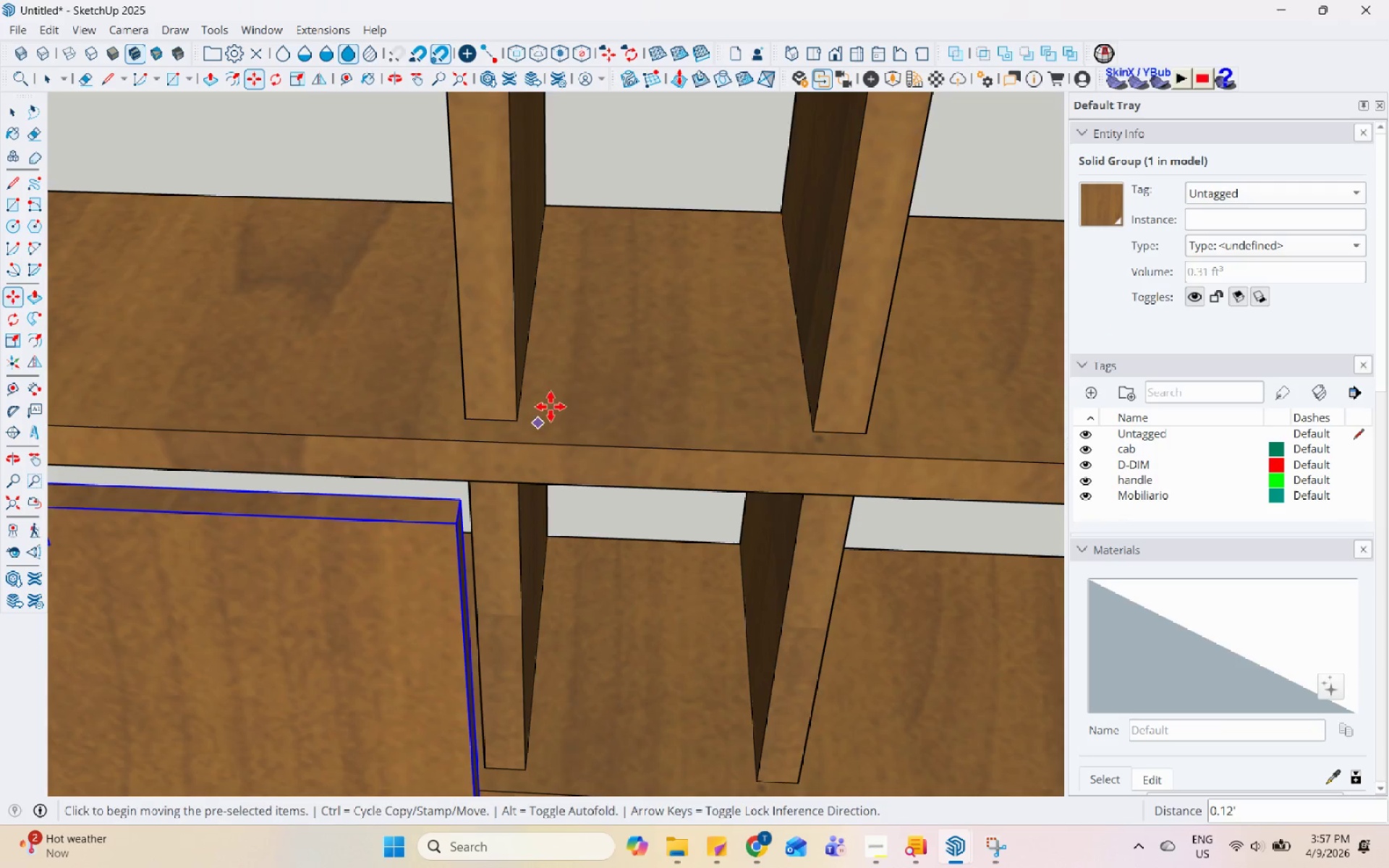 
scroll: coordinate [734, 311], scroll_direction: down, amount: 9.0
 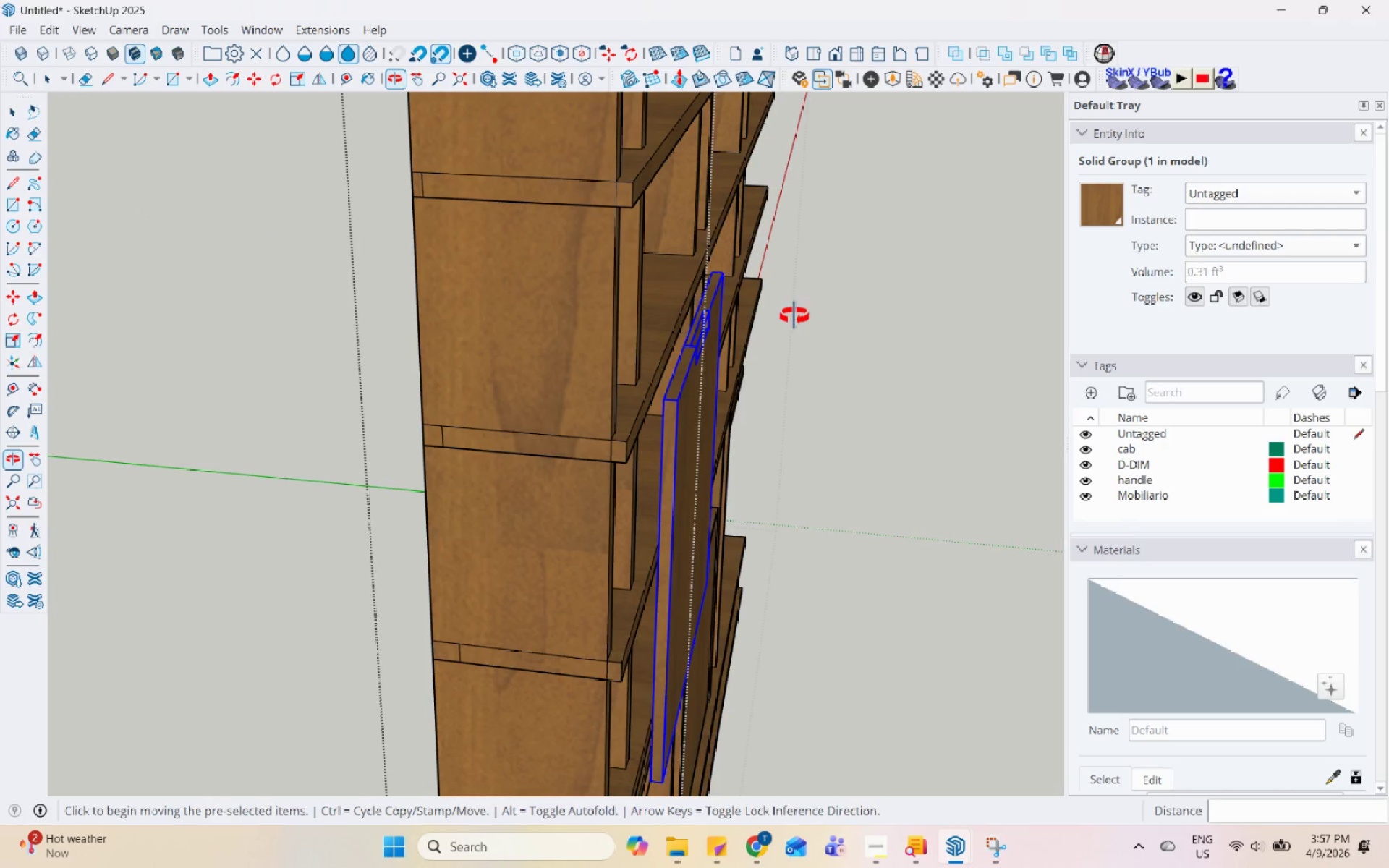 
scroll: coordinate [778, 301], scroll_direction: none, amount: 0.0
 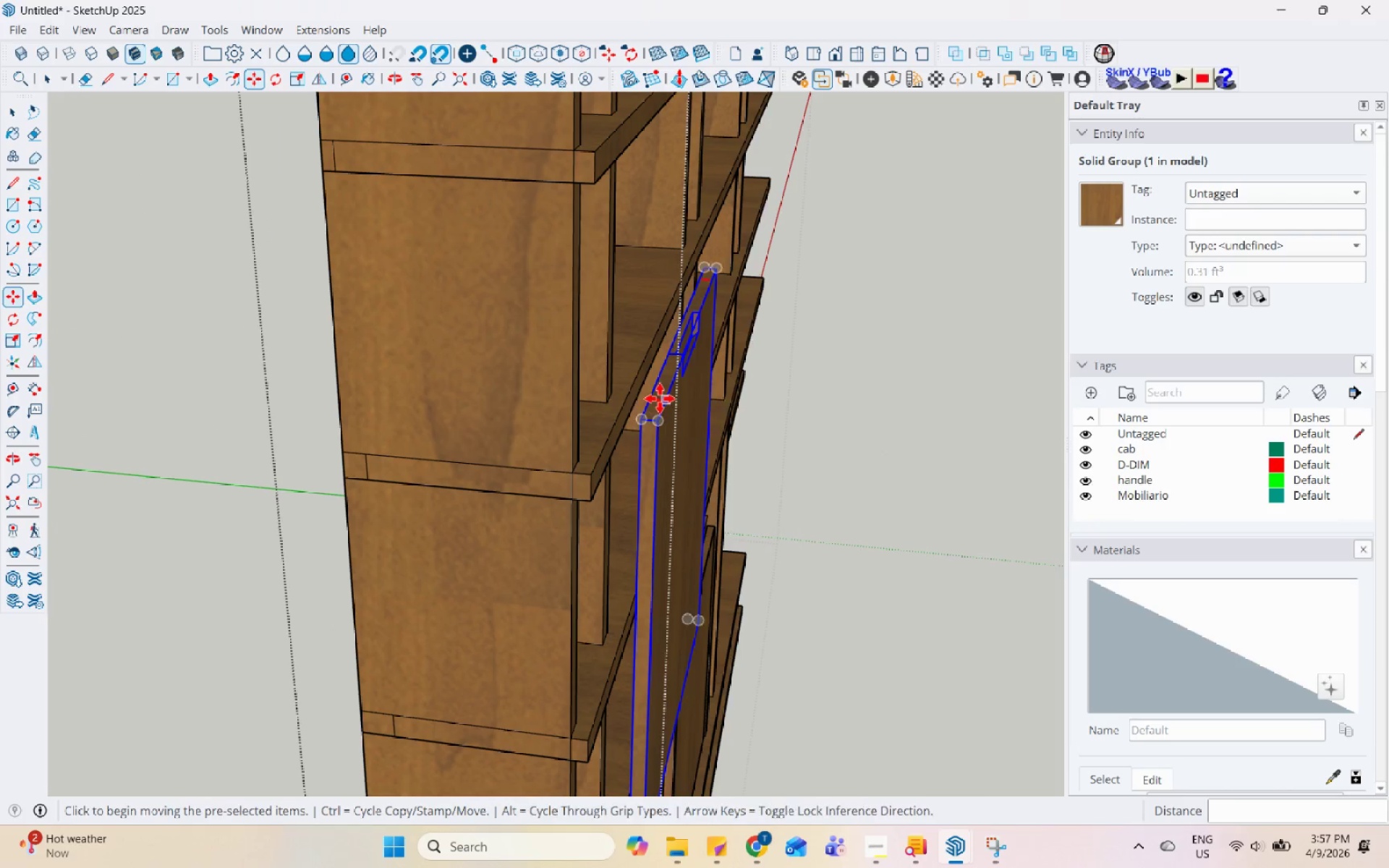 
key(Control+Z)
 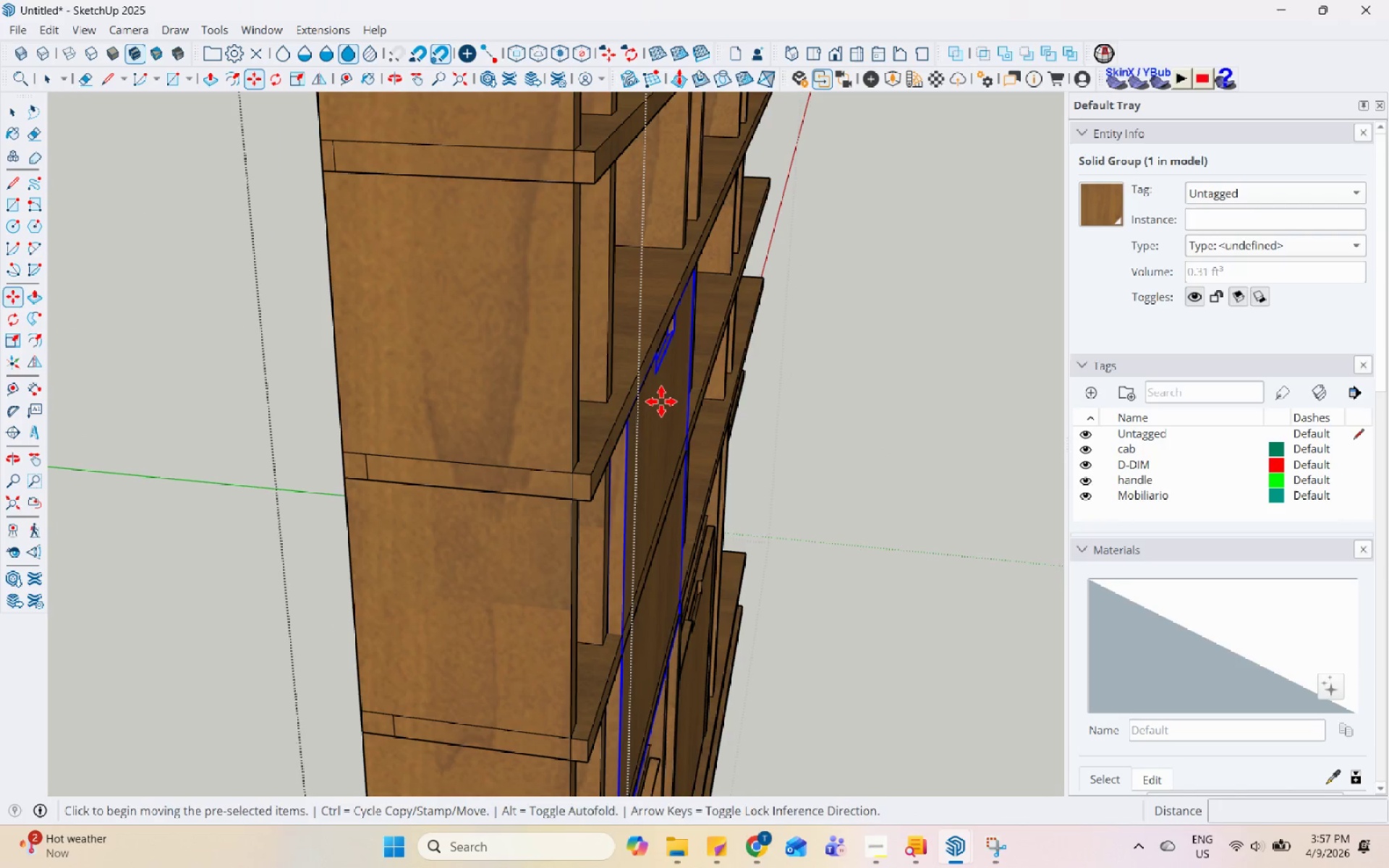 
key(Space)
 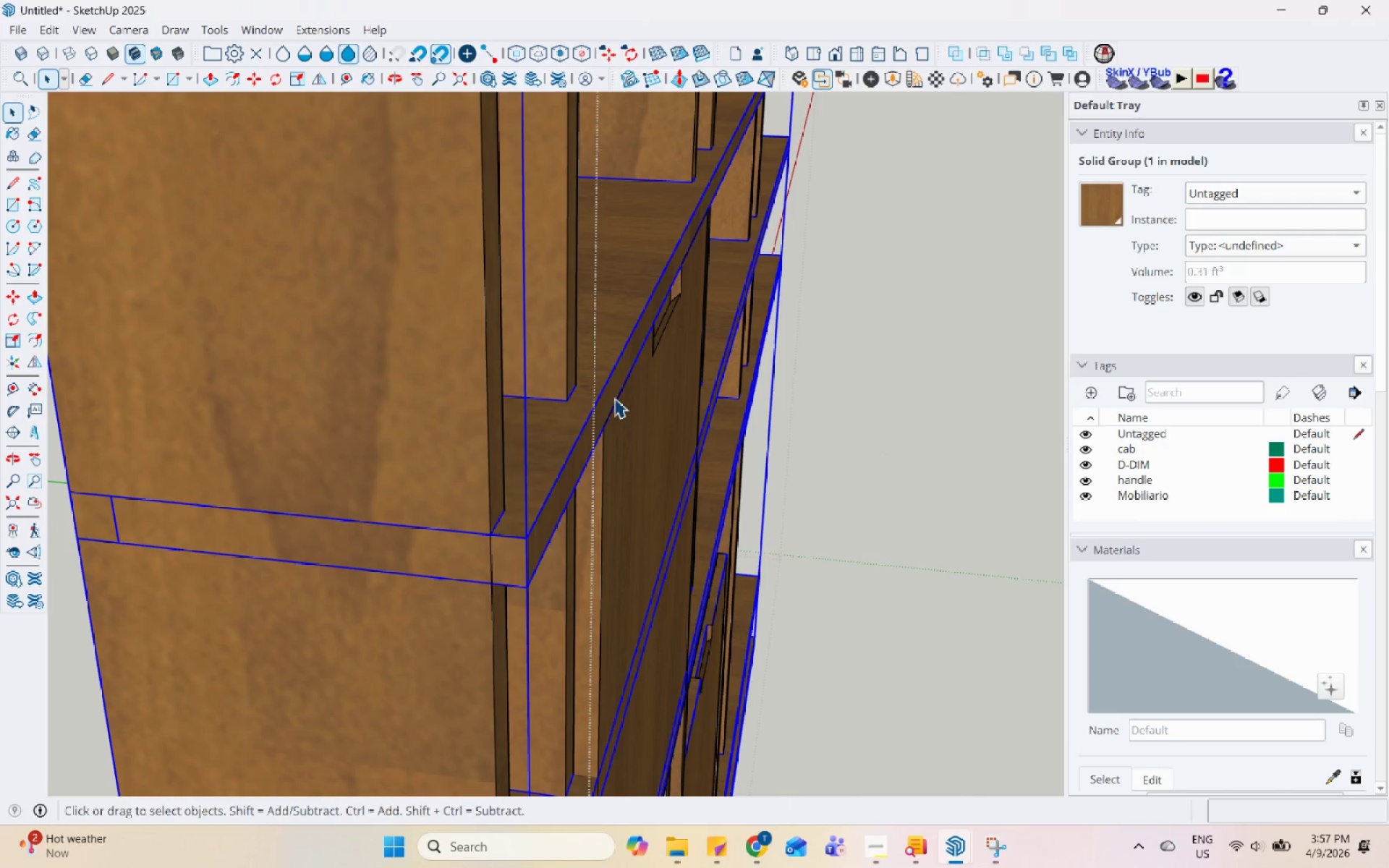 
scroll: coordinate [660, 406], scroll_direction: up, amount: 4.0
 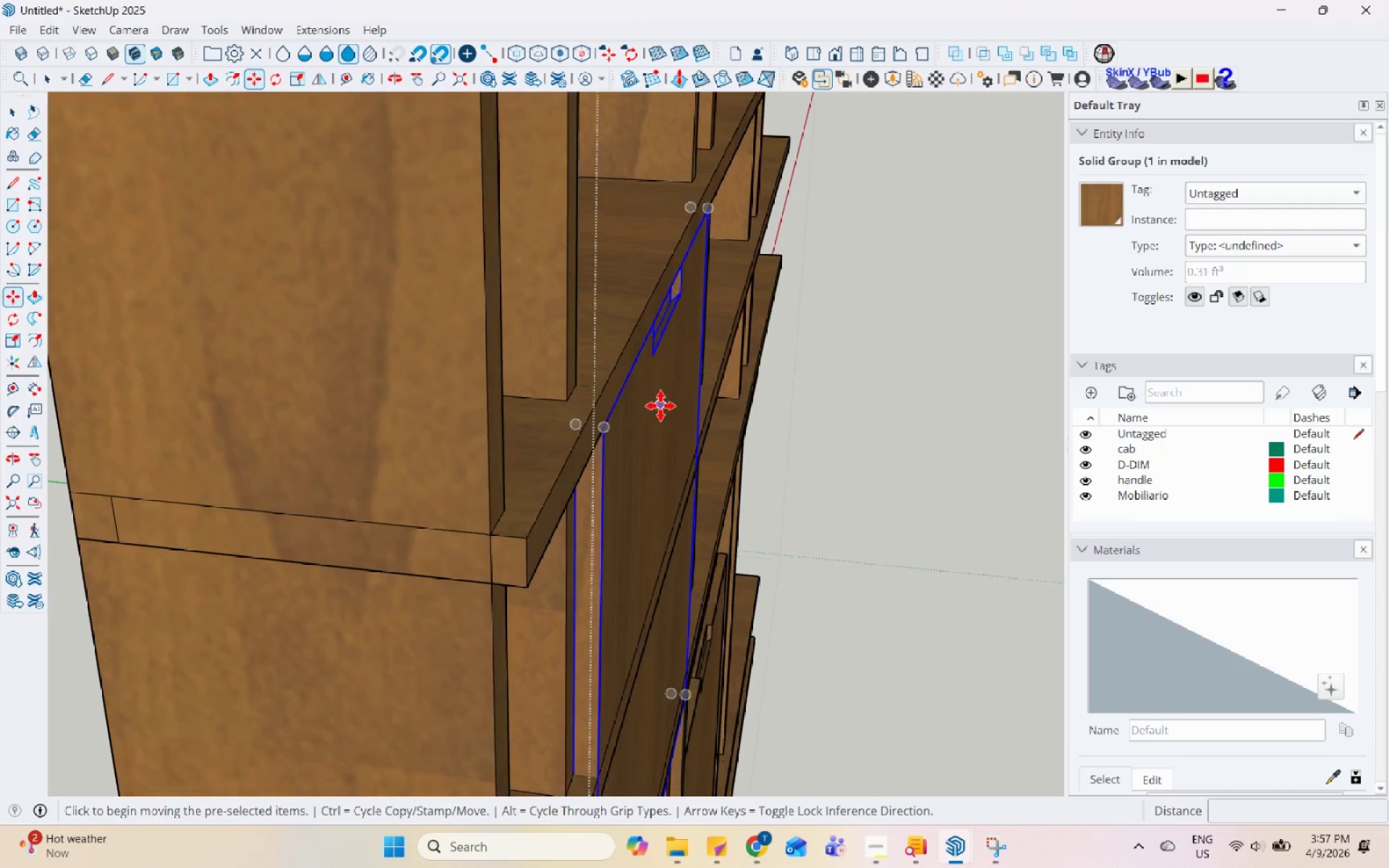 
double_click([619, 387])
 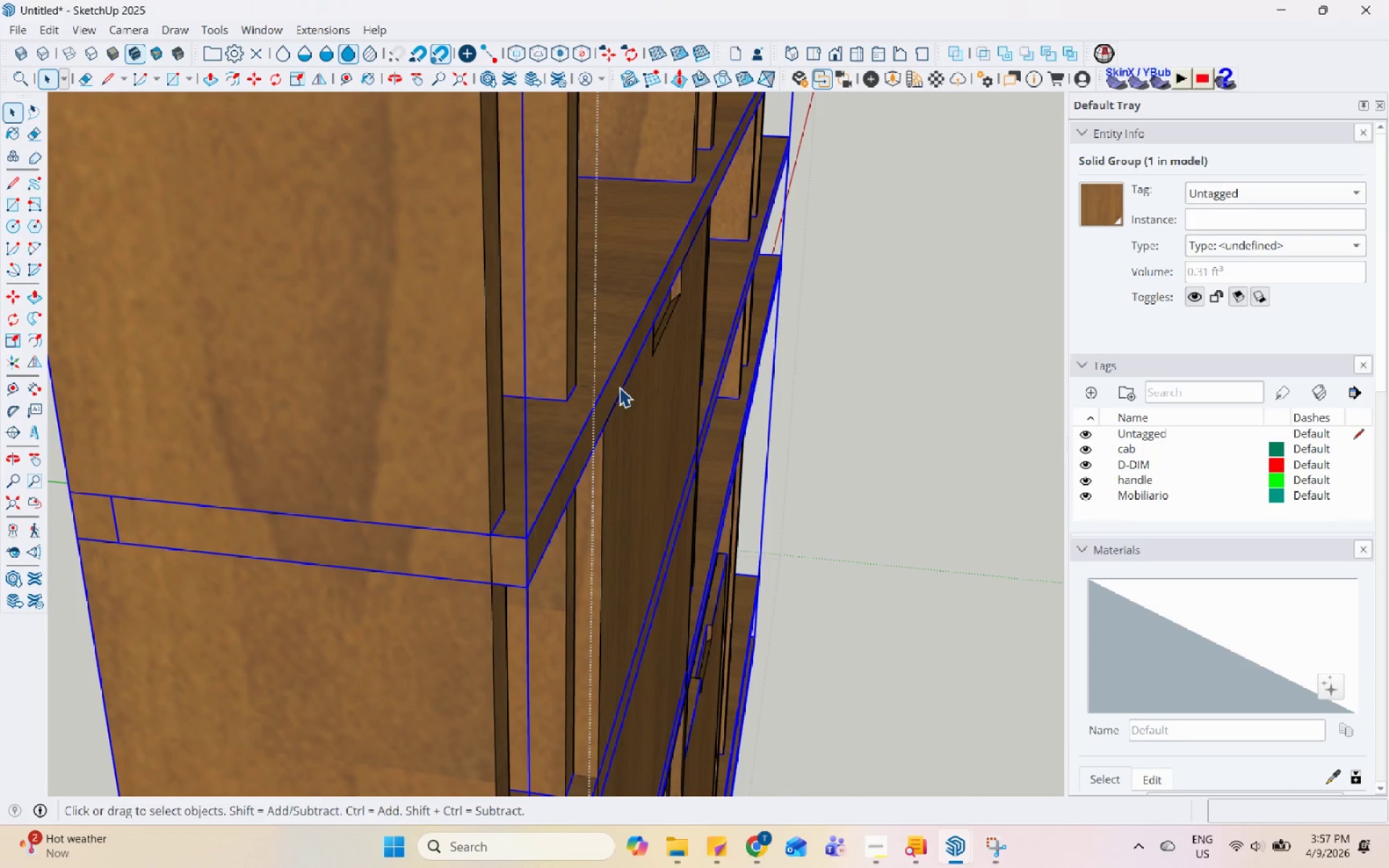 
triple_click([619, 387])
 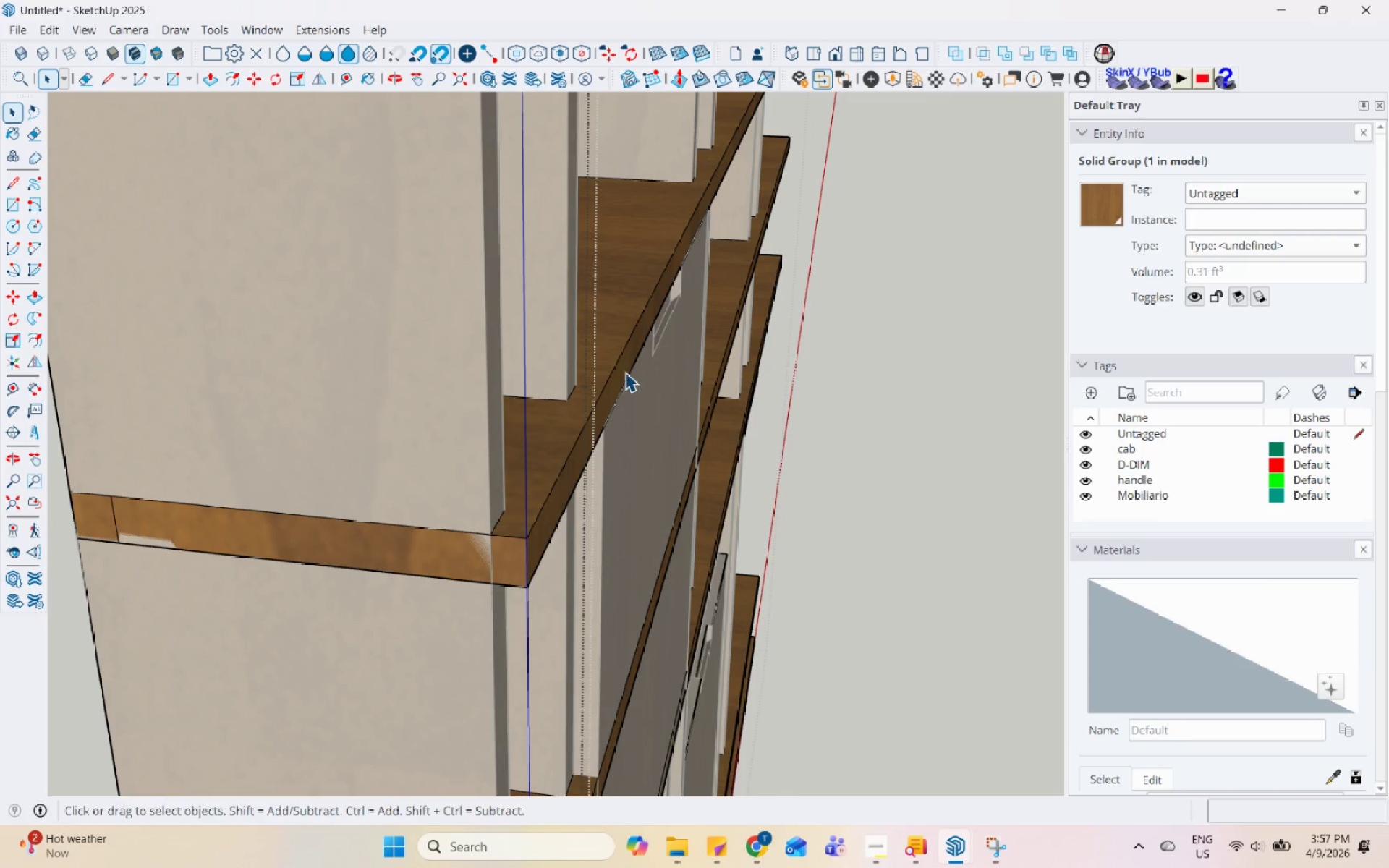 
triple_click([625, 372])
 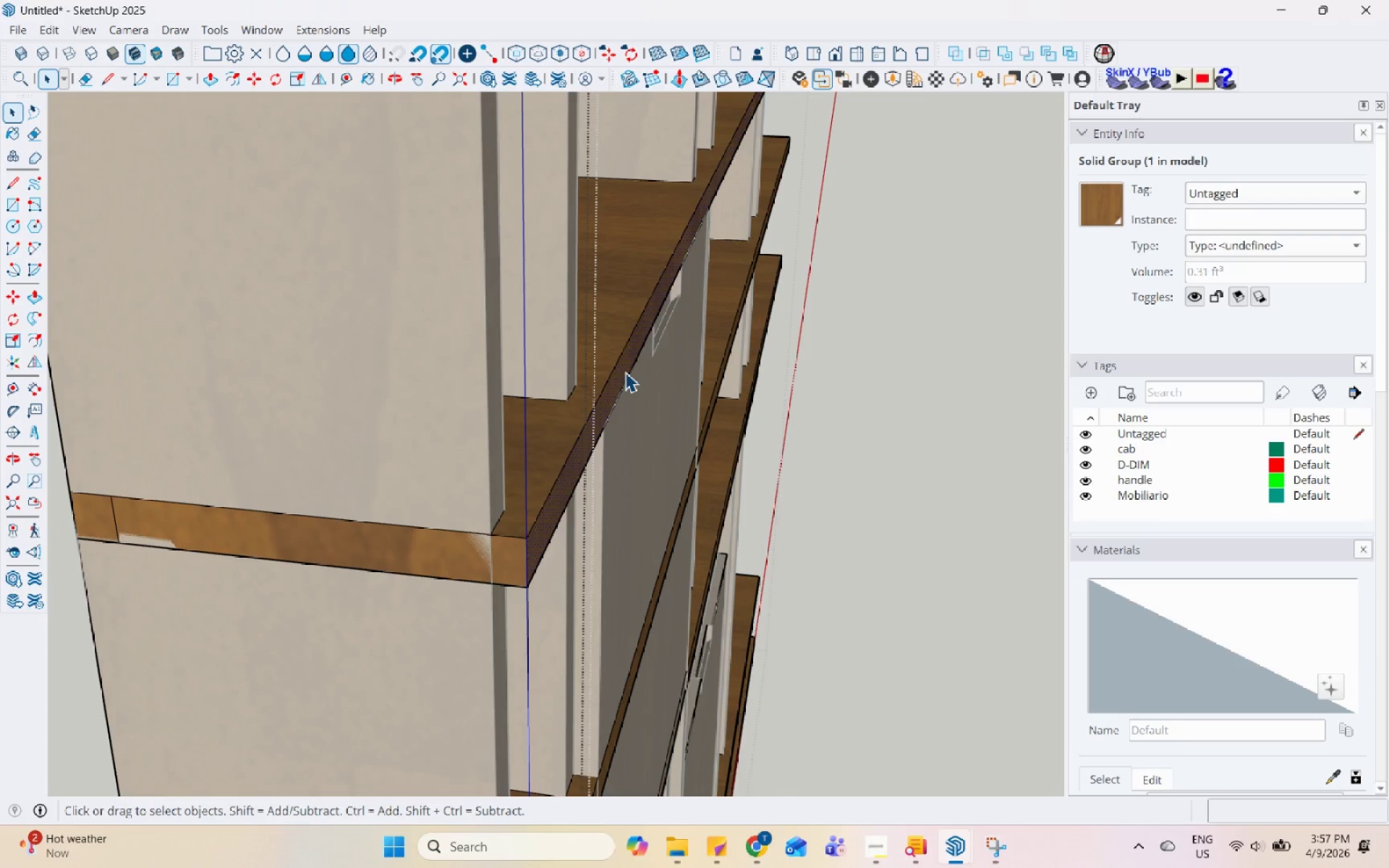 
triple_click([625, 372])
 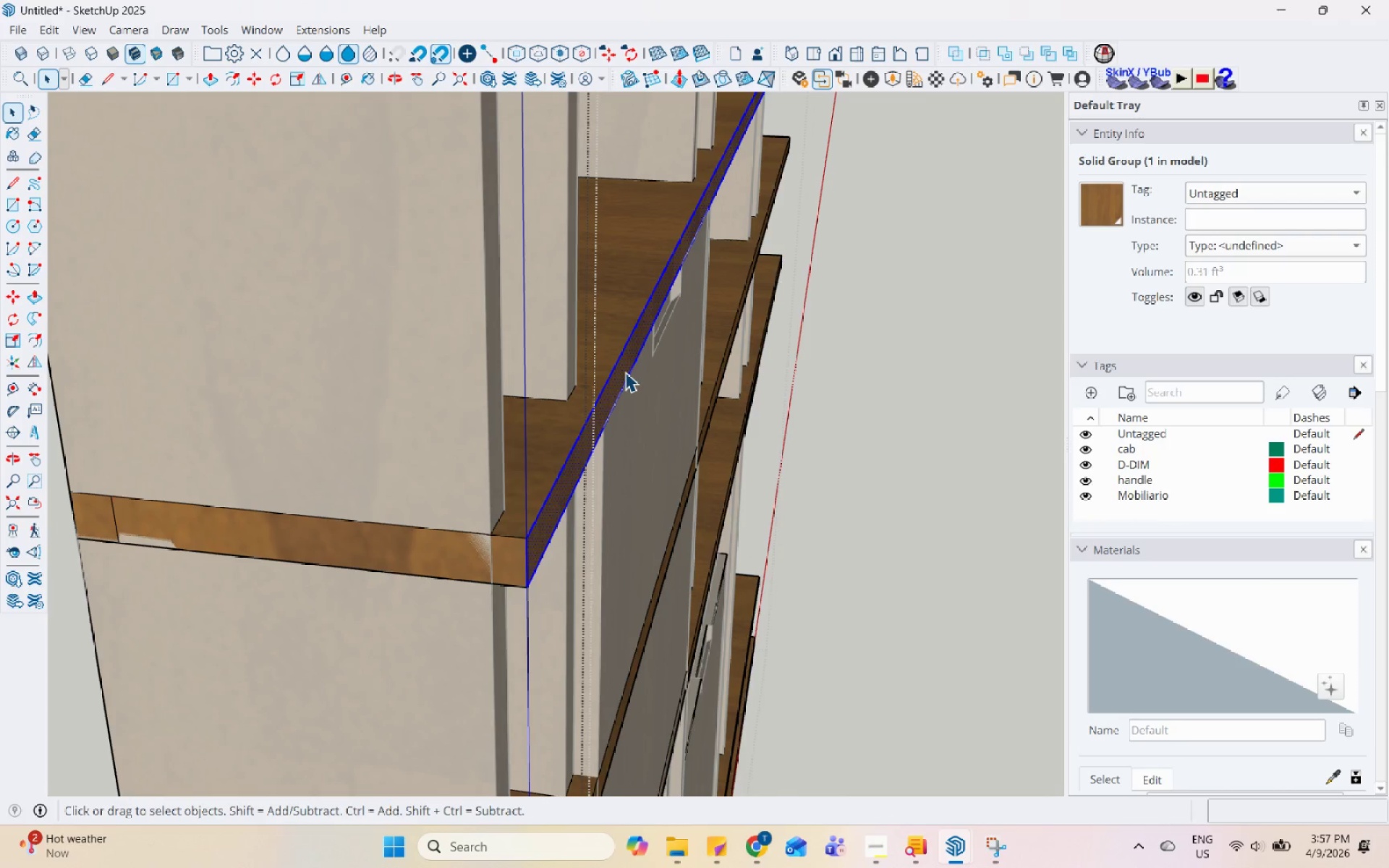 
key(P)
 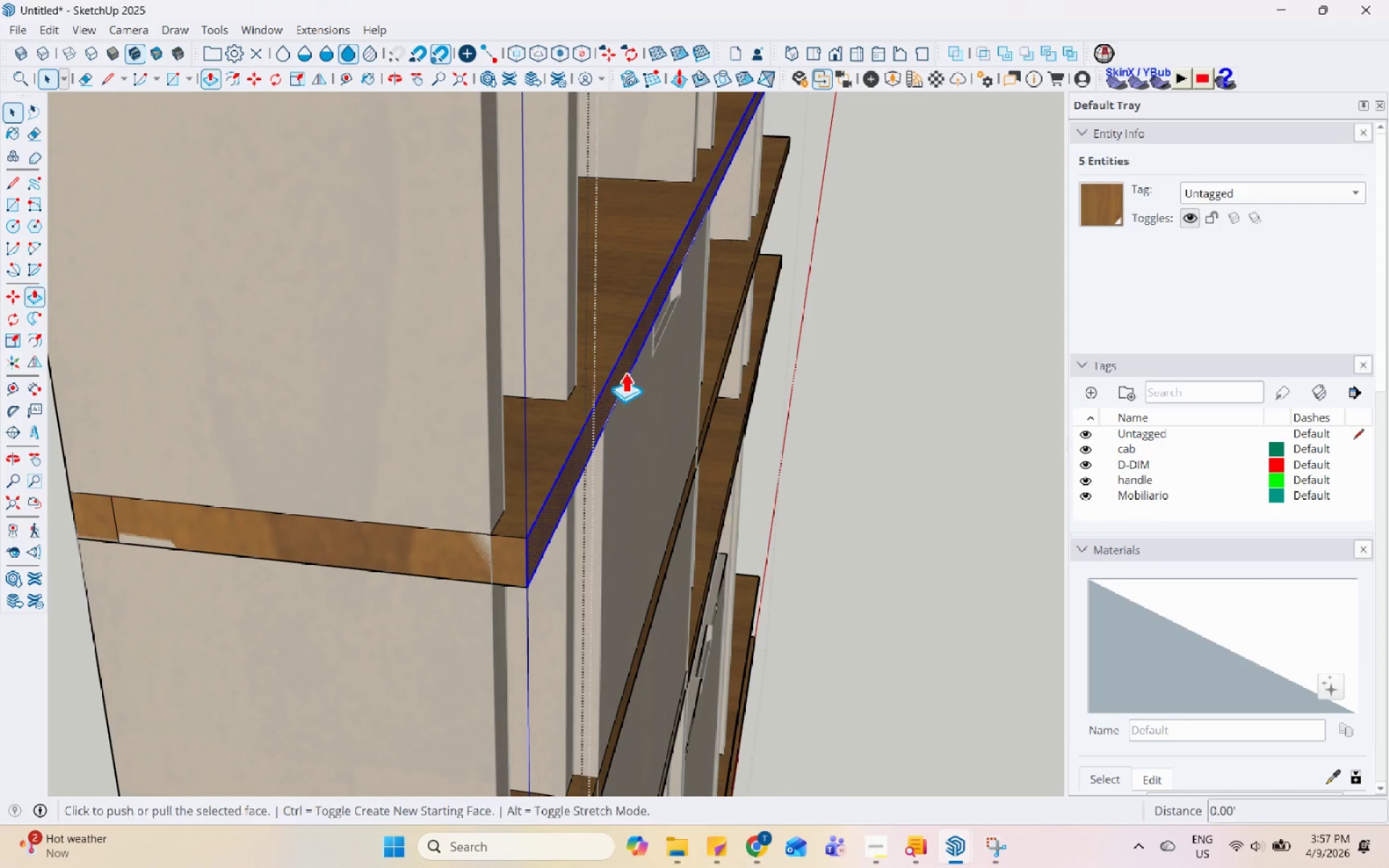 
left_click([625, 372])
 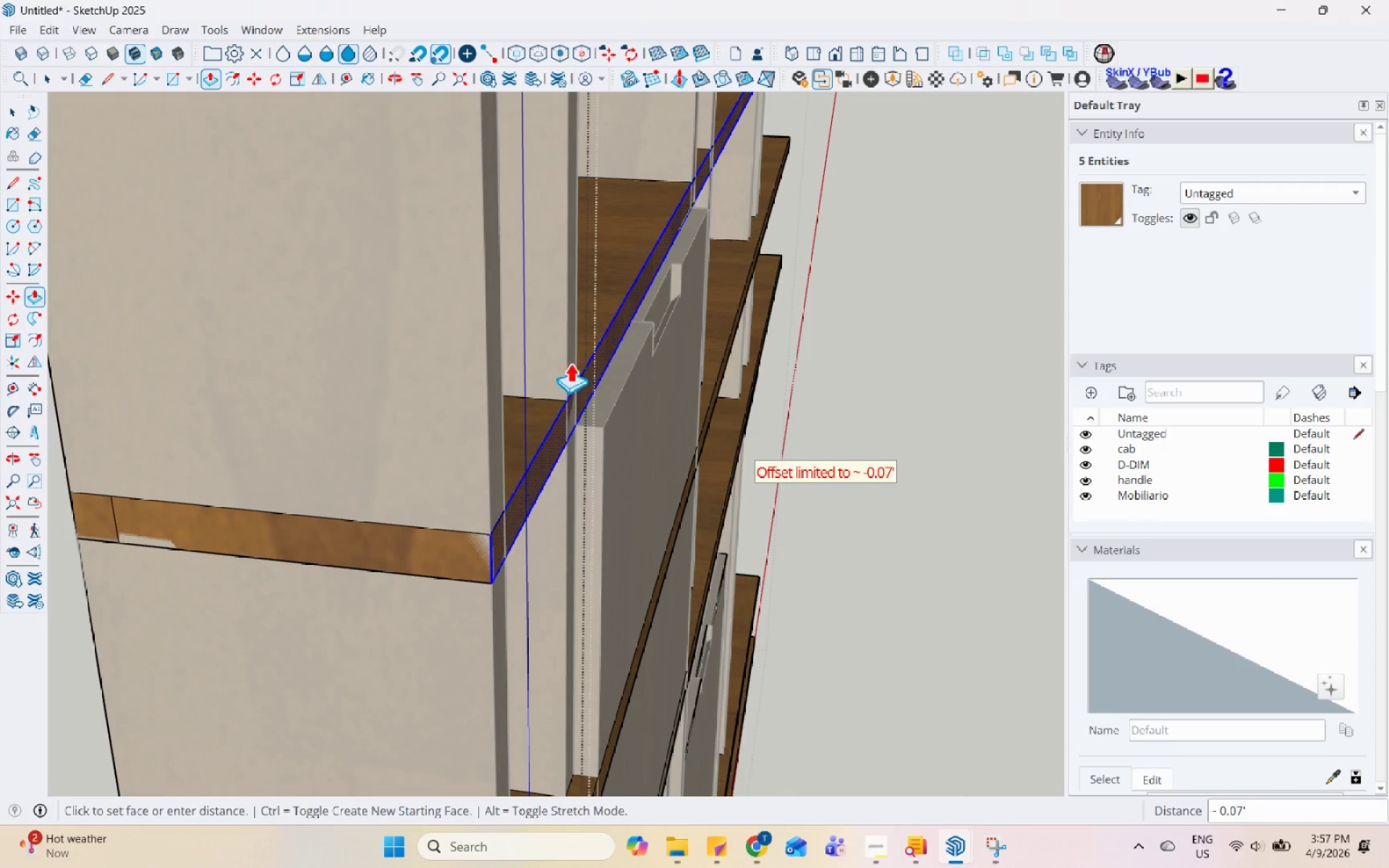 
scroll: coordinate [332, 385], scroll_direction: down, amount: 7.0
 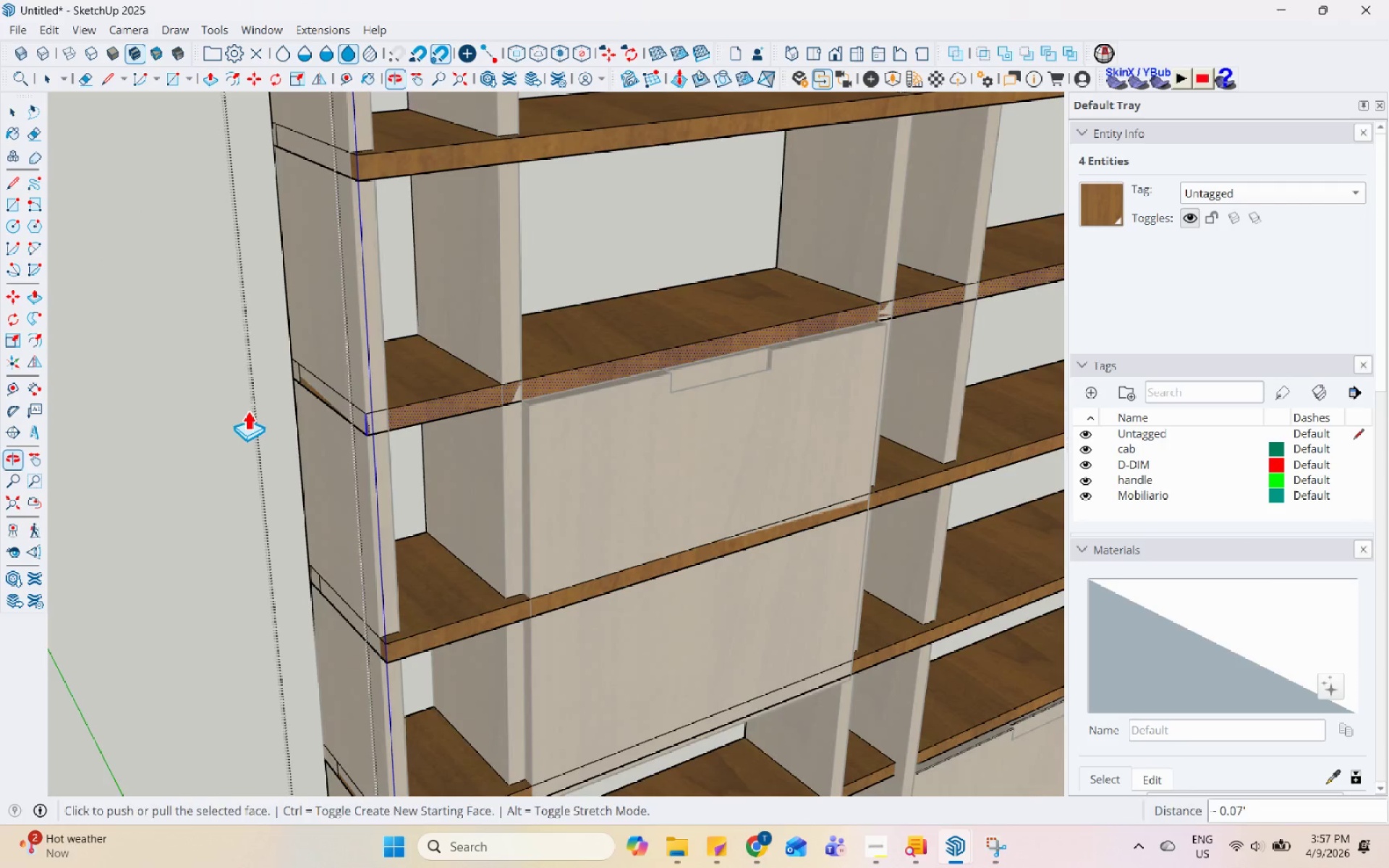 
key(Space)
 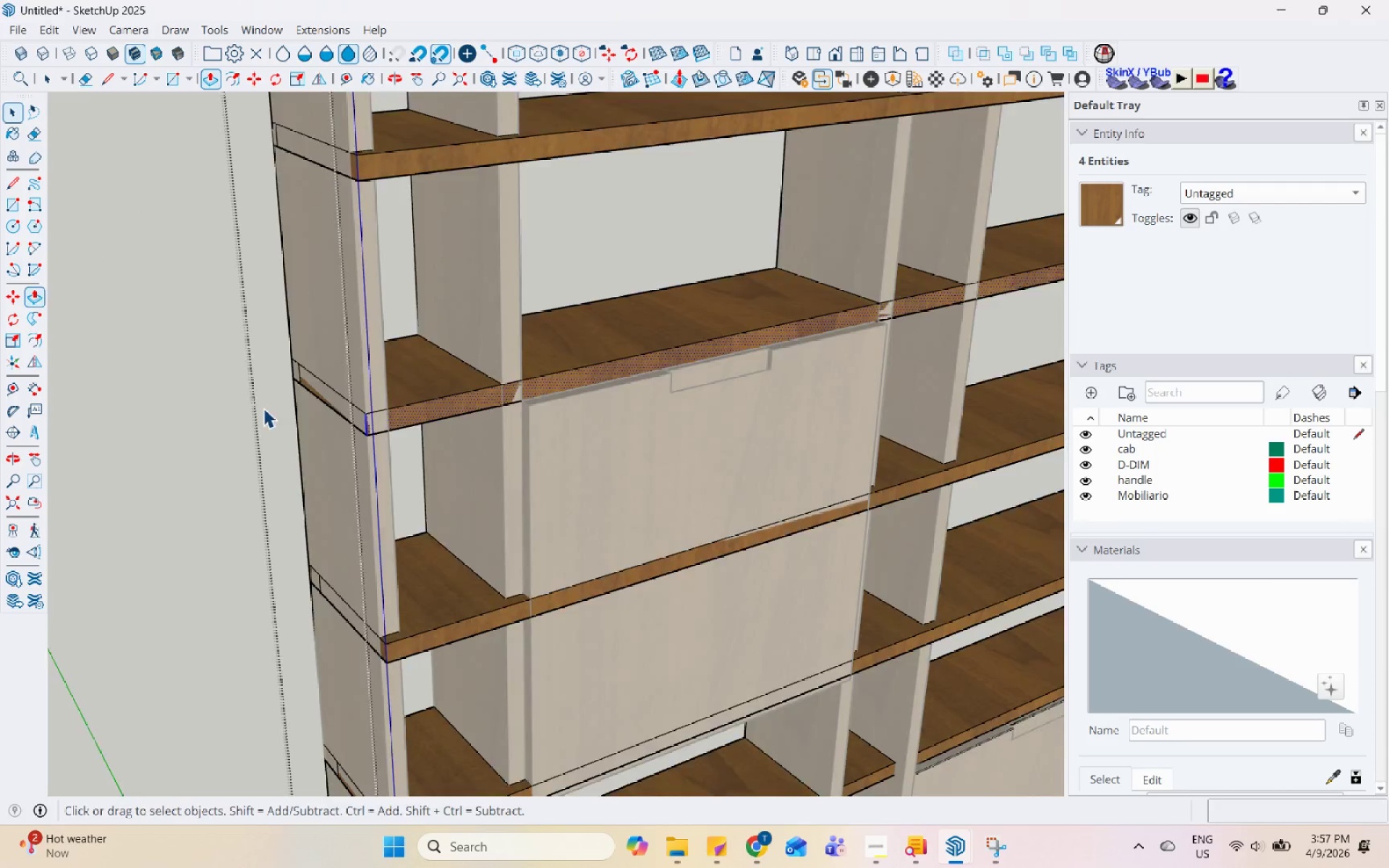 
key(Escape)
 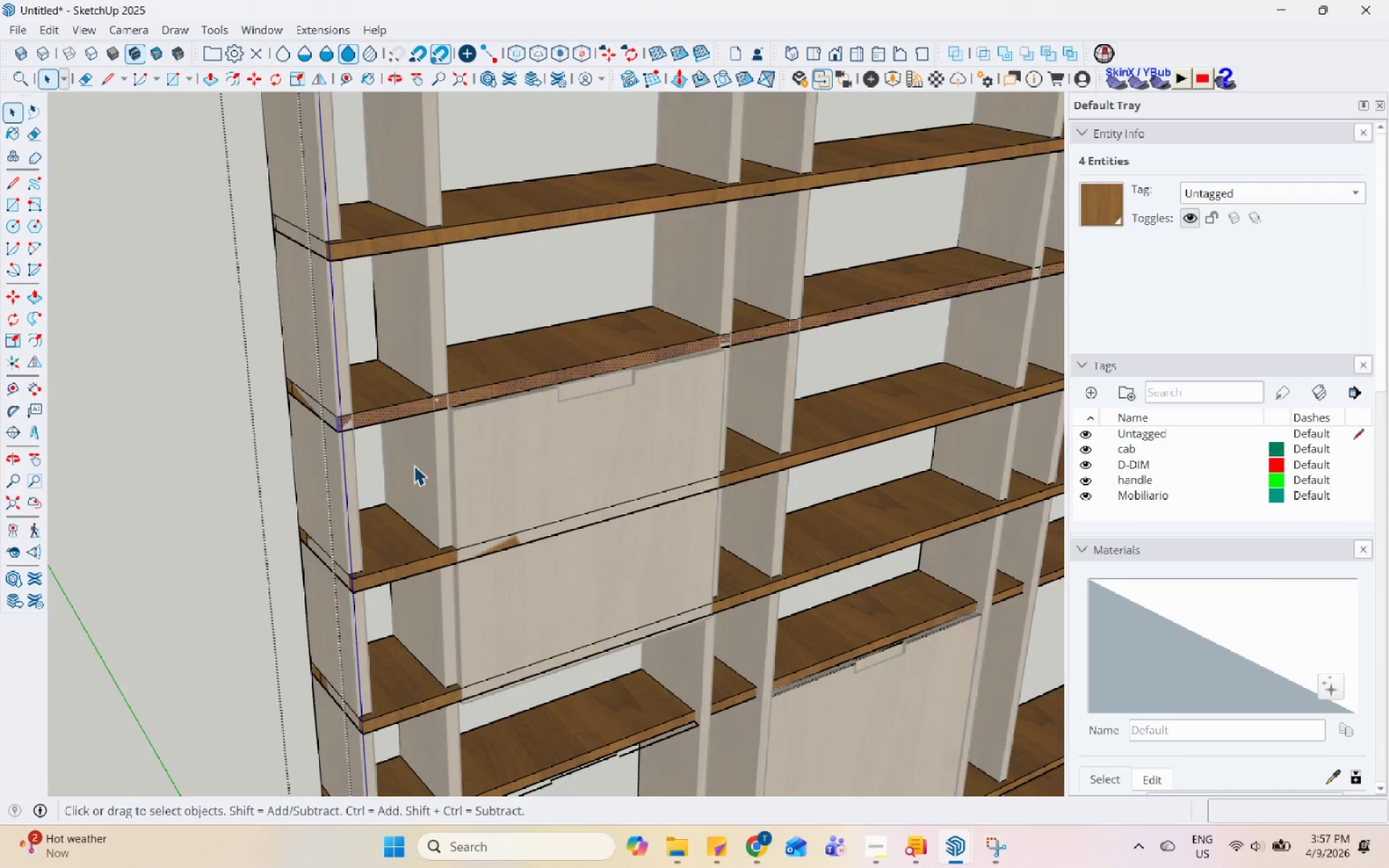 
key(Backquote)
 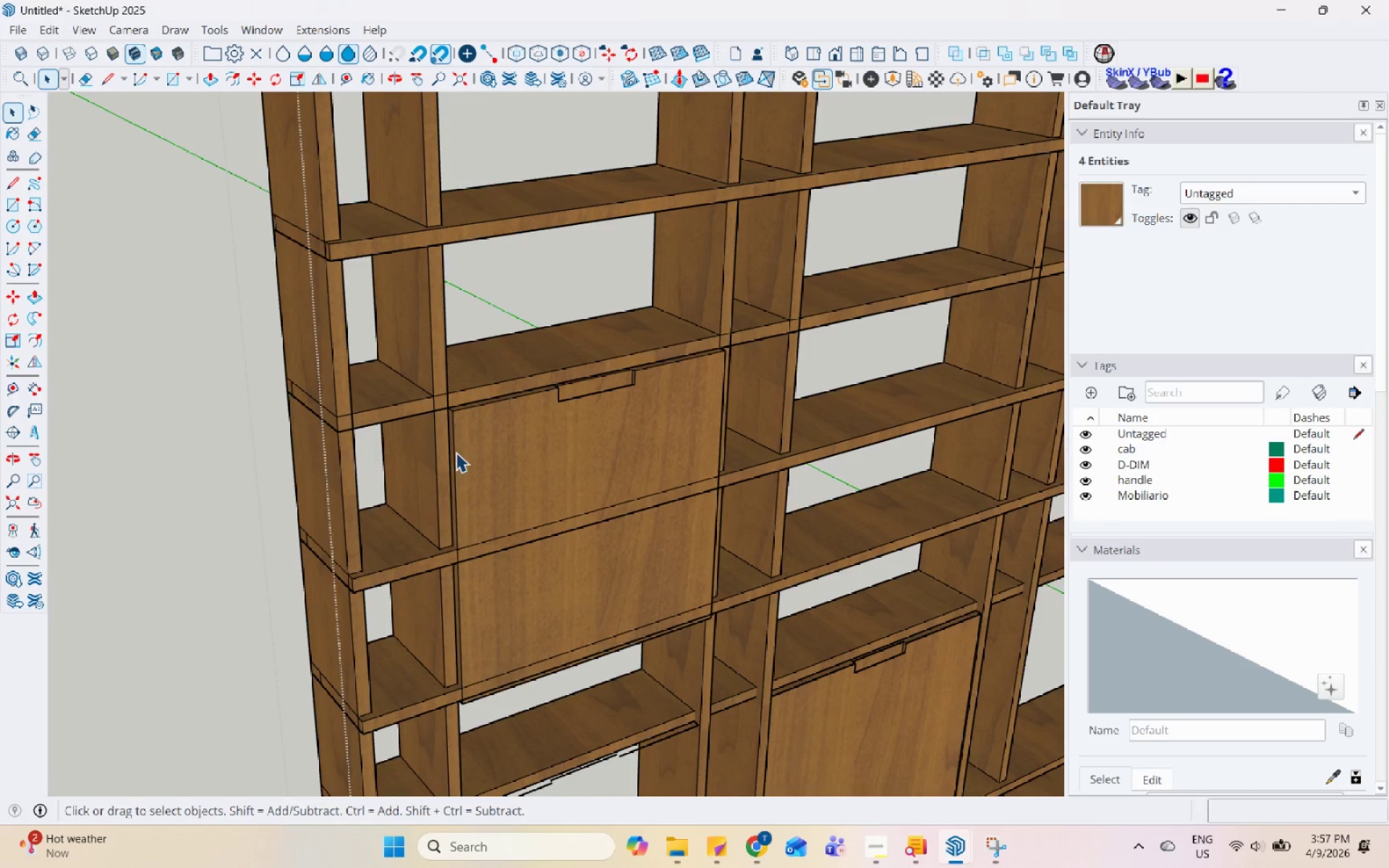 
scroll: coordinate [460, 470], scroll_direction: down, amount: 4.0
 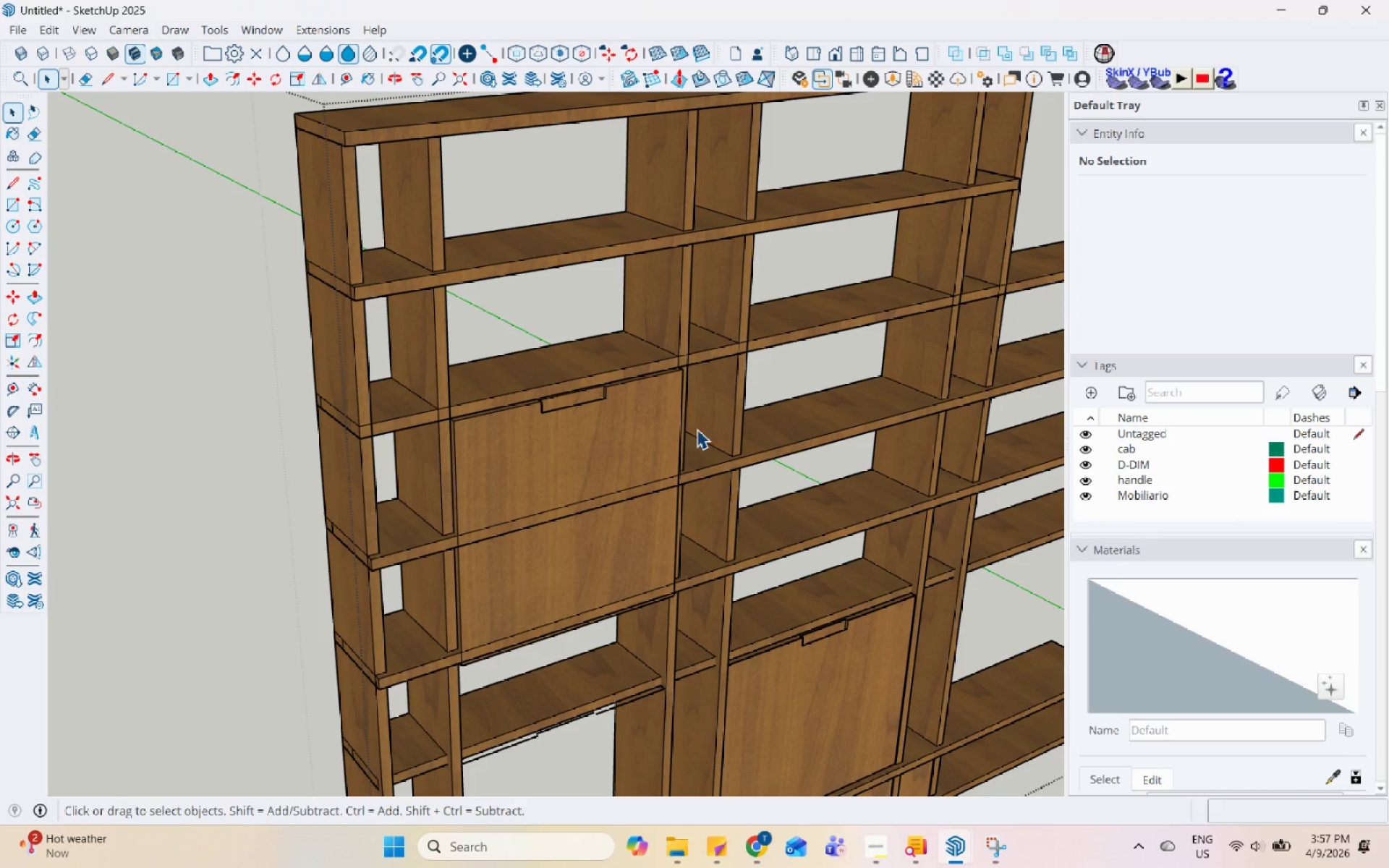 
left_click([690, 335])
 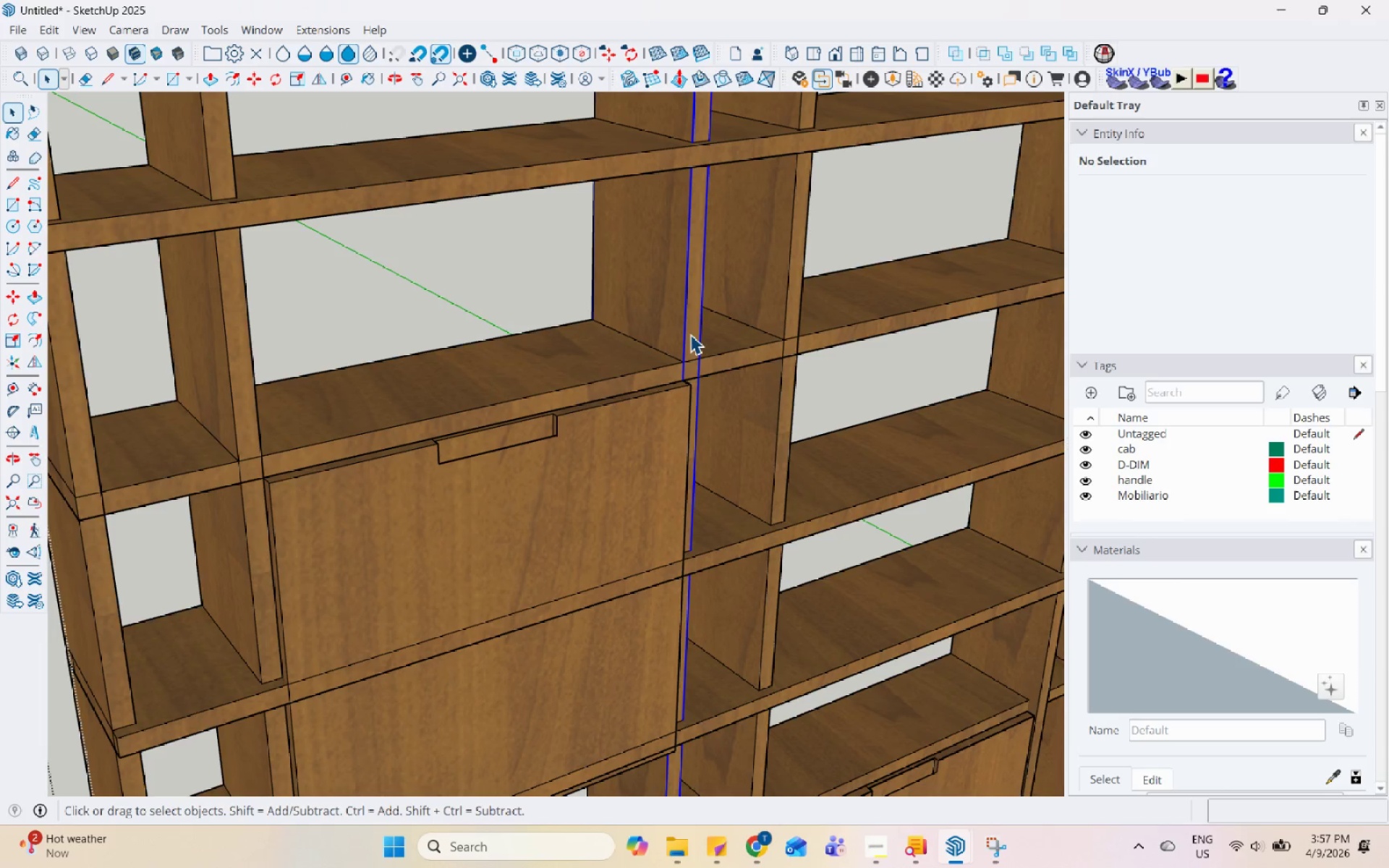 
scroll: coordinate [663, 356], scroll_direction: up, amount: 4.0
 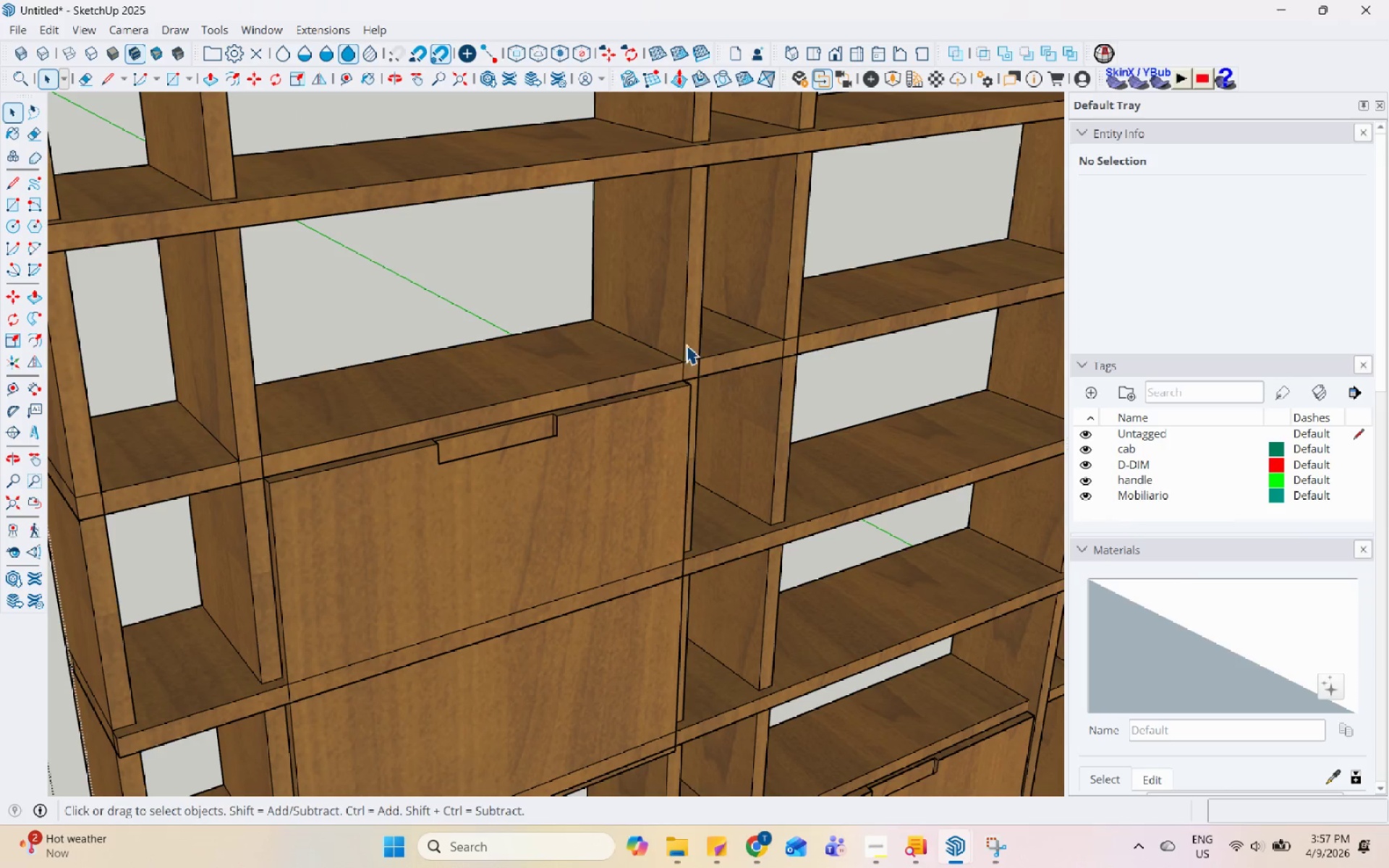 
scroll: coordinate [690, 334], scroll_direction: down, amount: 4.0
 